 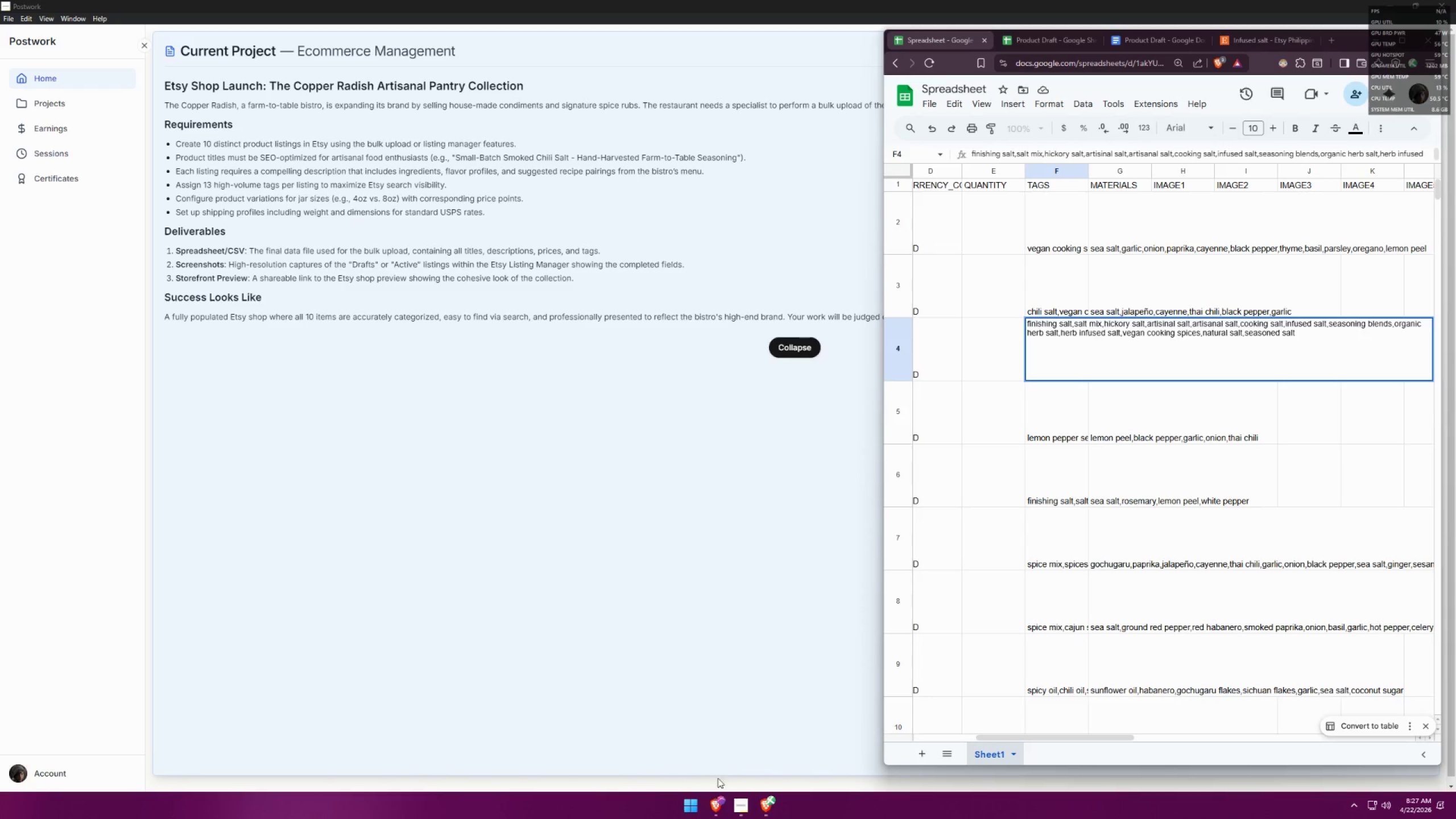 
left_click([723, 803])
 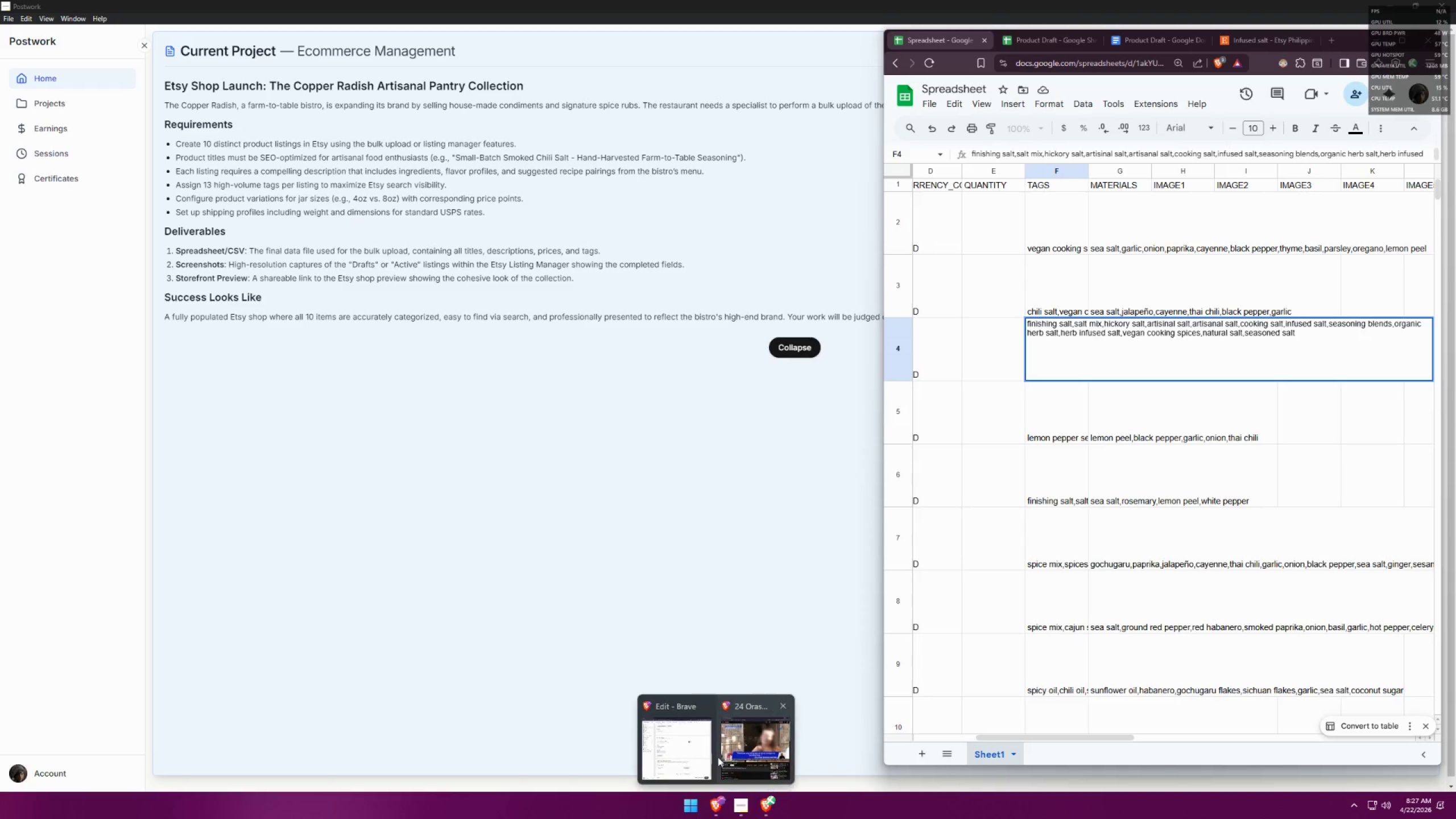 
left_click([686, 742])
 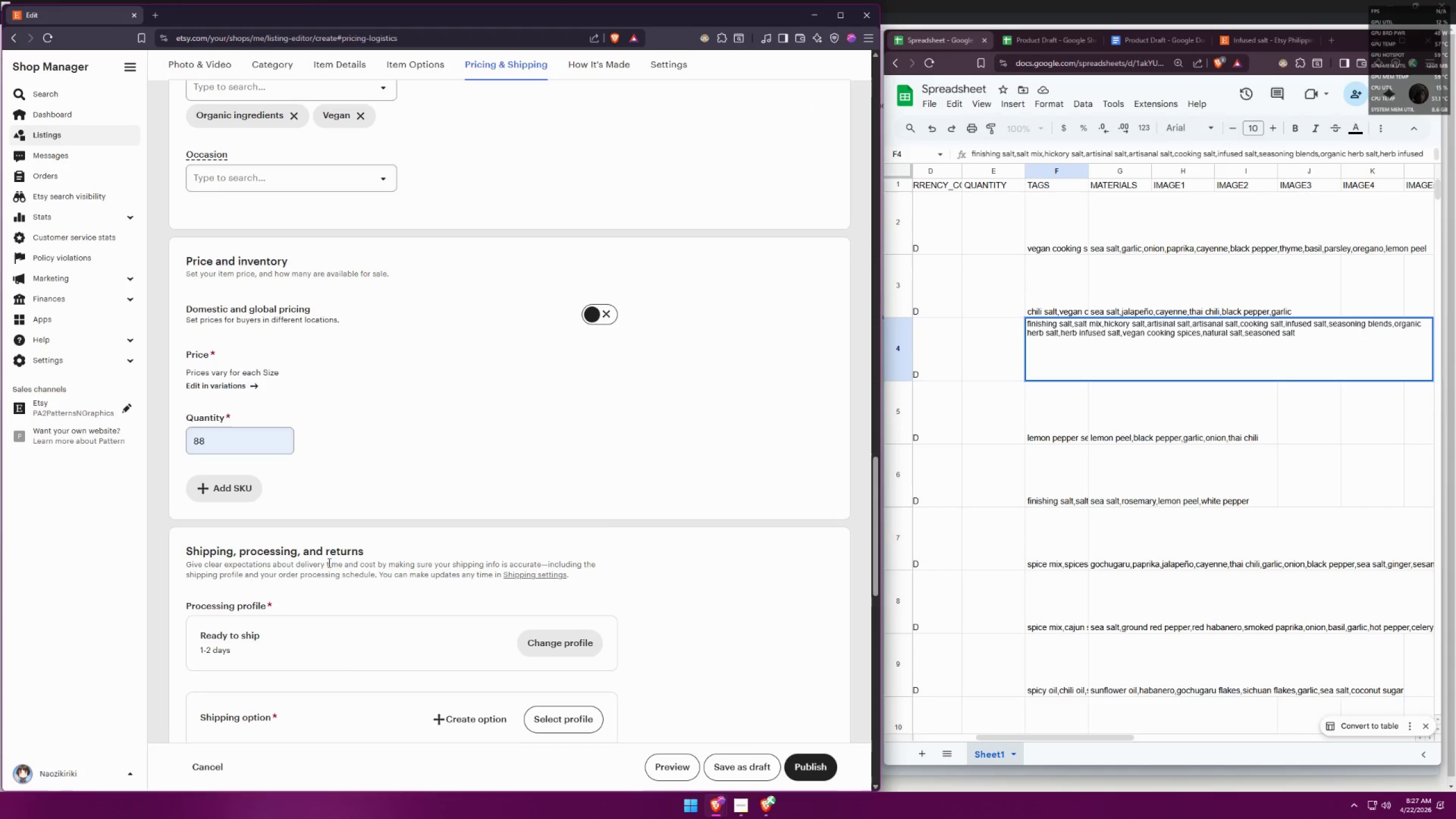 
left_click([727, 514])
 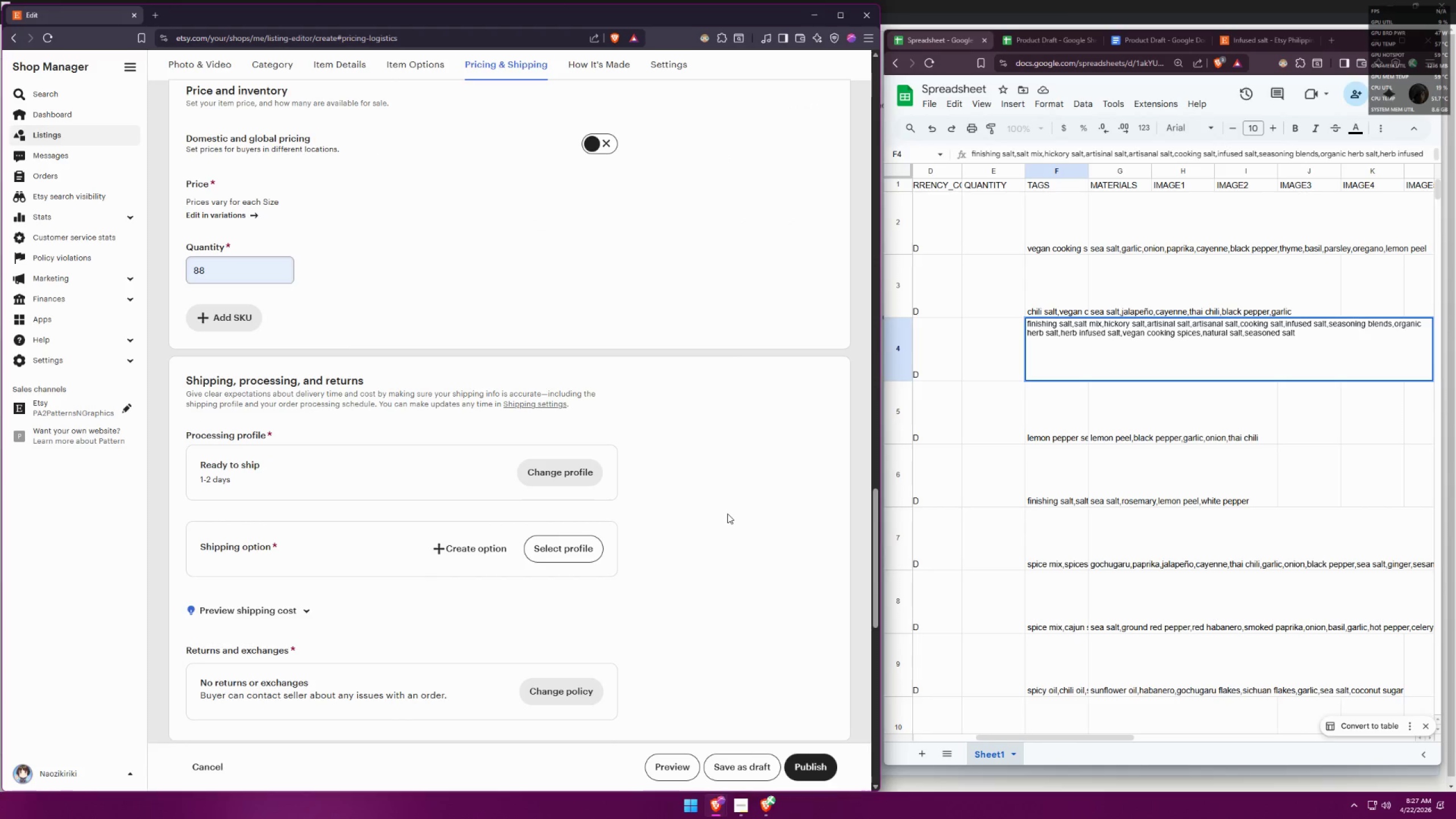 
scroll: coordinate [727, 514], scroll_direction: down, amount: 4.0
 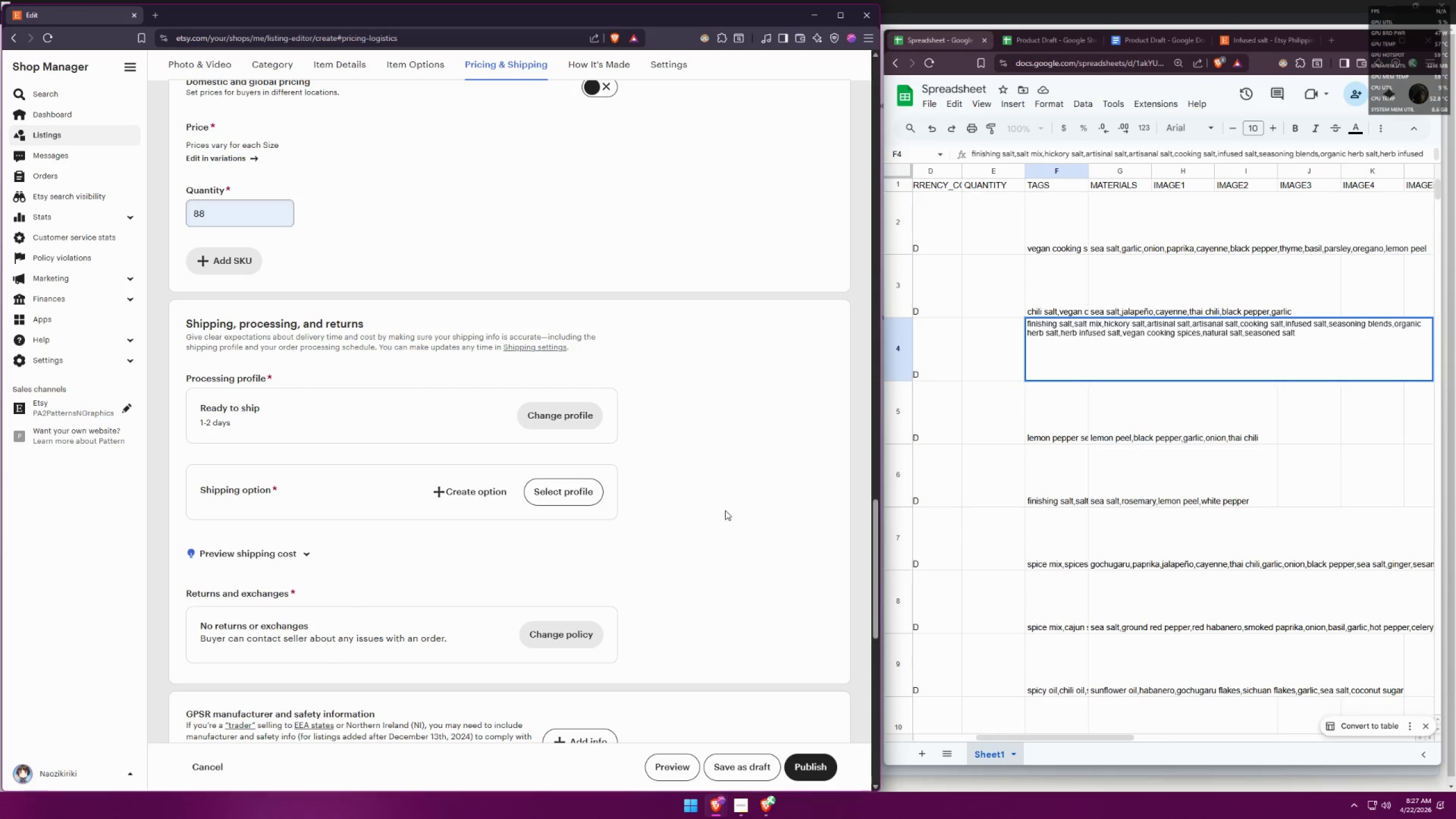 
left_click([572, 495])
 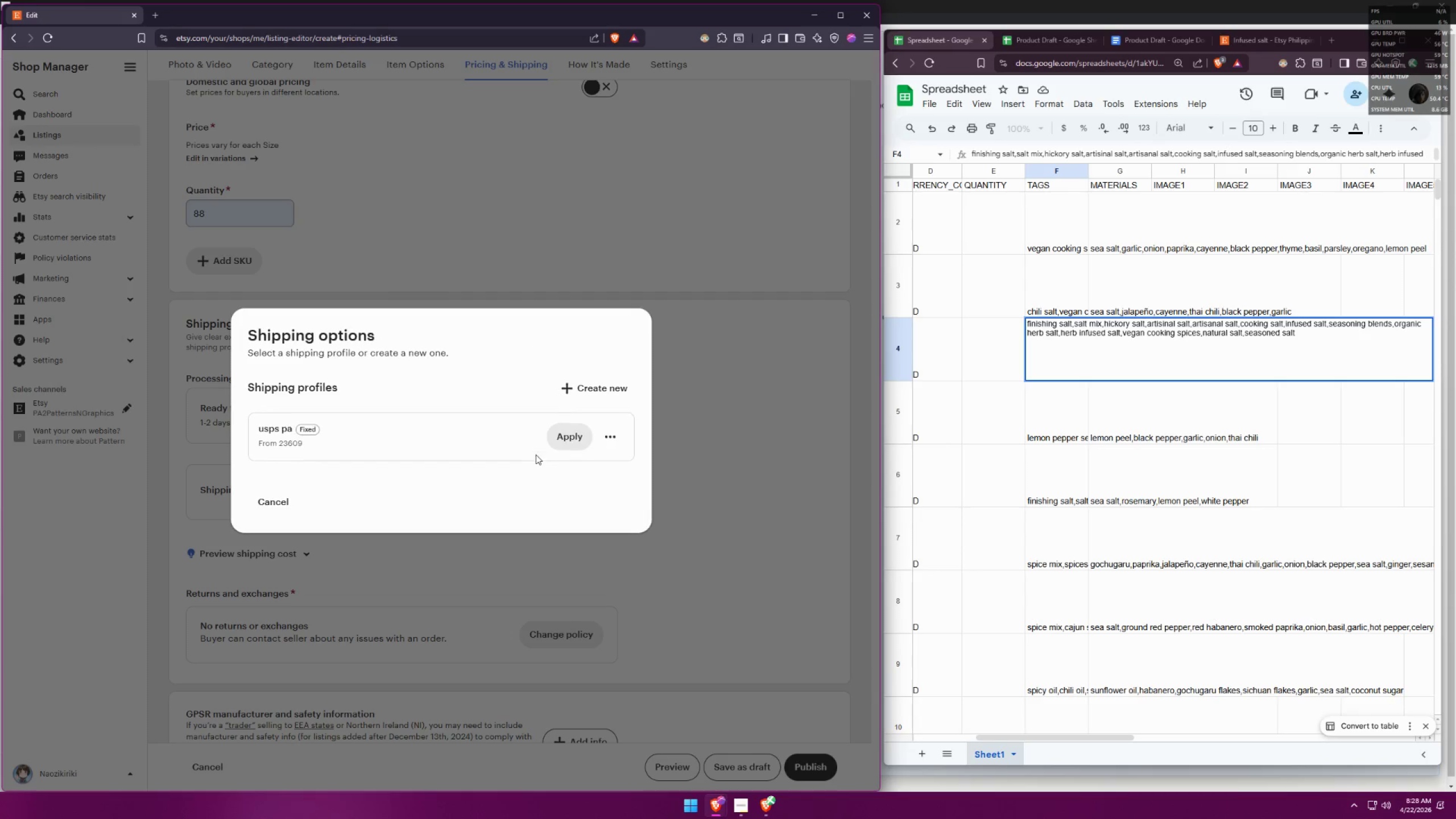 
left_click([558, 435])
 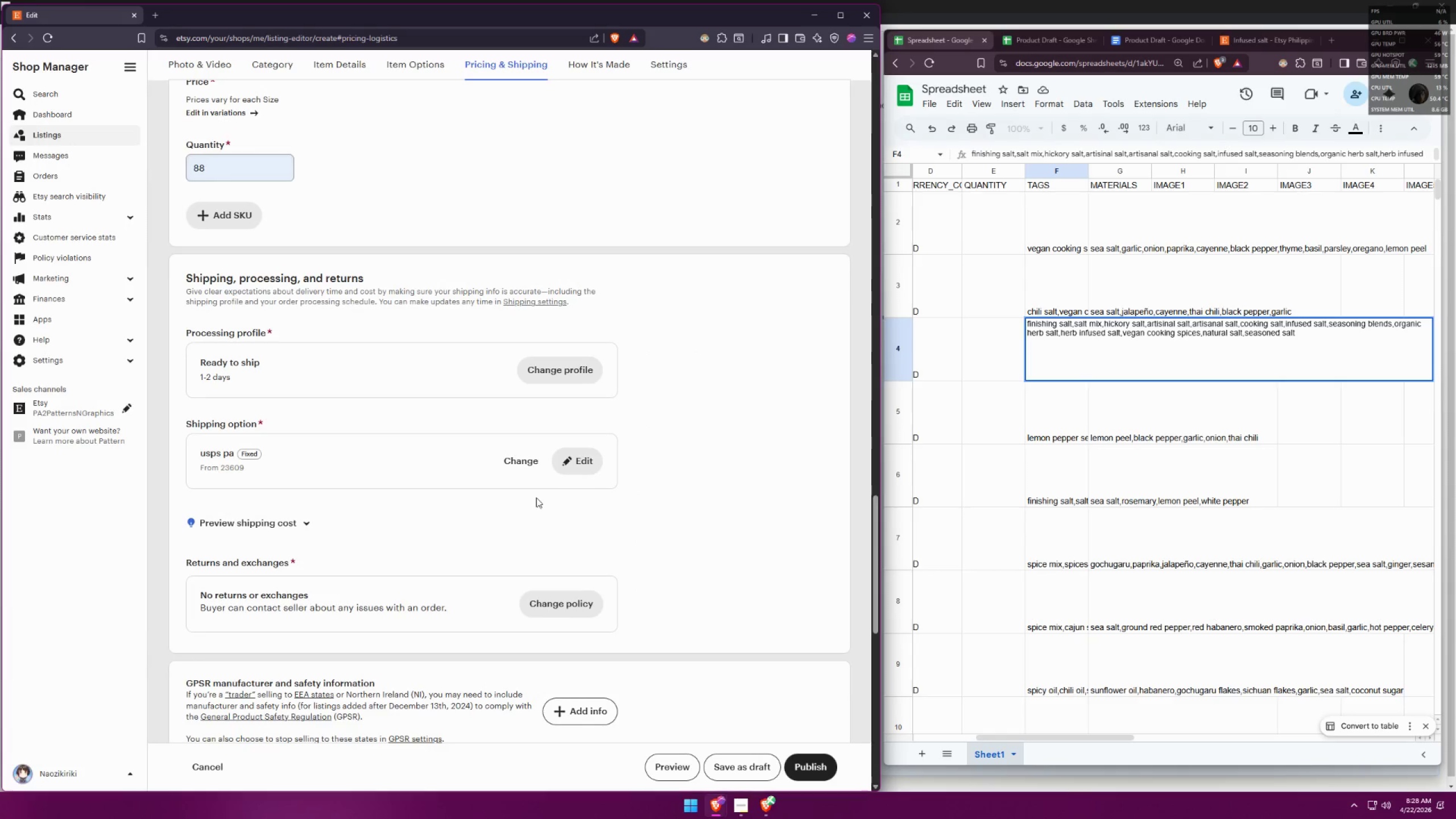 
left_click([294, 528])
 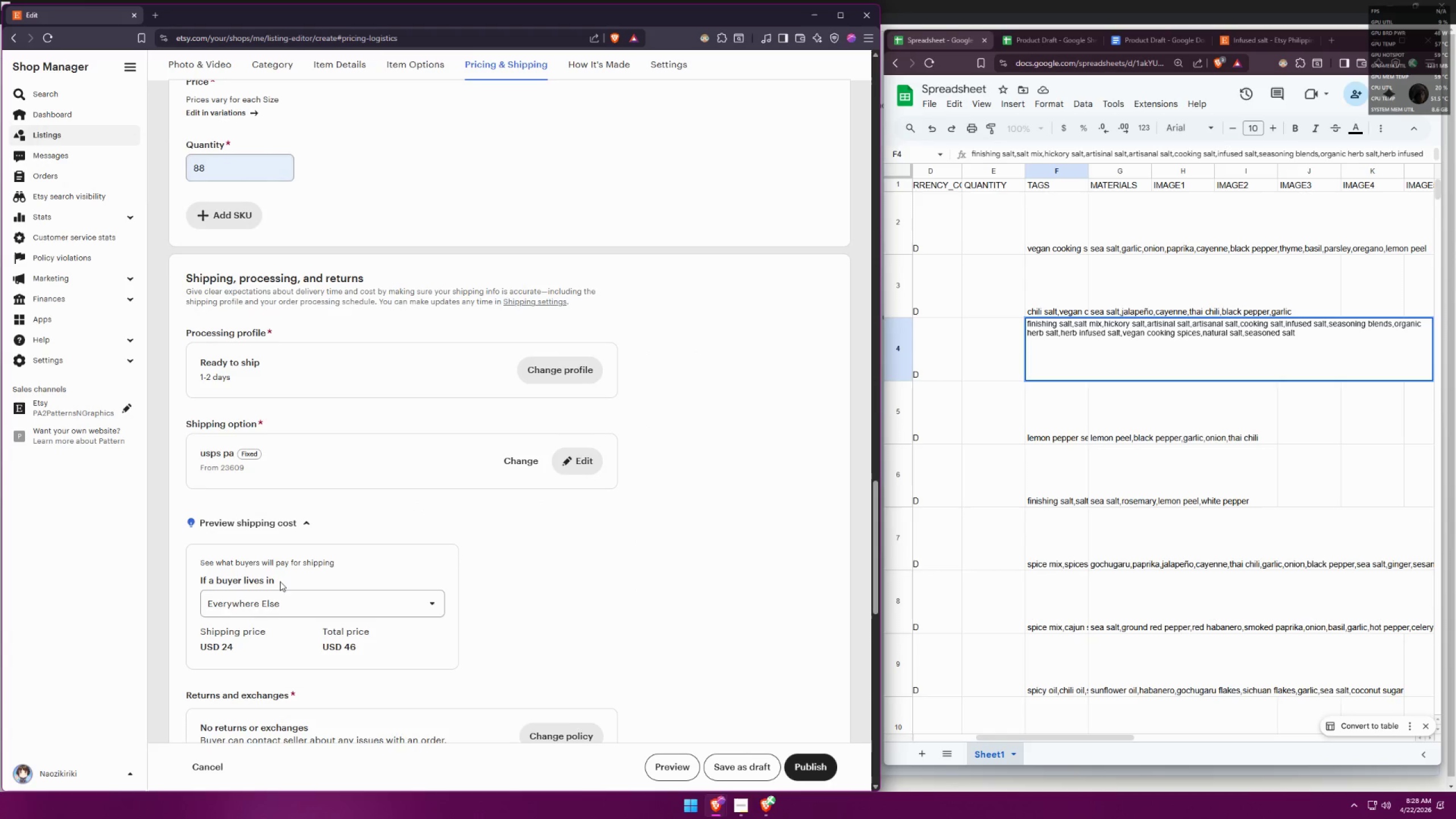 
left_click([280, 597])
 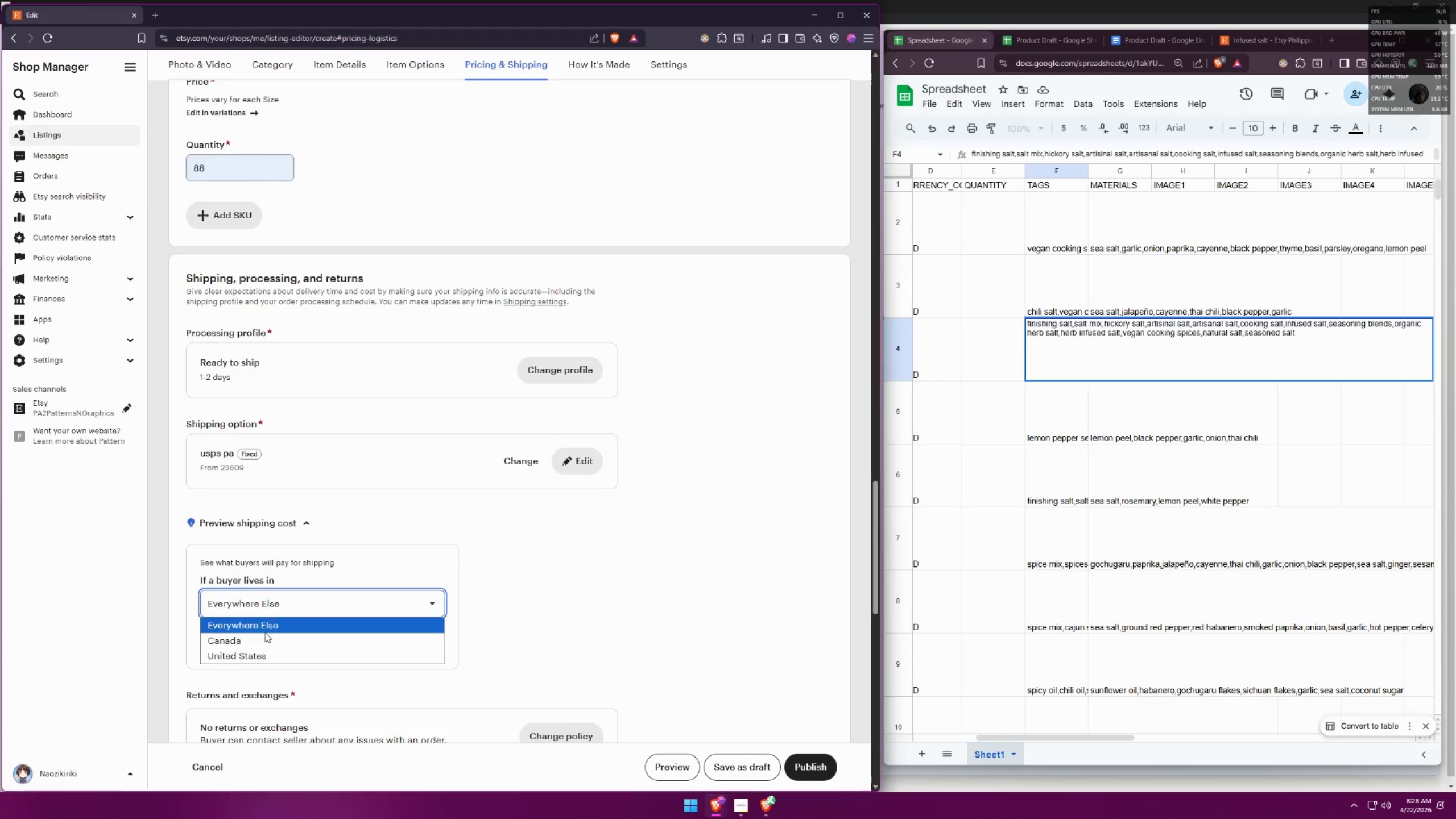 
left_click([260, 639])
 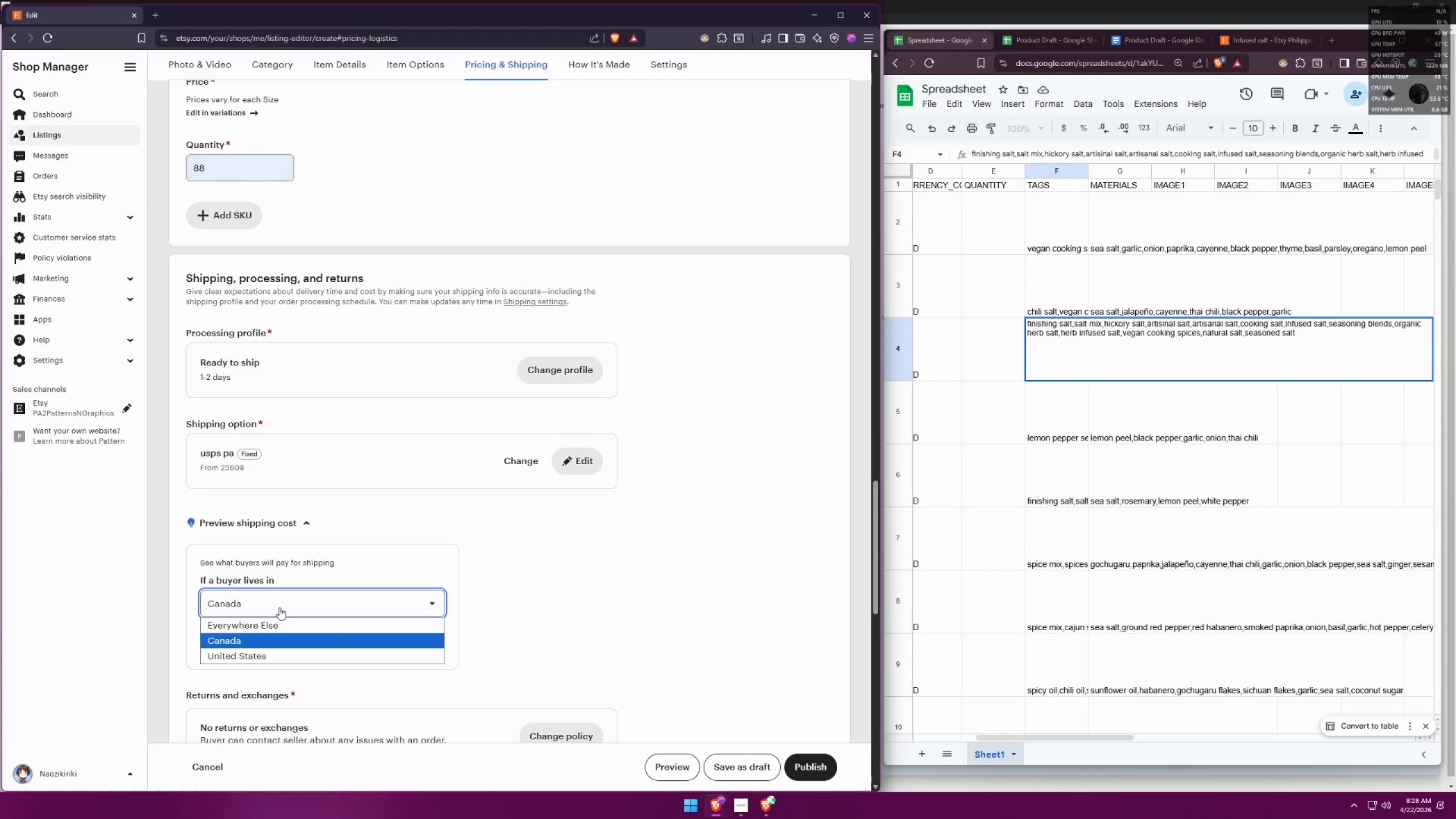 
double_click([269, 651])
 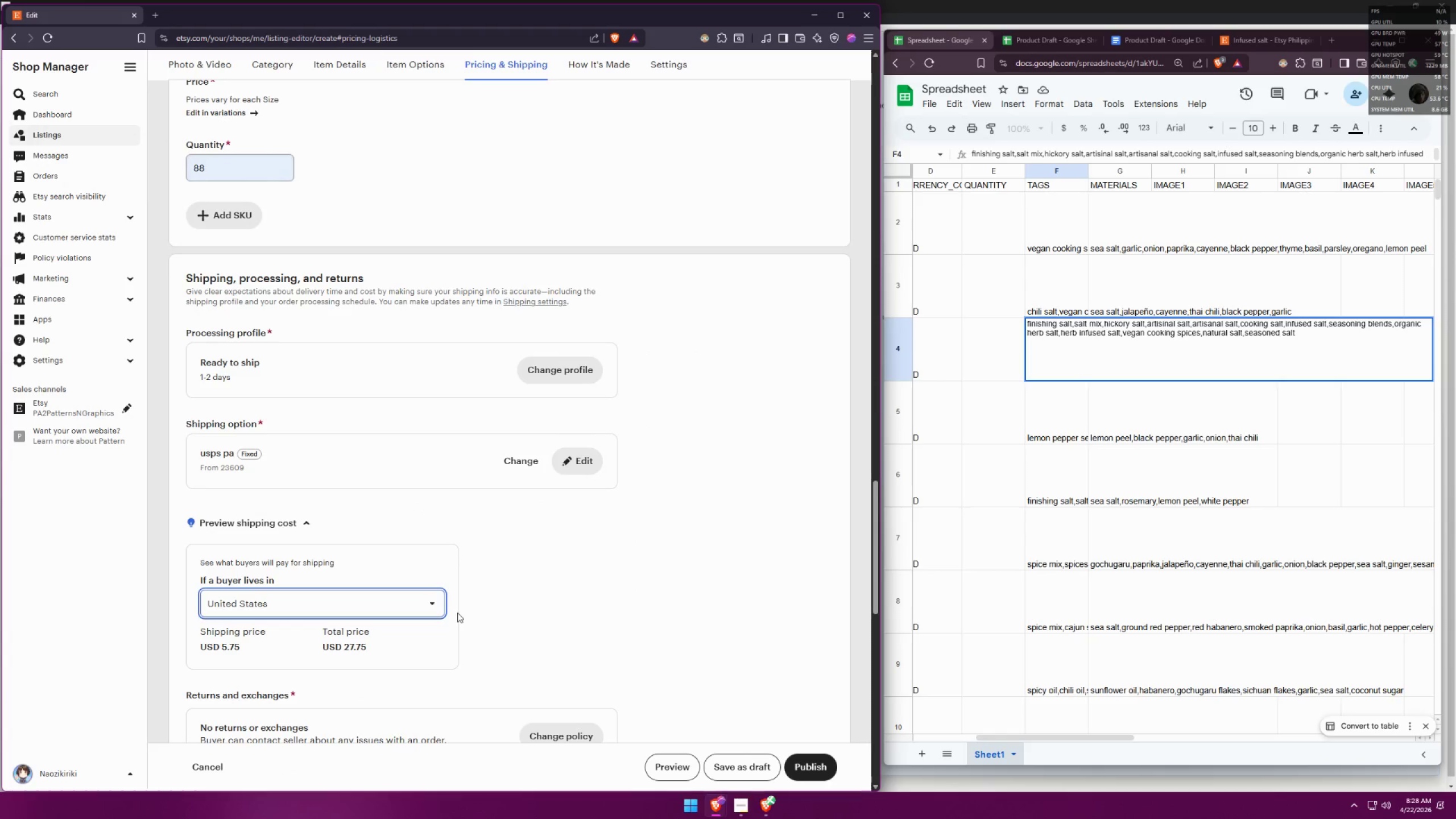 
left_click([457, 613])
 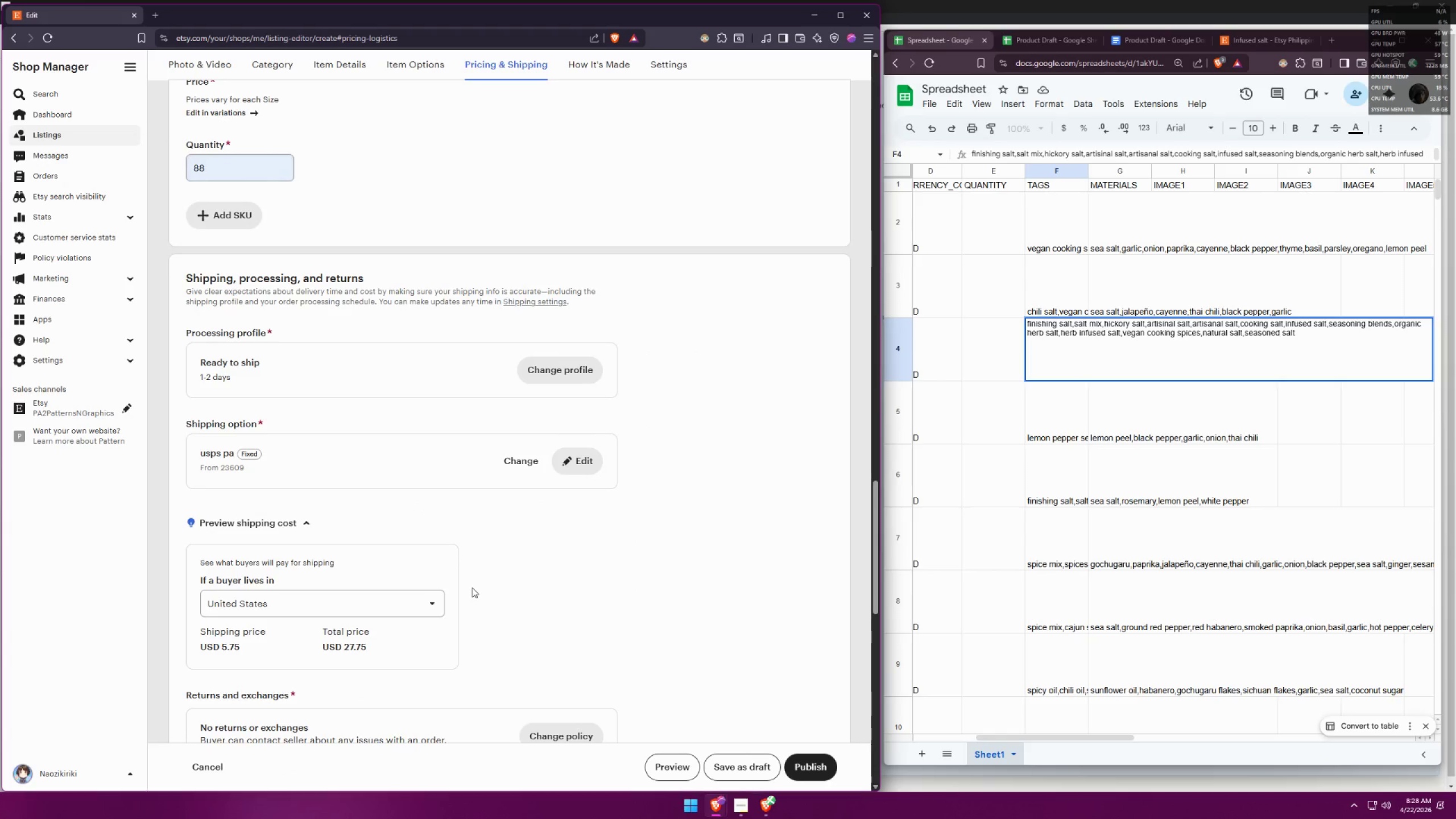 
scroll: coordinate [474, 575], scroll_direction: down, amount: 6.0
 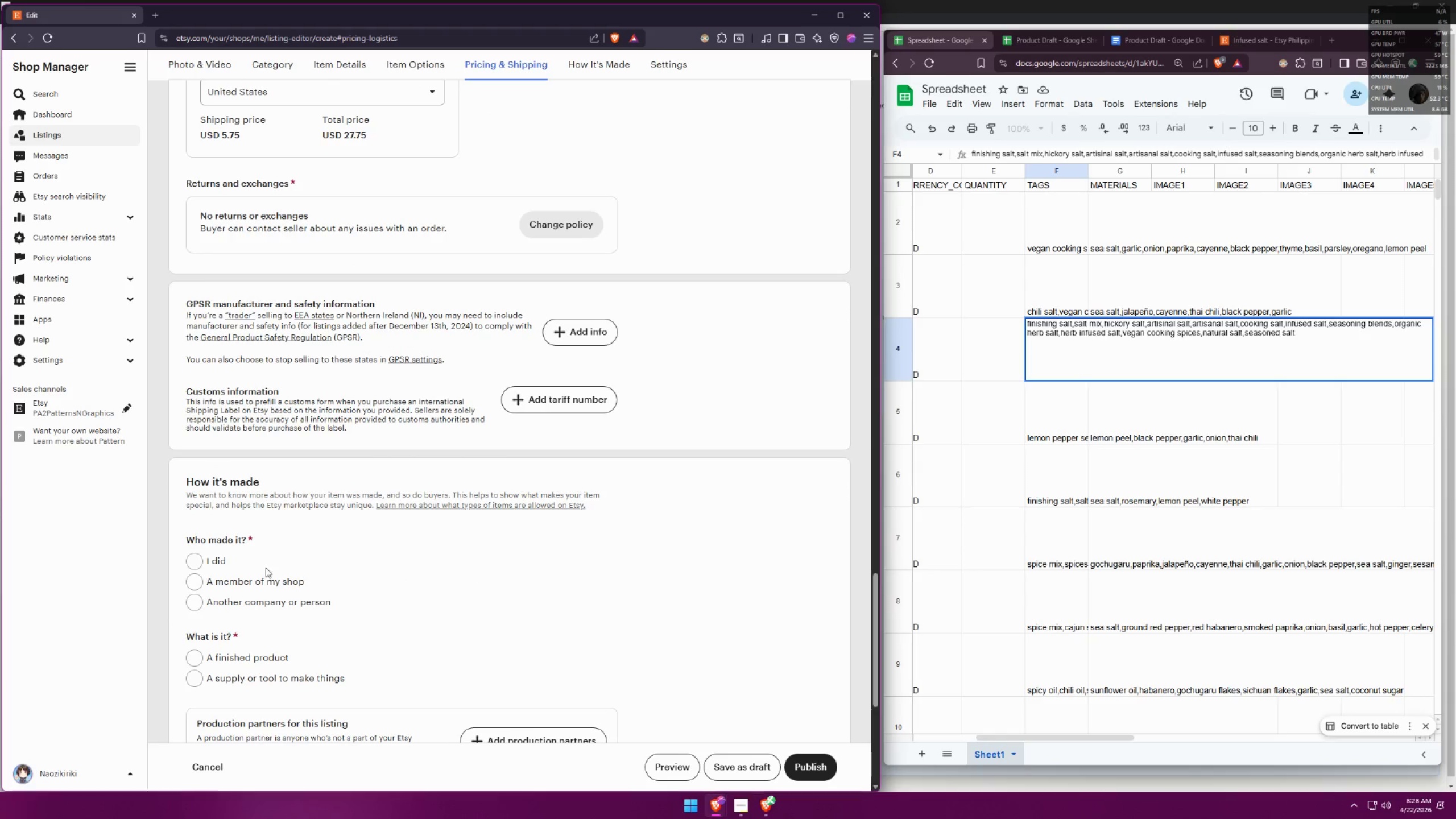 
left_click([214, 563])
 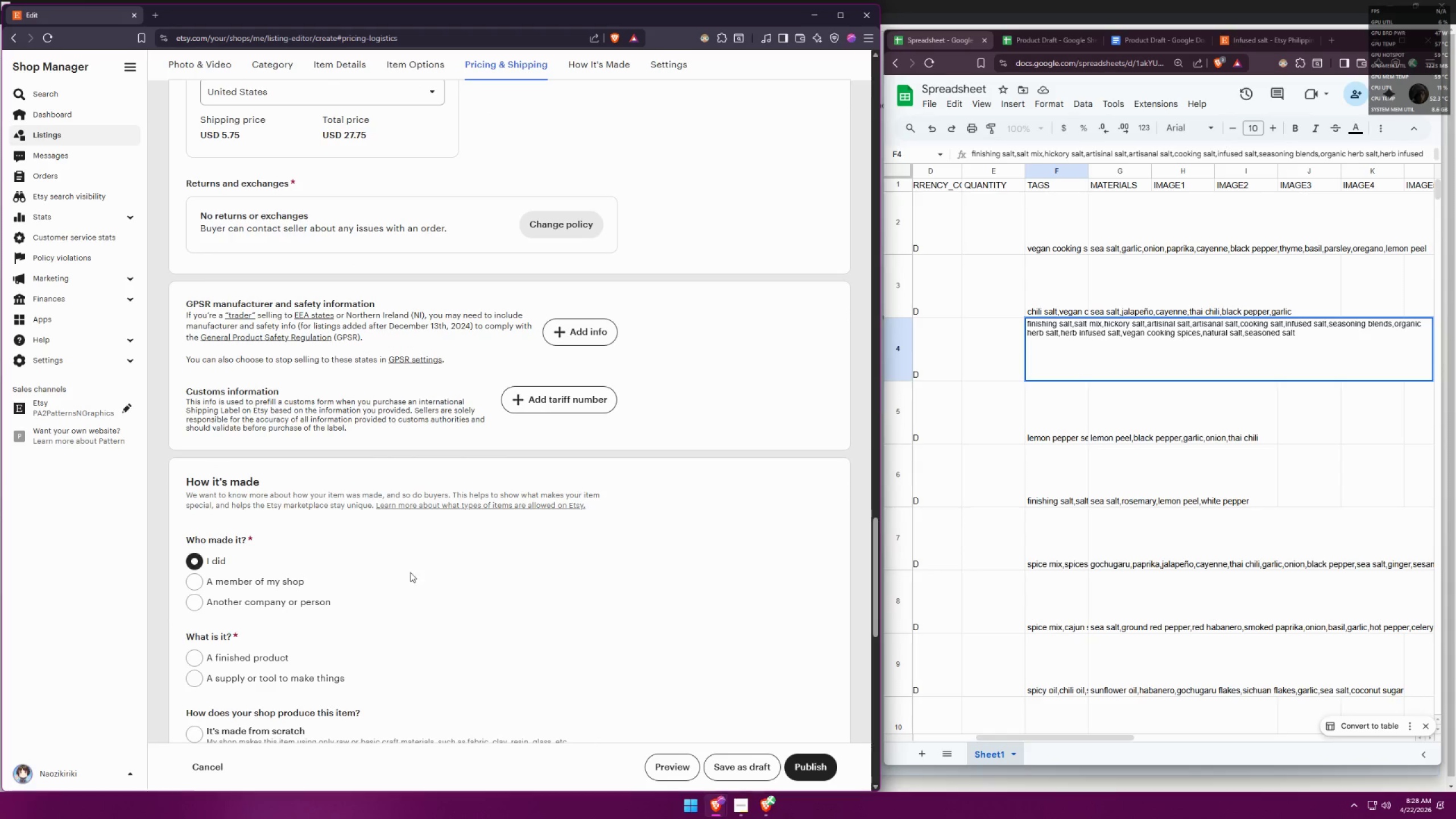 
scroll: coordinate [446, 575], scroll_direction: down, amount: 2.0
 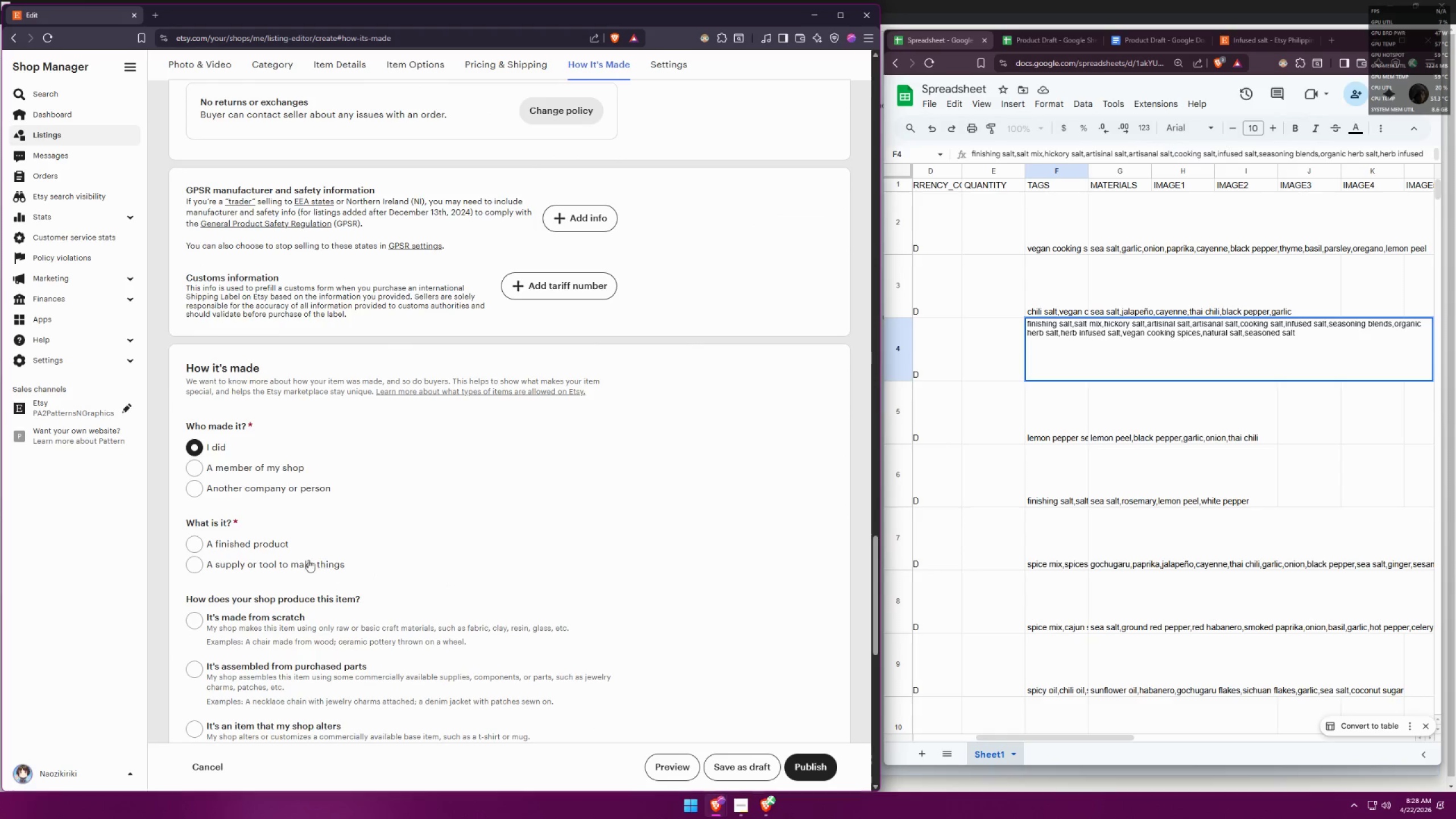 
left_click([264, 546])
 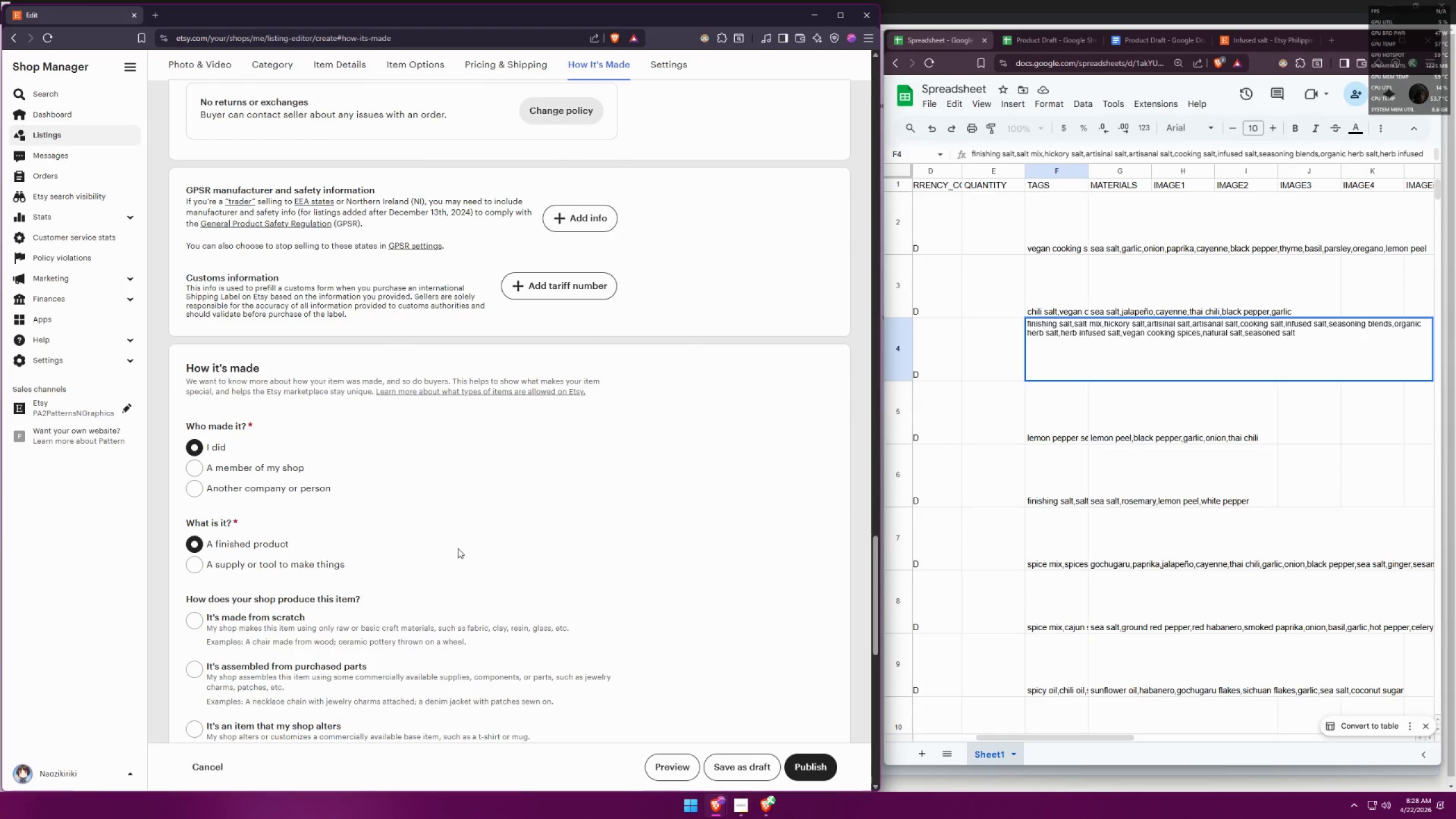 
scroll: coordinate [458, 548], scroll_direction: down, amount: 1.0
 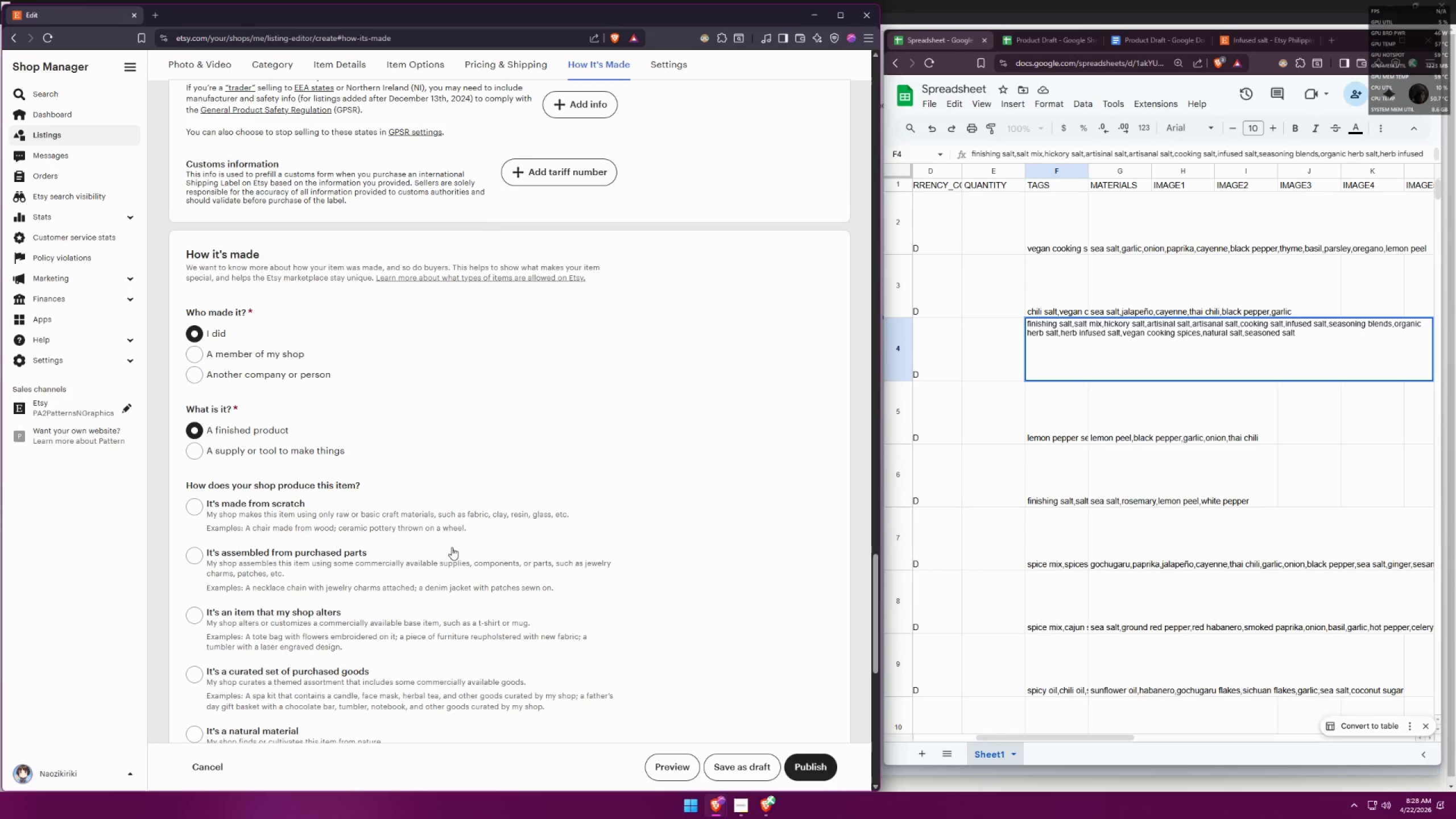 
wait(9.12)
 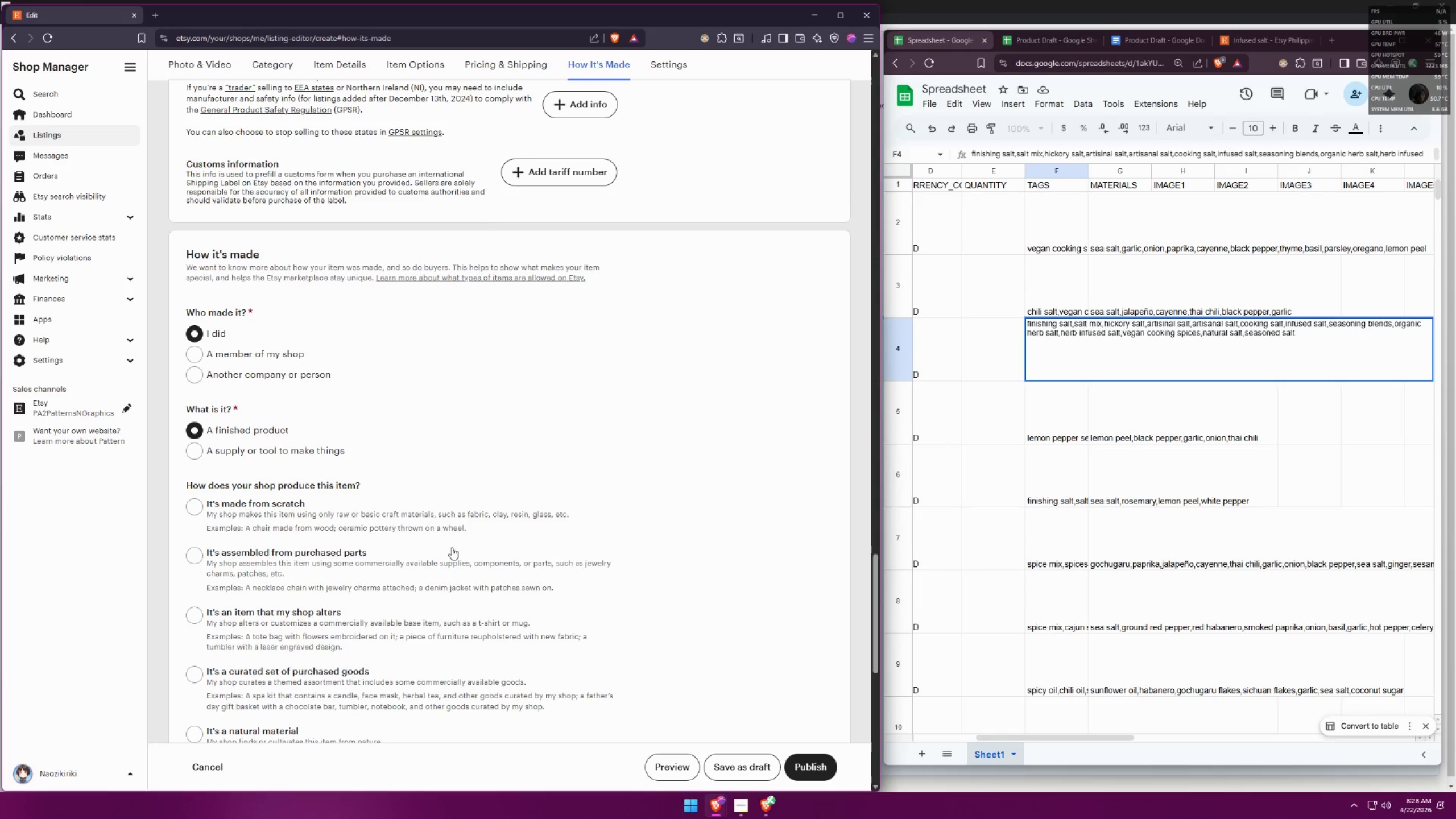 
scroll: coordinate [442, 545], scroll_direction: down, amount: 2.0
 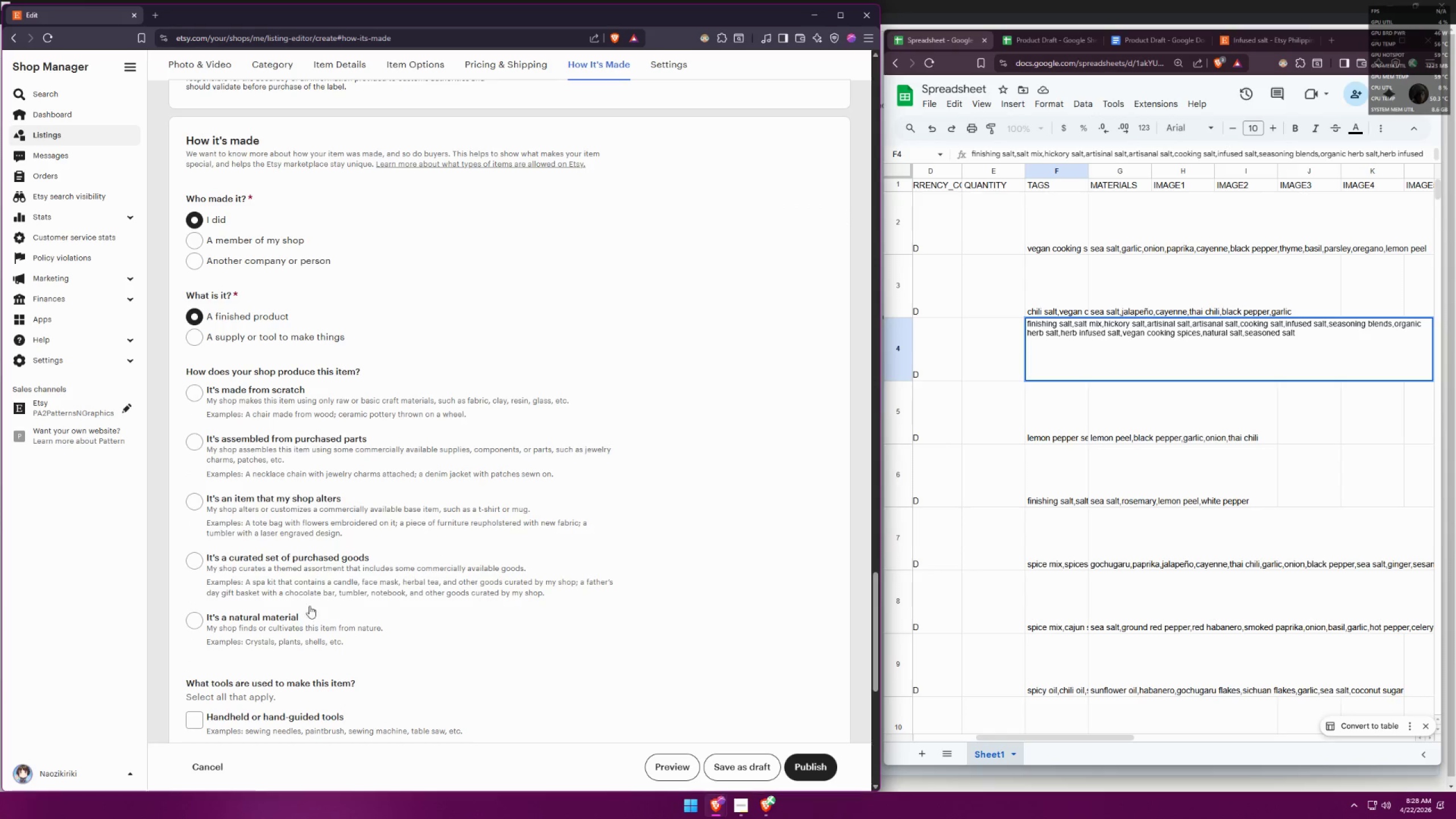 
left_click([293, 619])
 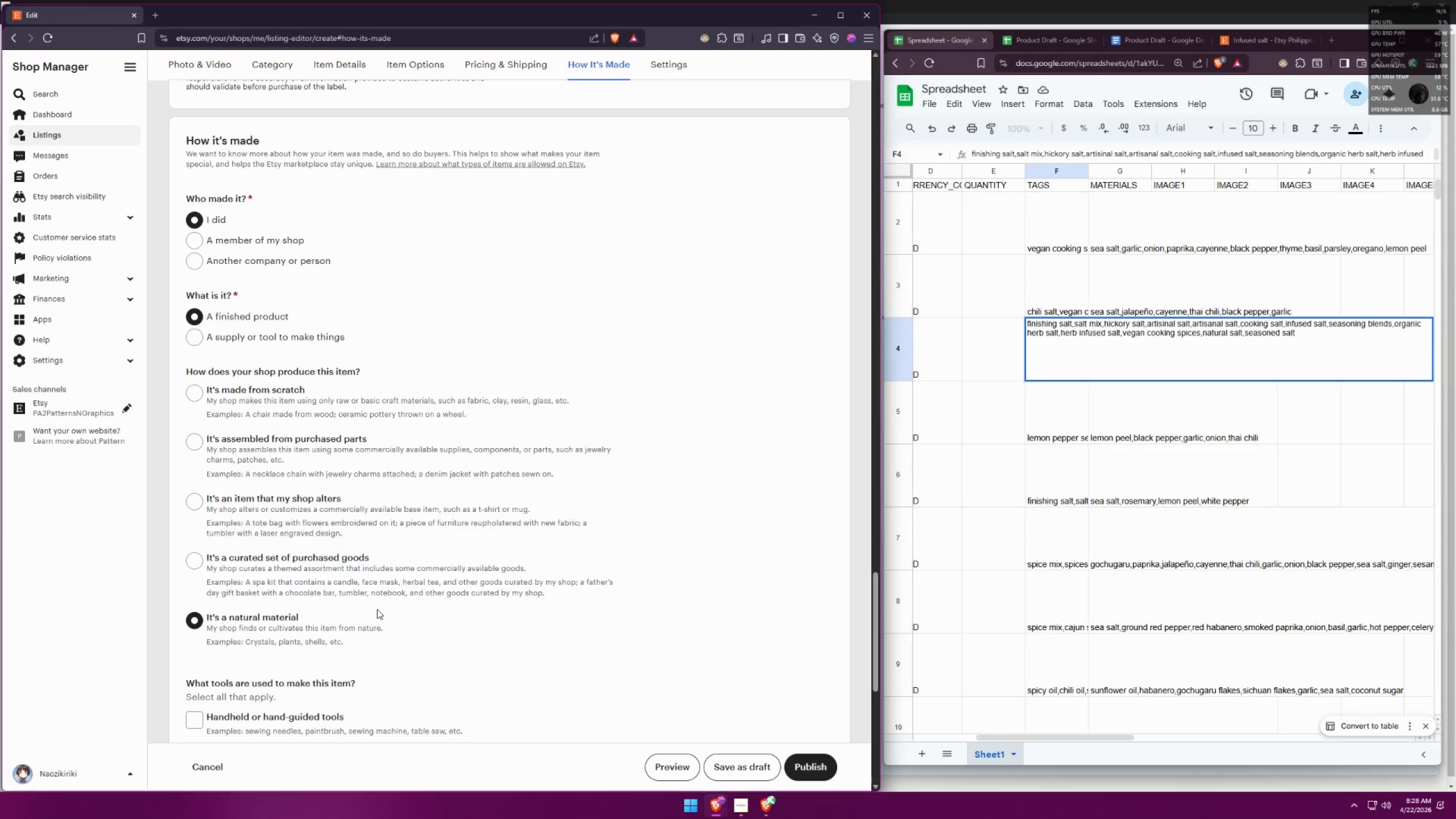 
left_click([267, 398])
 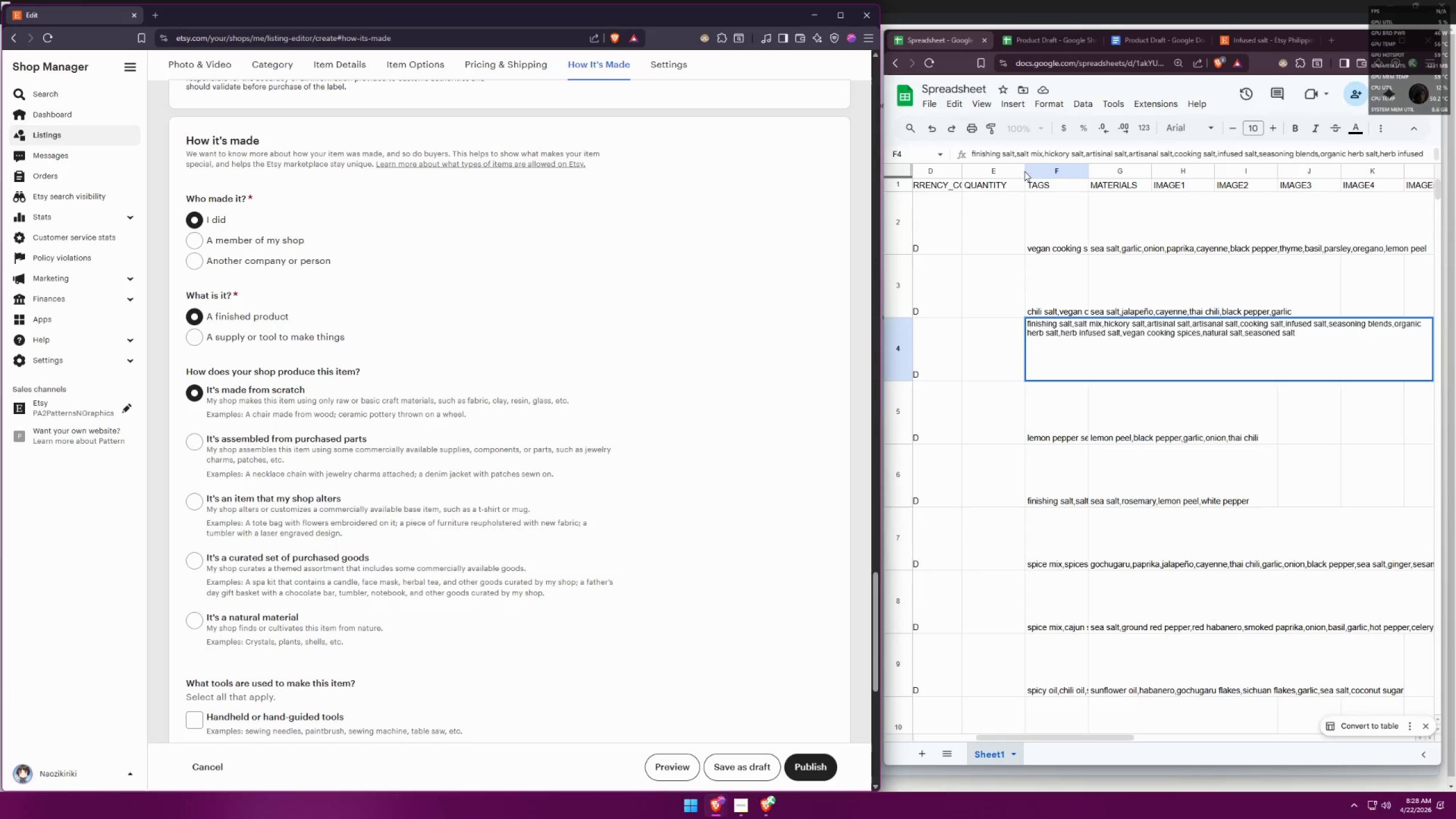 
left_click([1330, 37])
 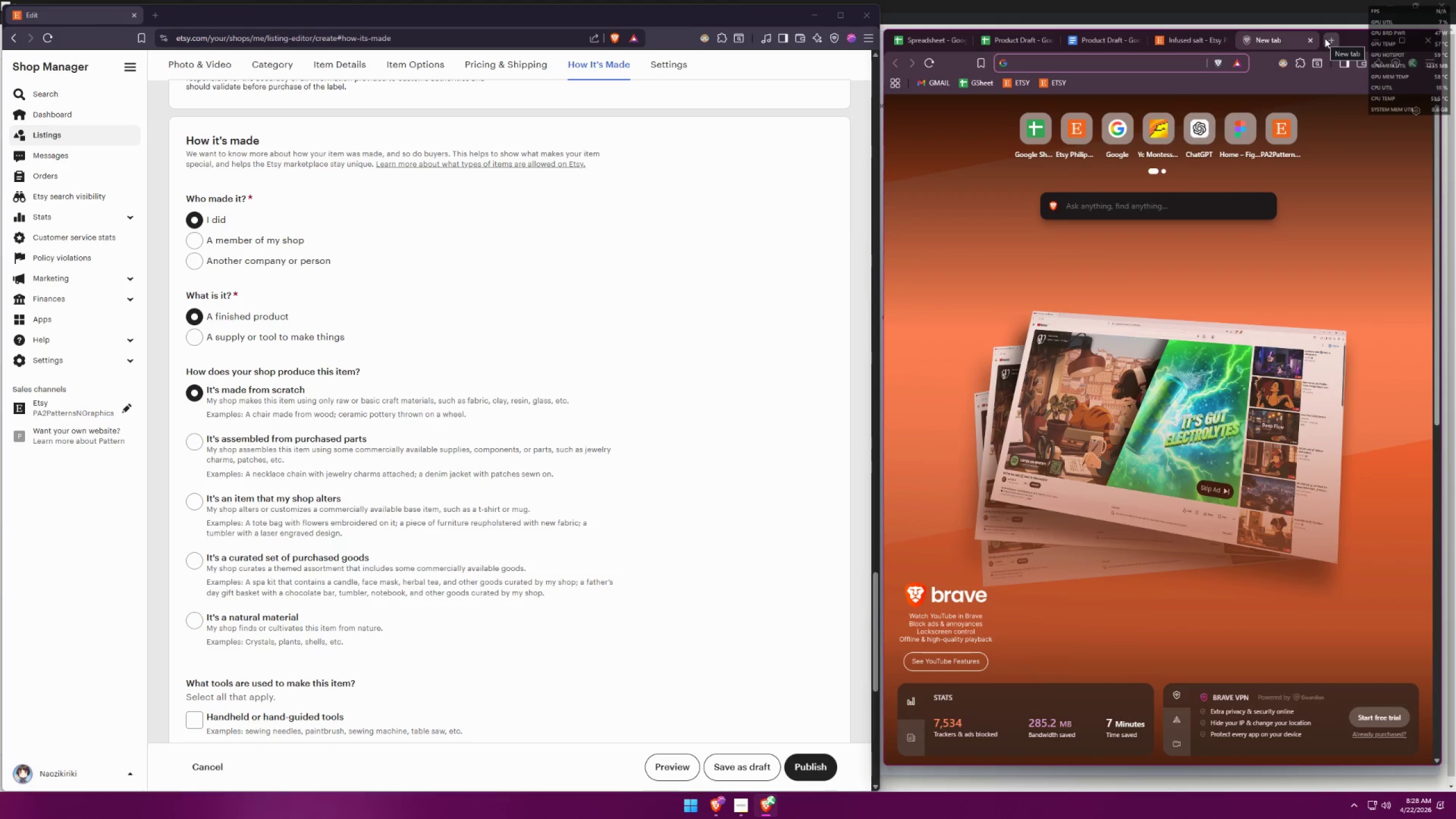 
type(etsy how does yl)
key(Backspace)
type(oyr shp)
key(Backspace)
type(op)
 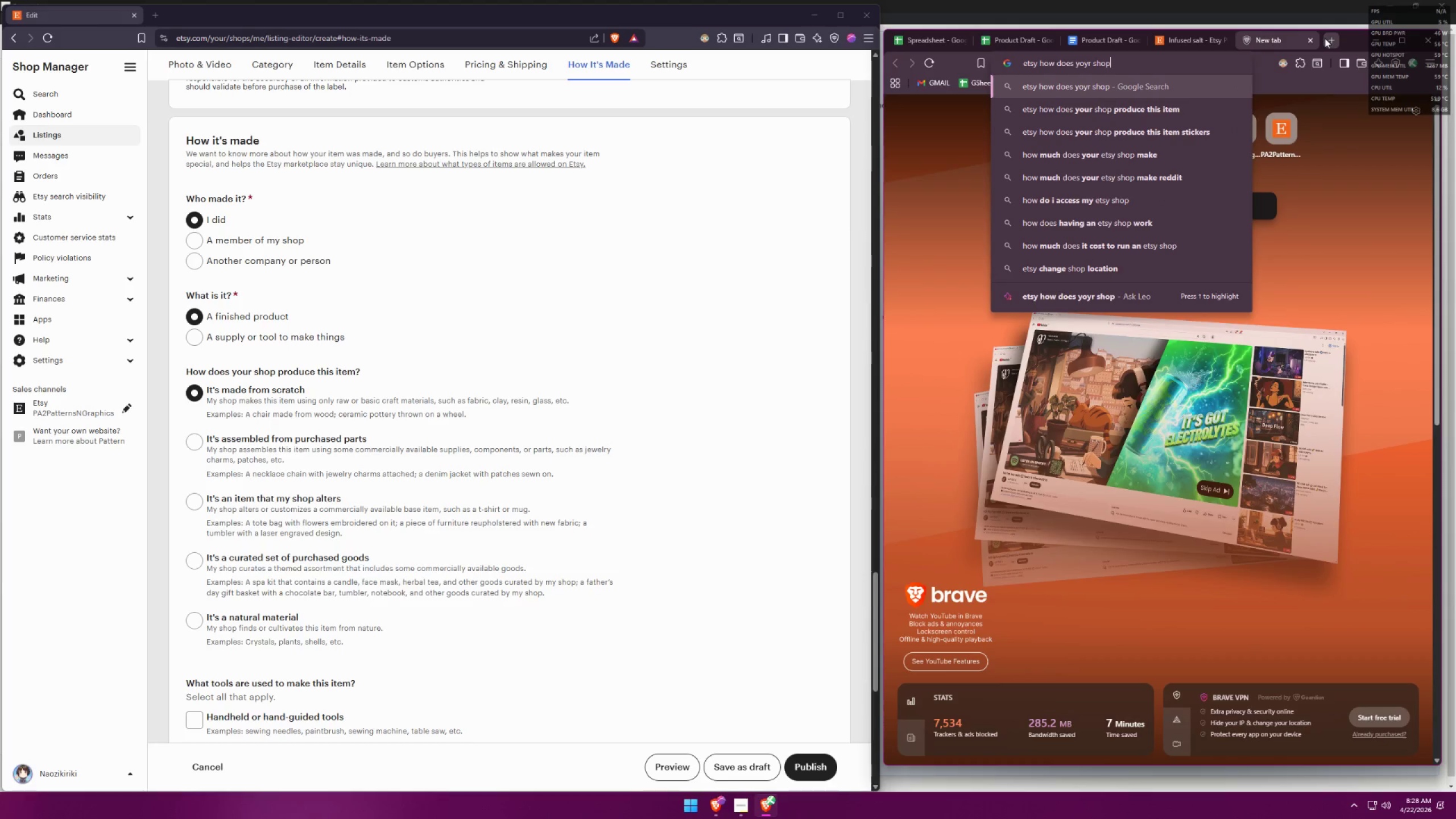 
key(ArrowDown)
 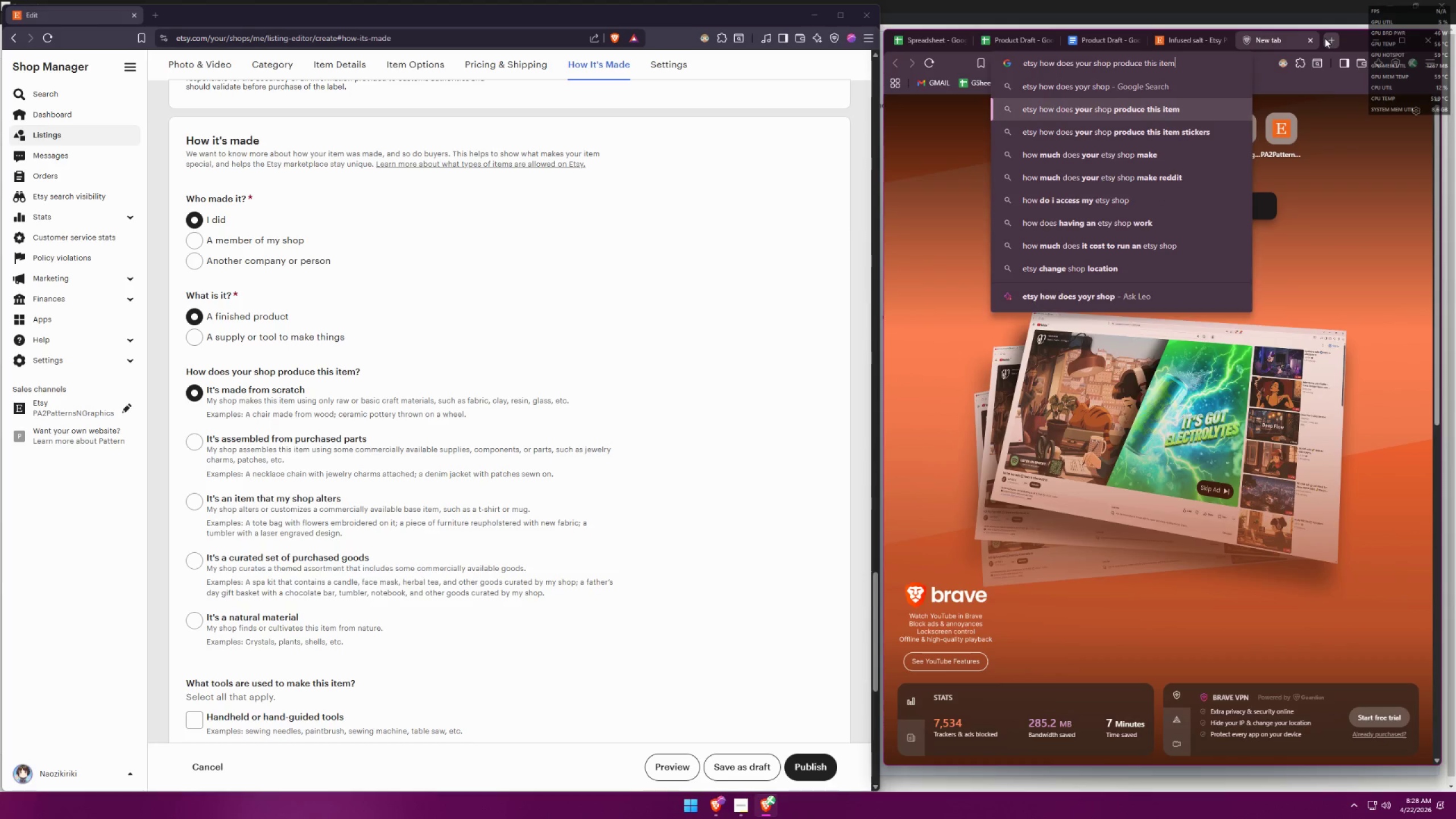 
type( if its housemade condiments)
 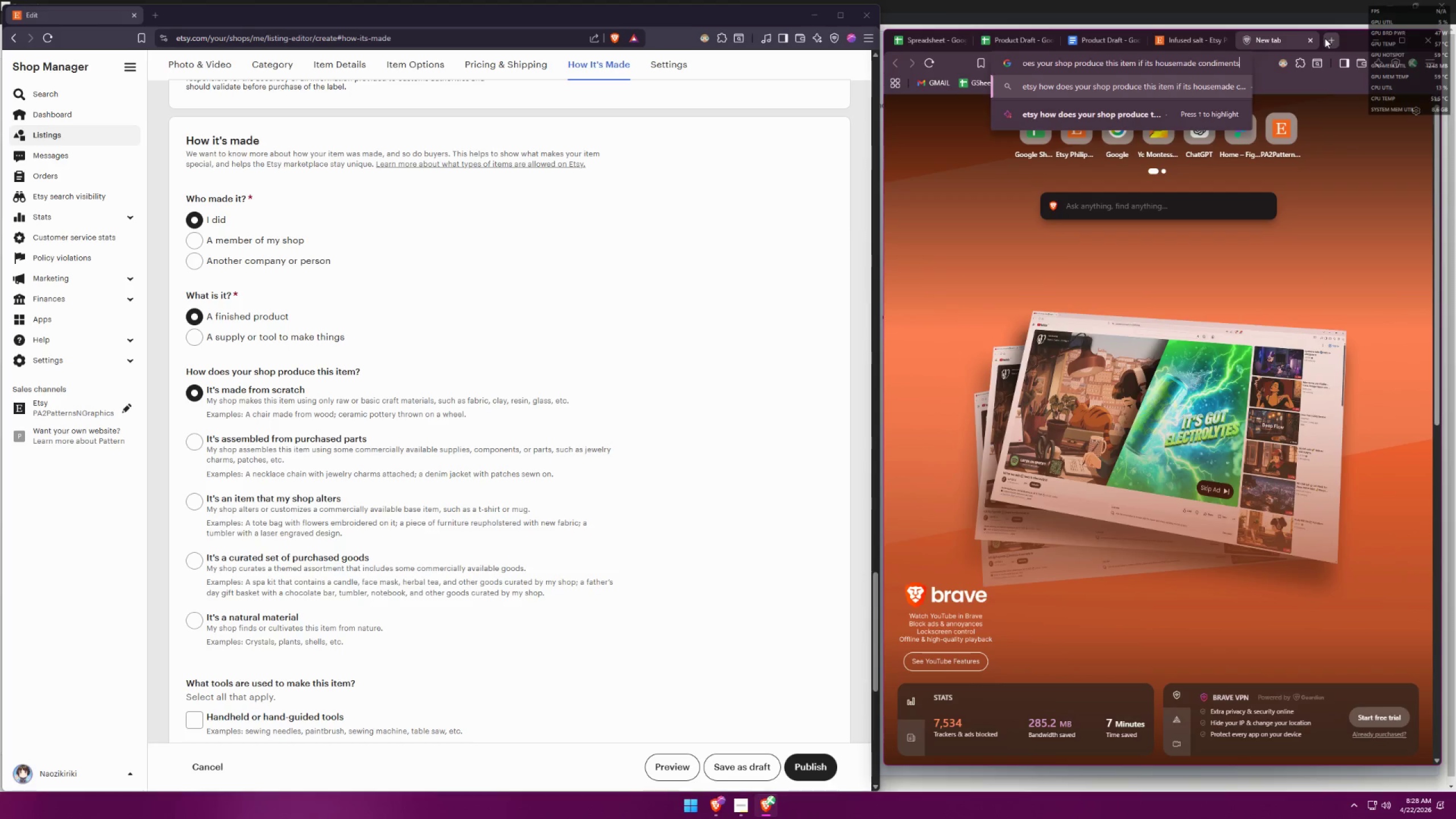 
key(Enter)
 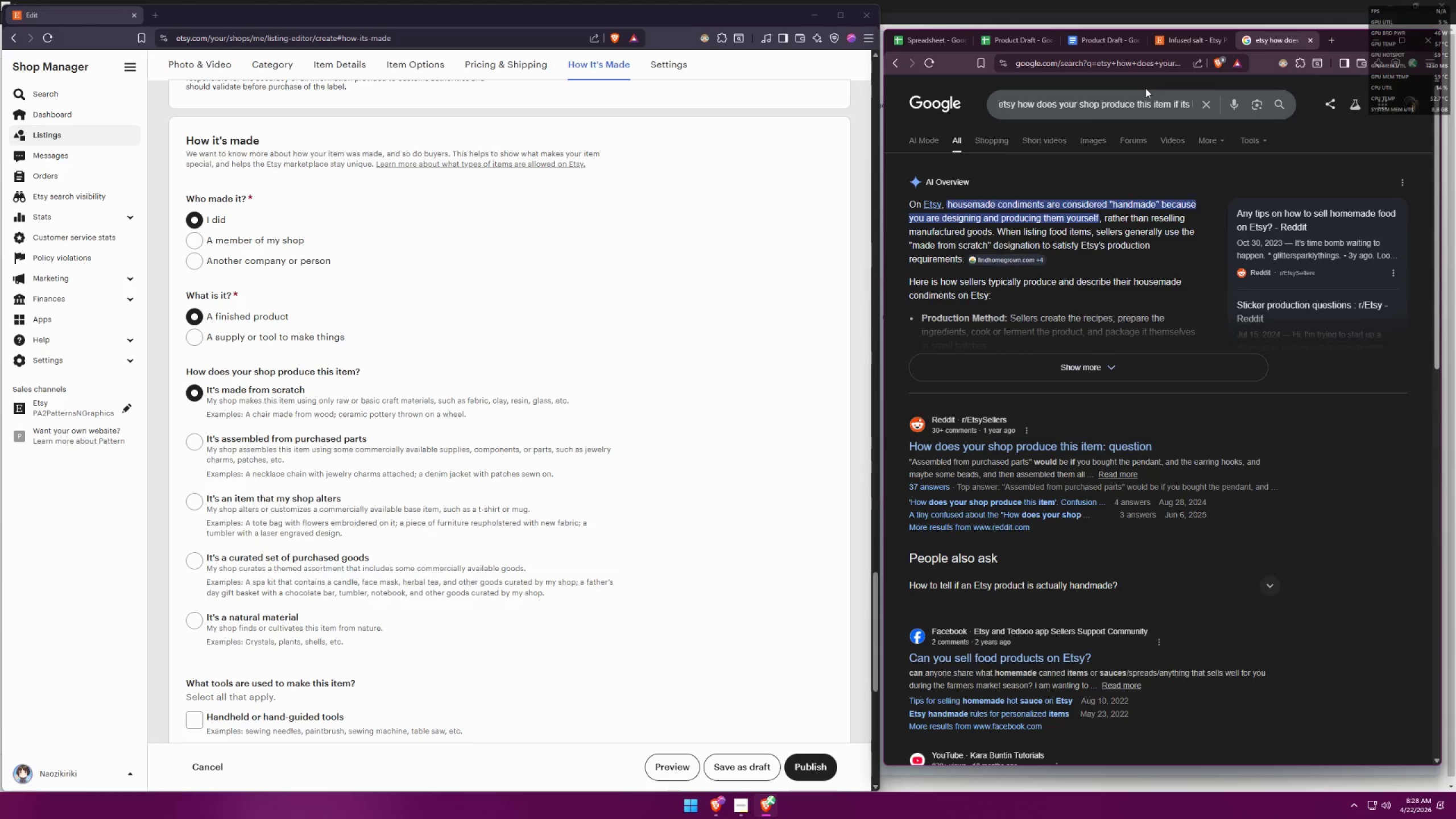 
wait(12.56)
 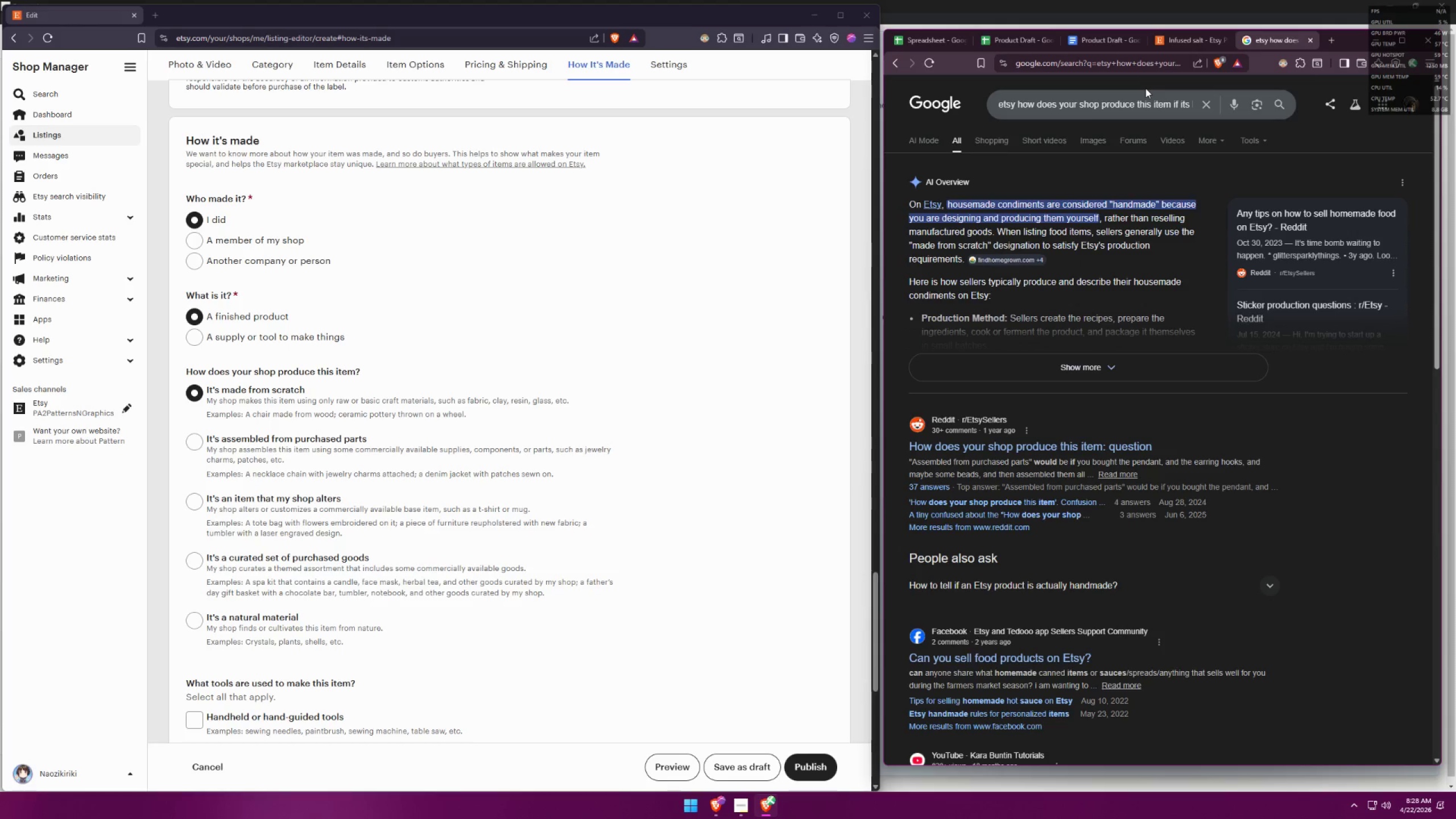 
left_click([1097, 369])
 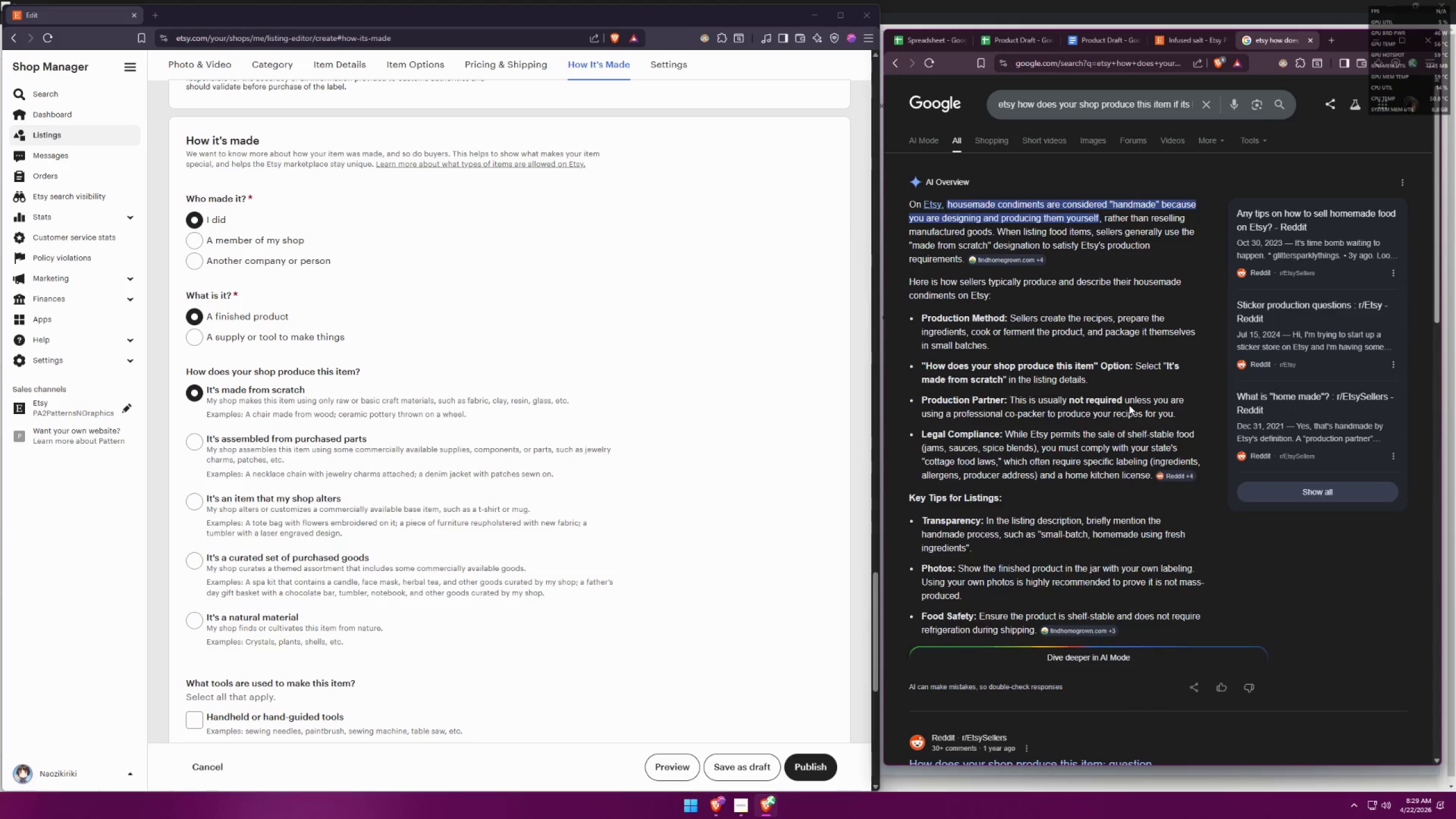 
scroll: coordinate [1135, 425], scroll_direction: down, amount: 2.0
 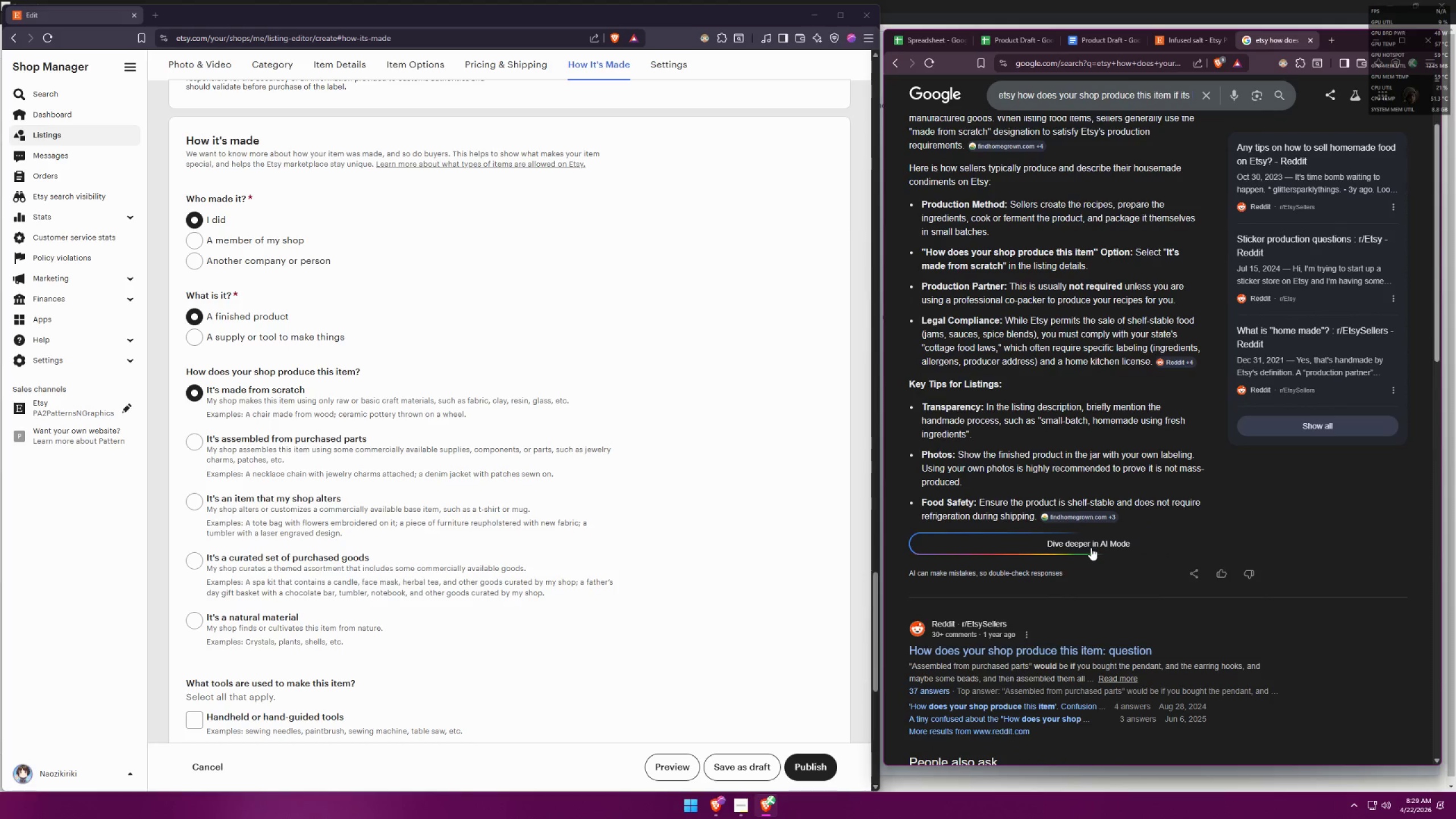 
left_click([1091, 548])
 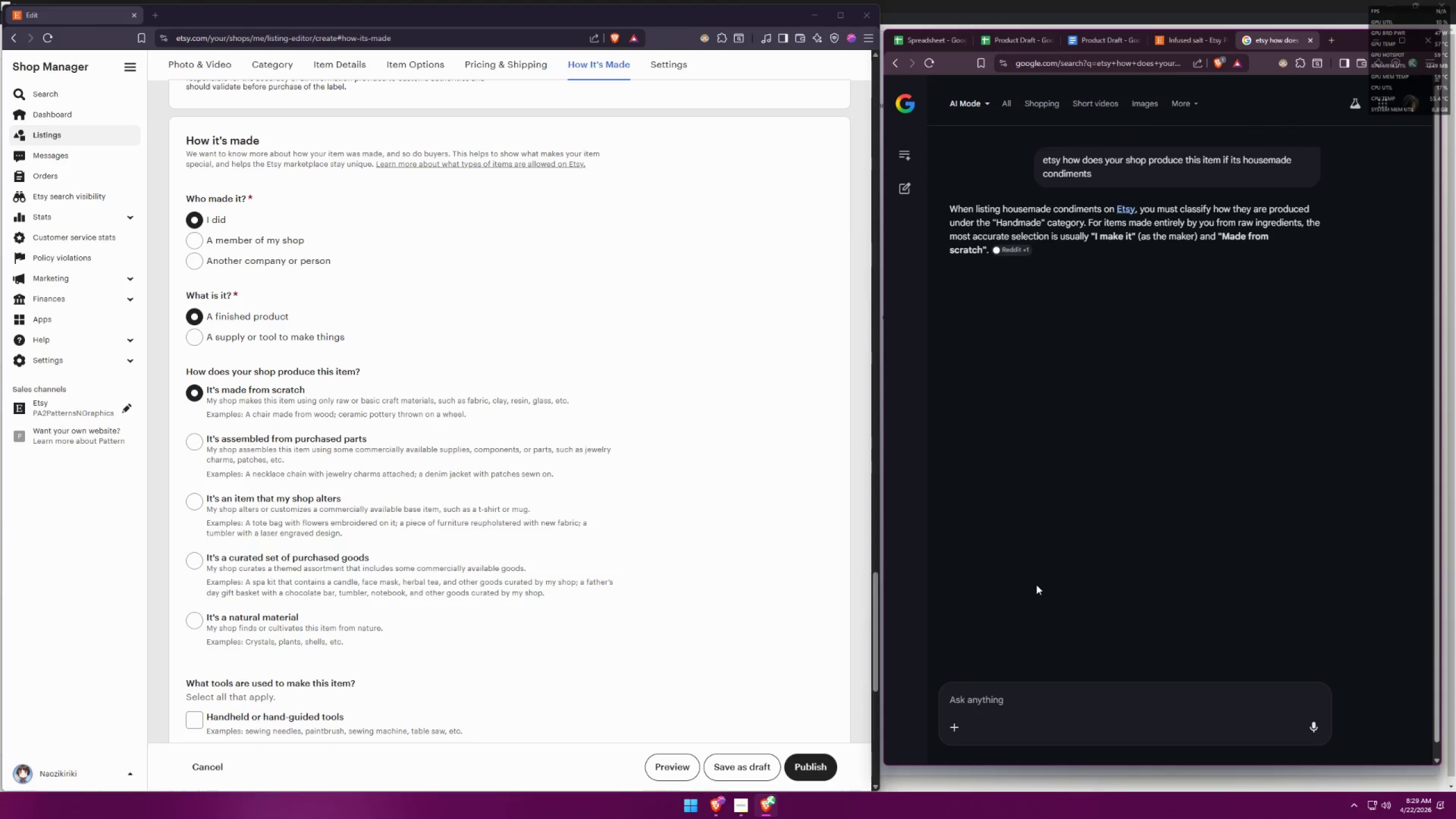 
wait(5.56)
 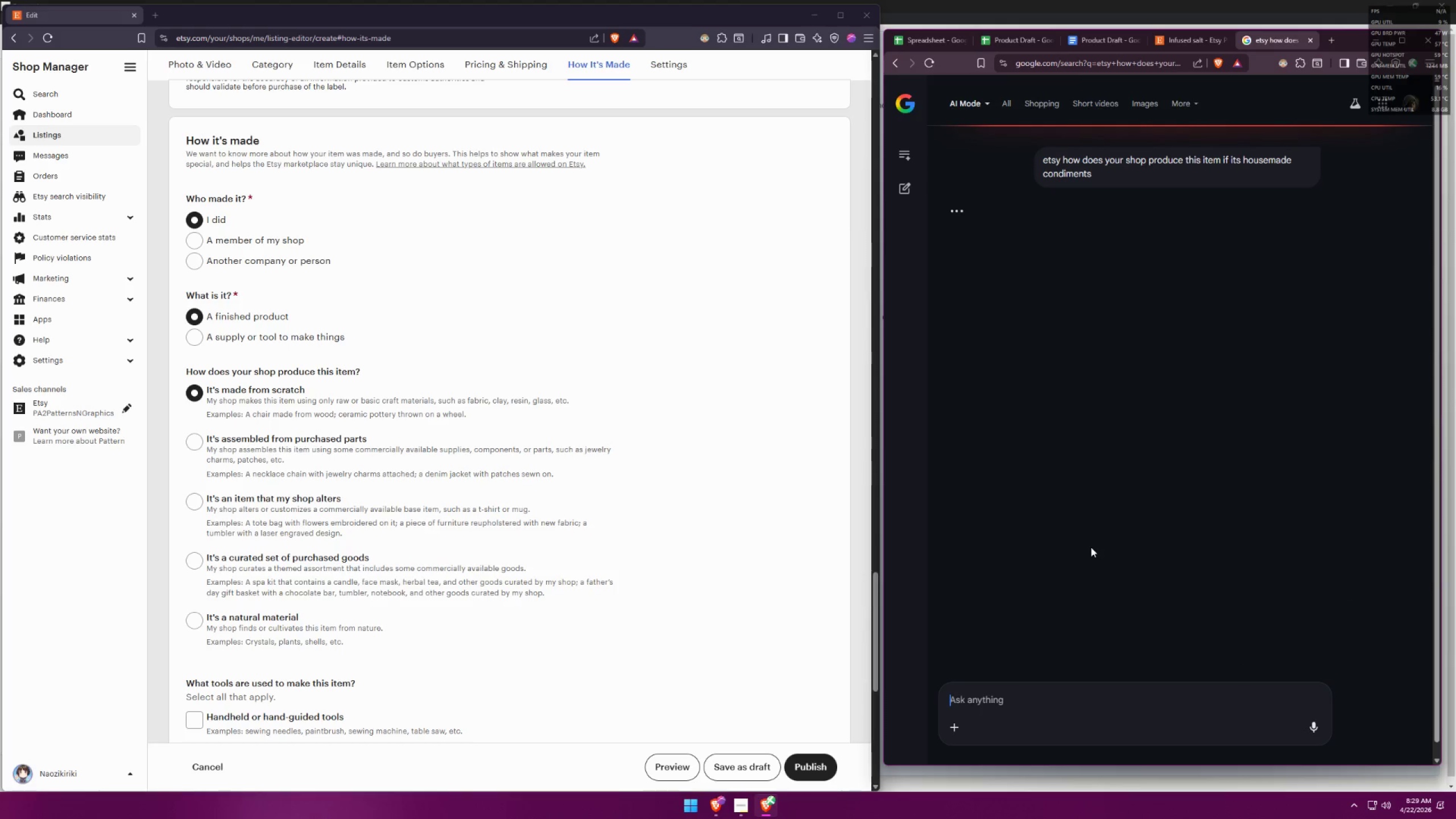 
left_click([1091, 700])
 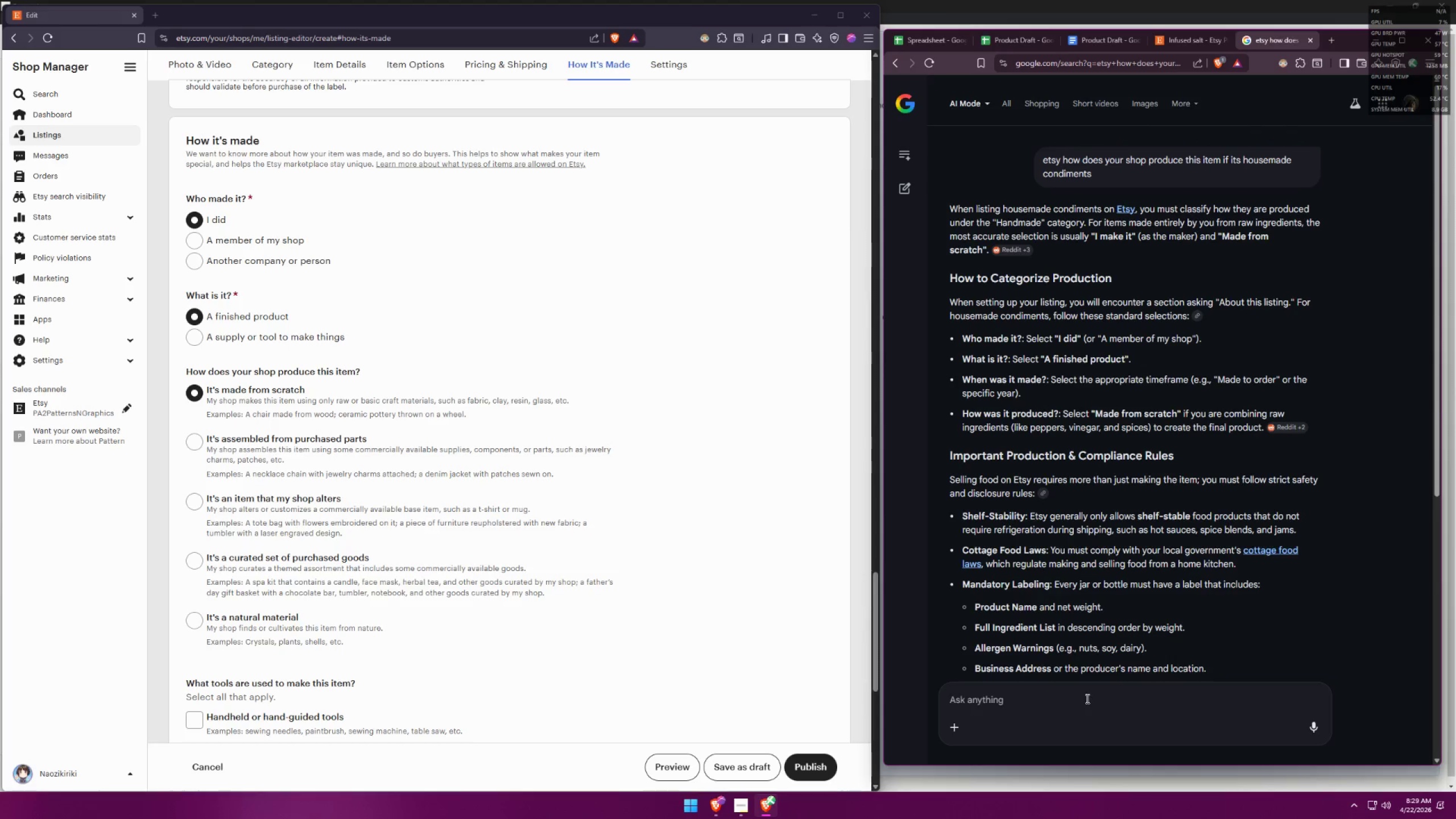 
left_click([1086, 698])
 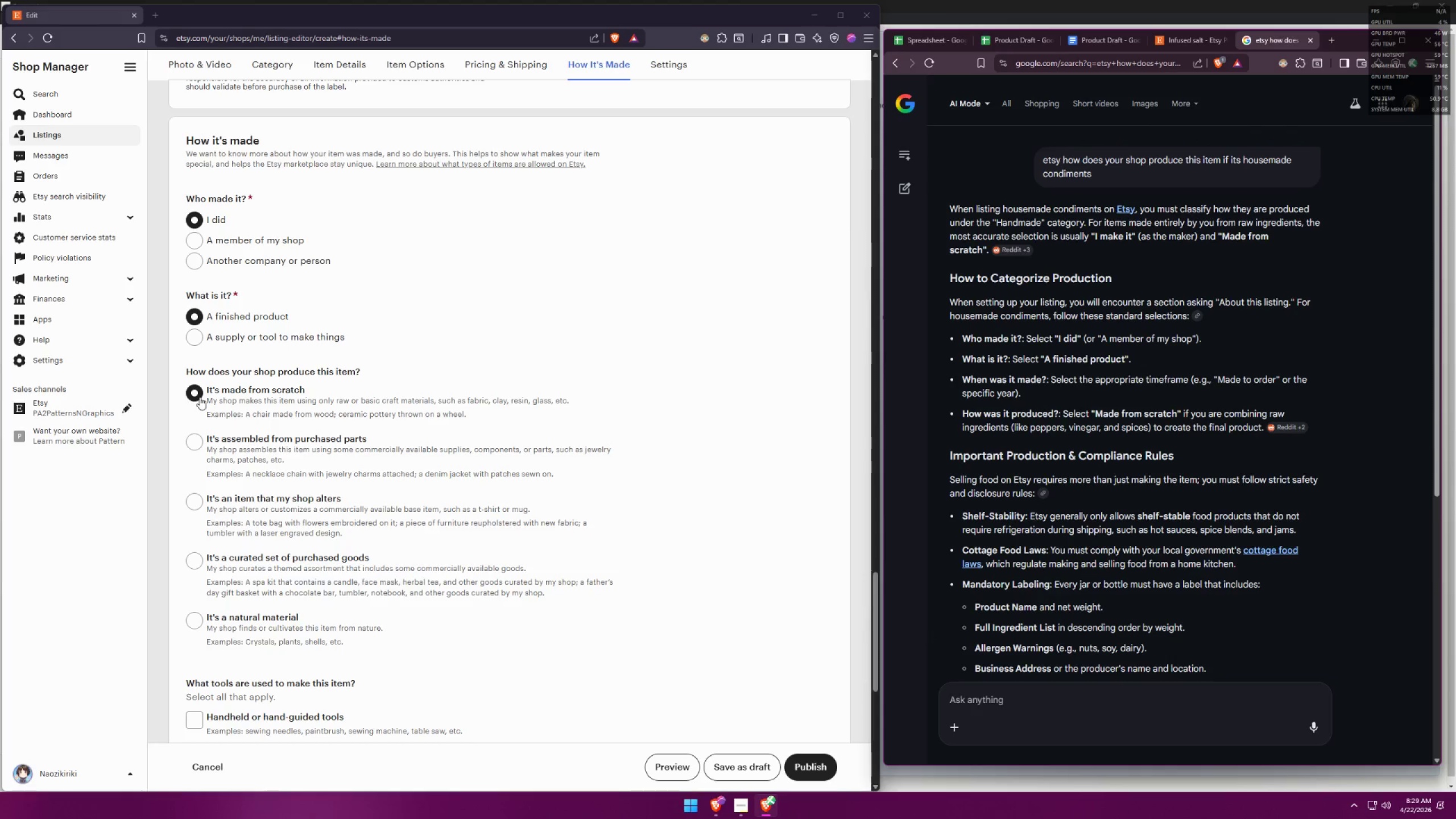 
scroll: coordinate [400, 481], scroll_direction: down, amount: 2.0
 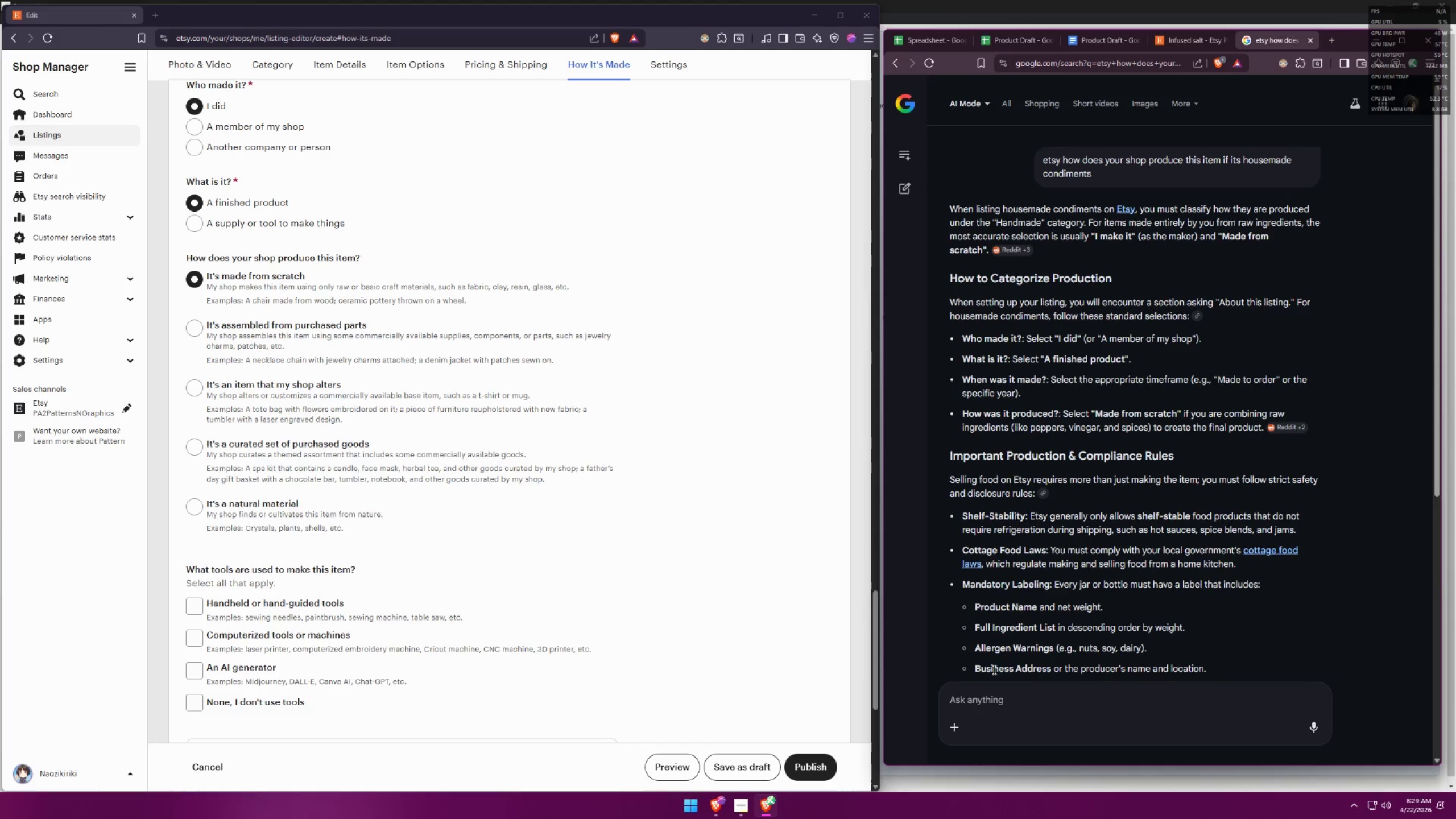 
type(how about the tools to make this)
 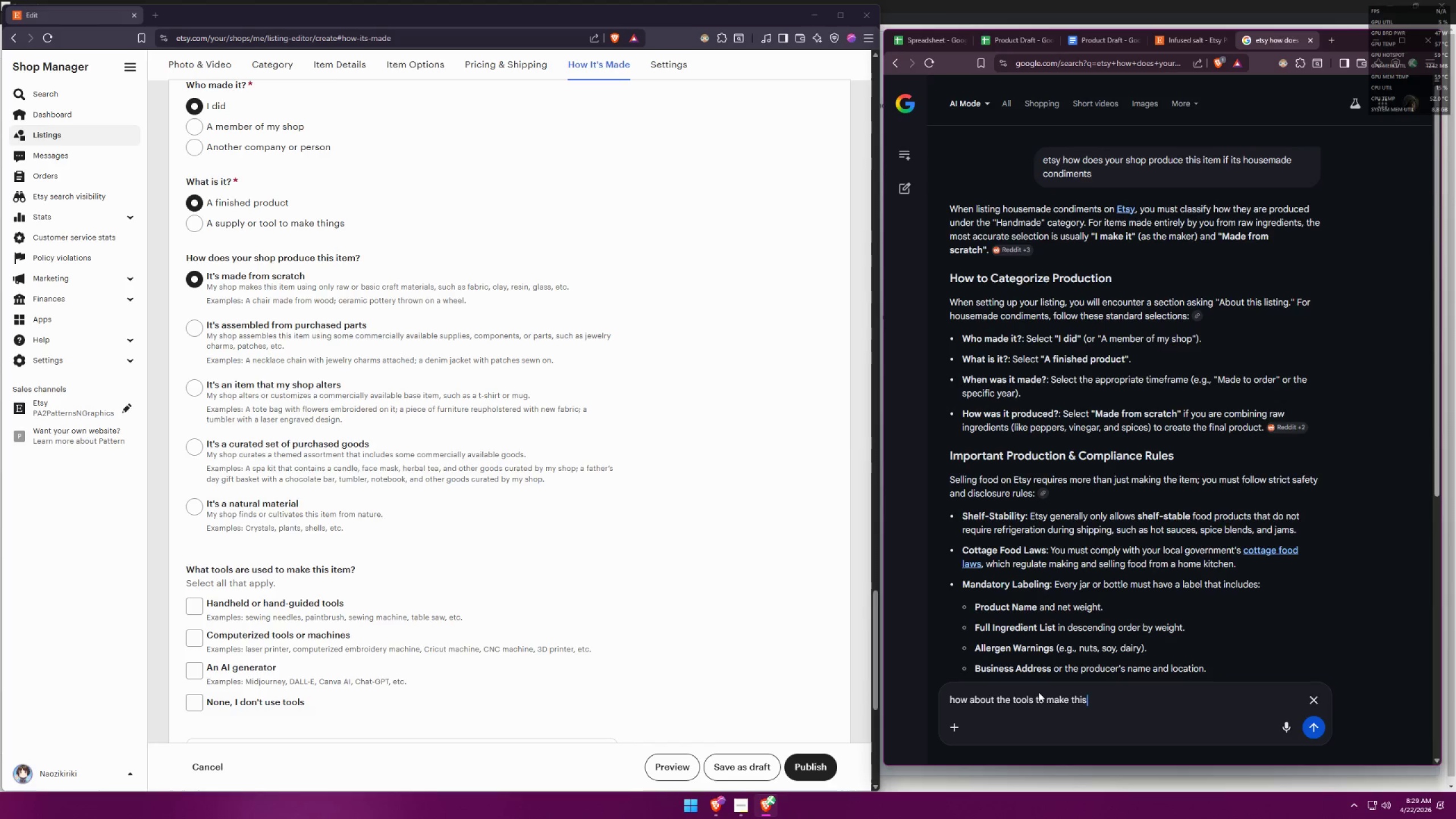 
key(Enter)
 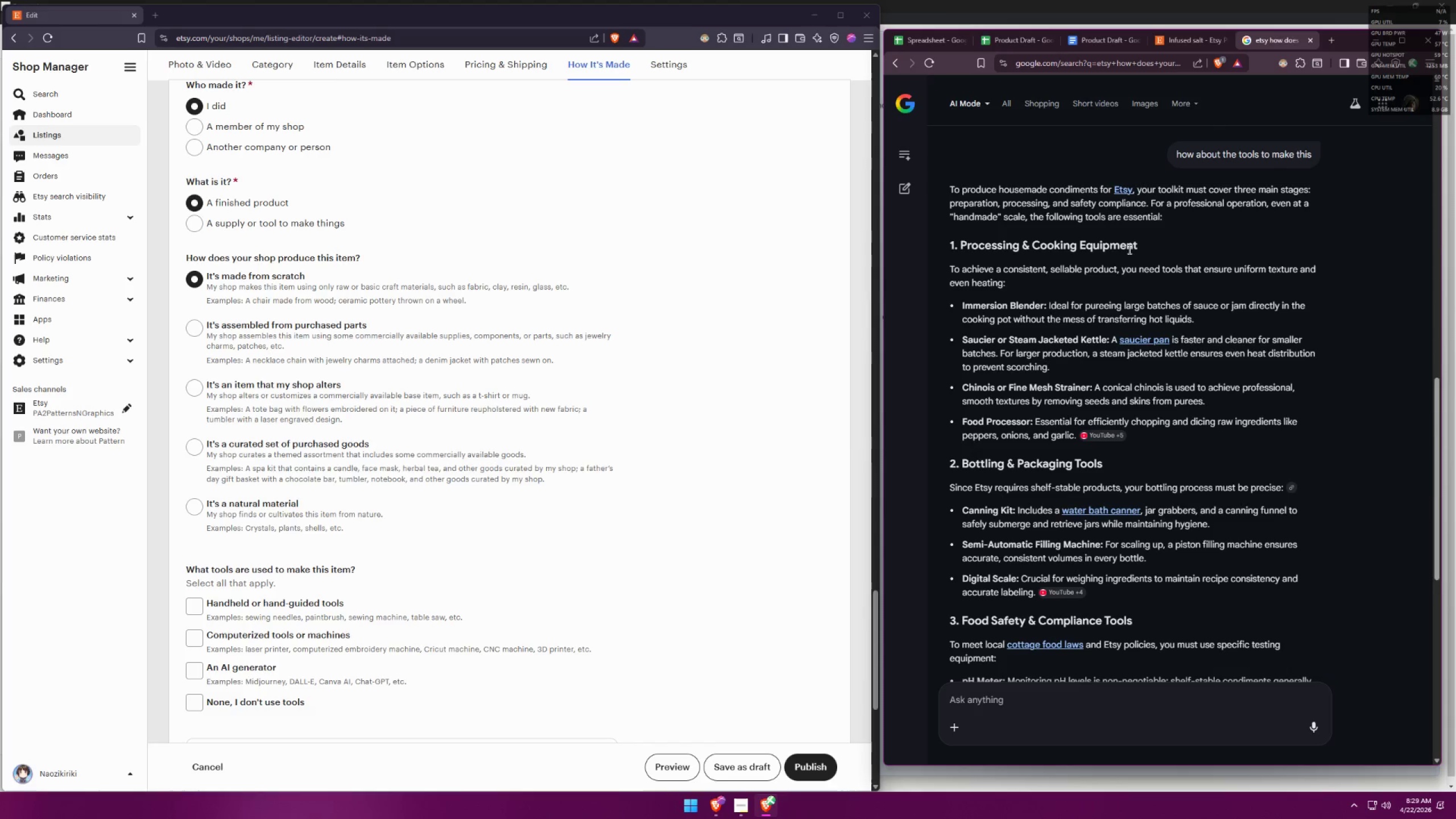 
wait(13.36)
 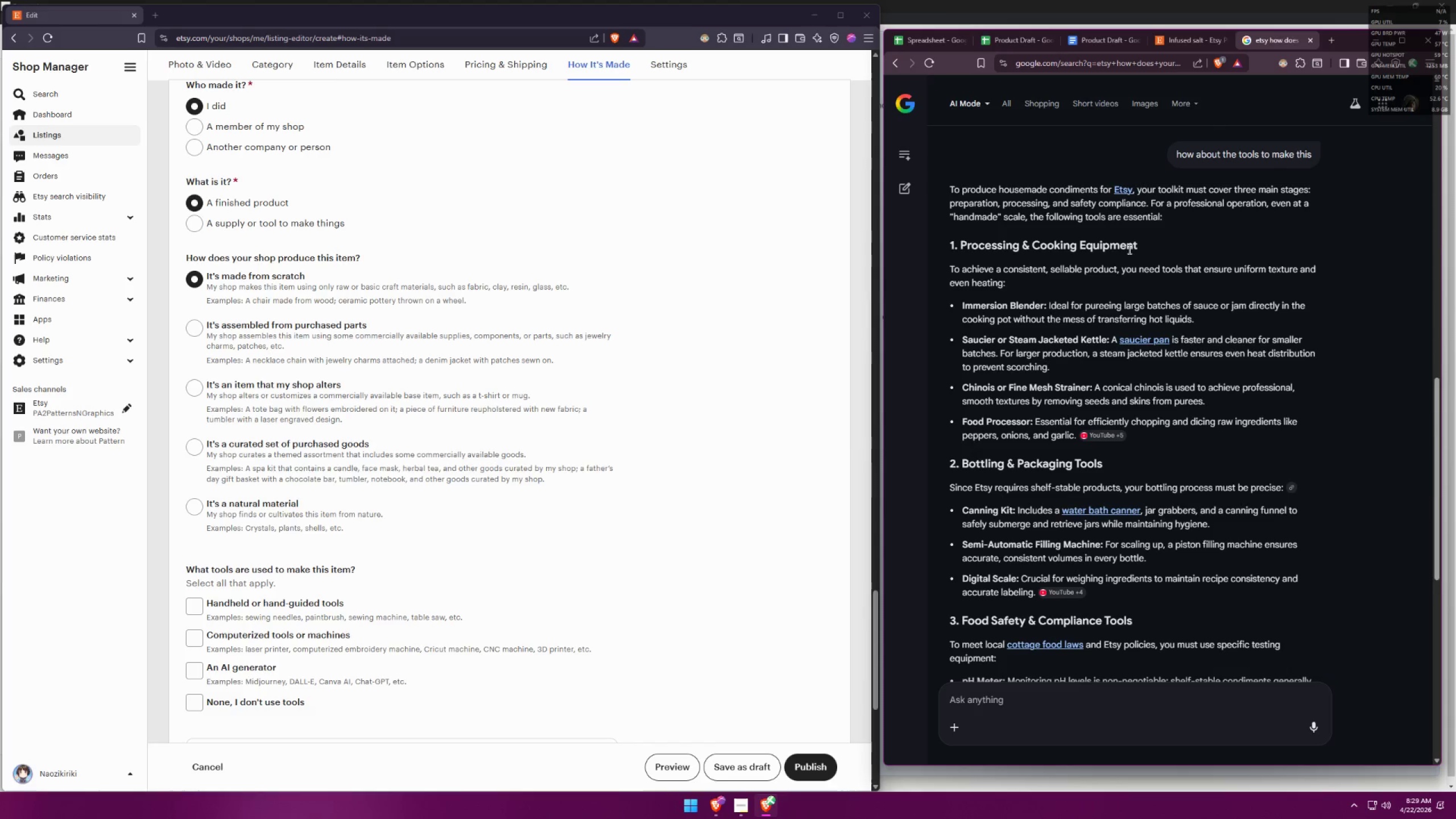 
type(is it handheld or hand guided tools or non idont use tools)
 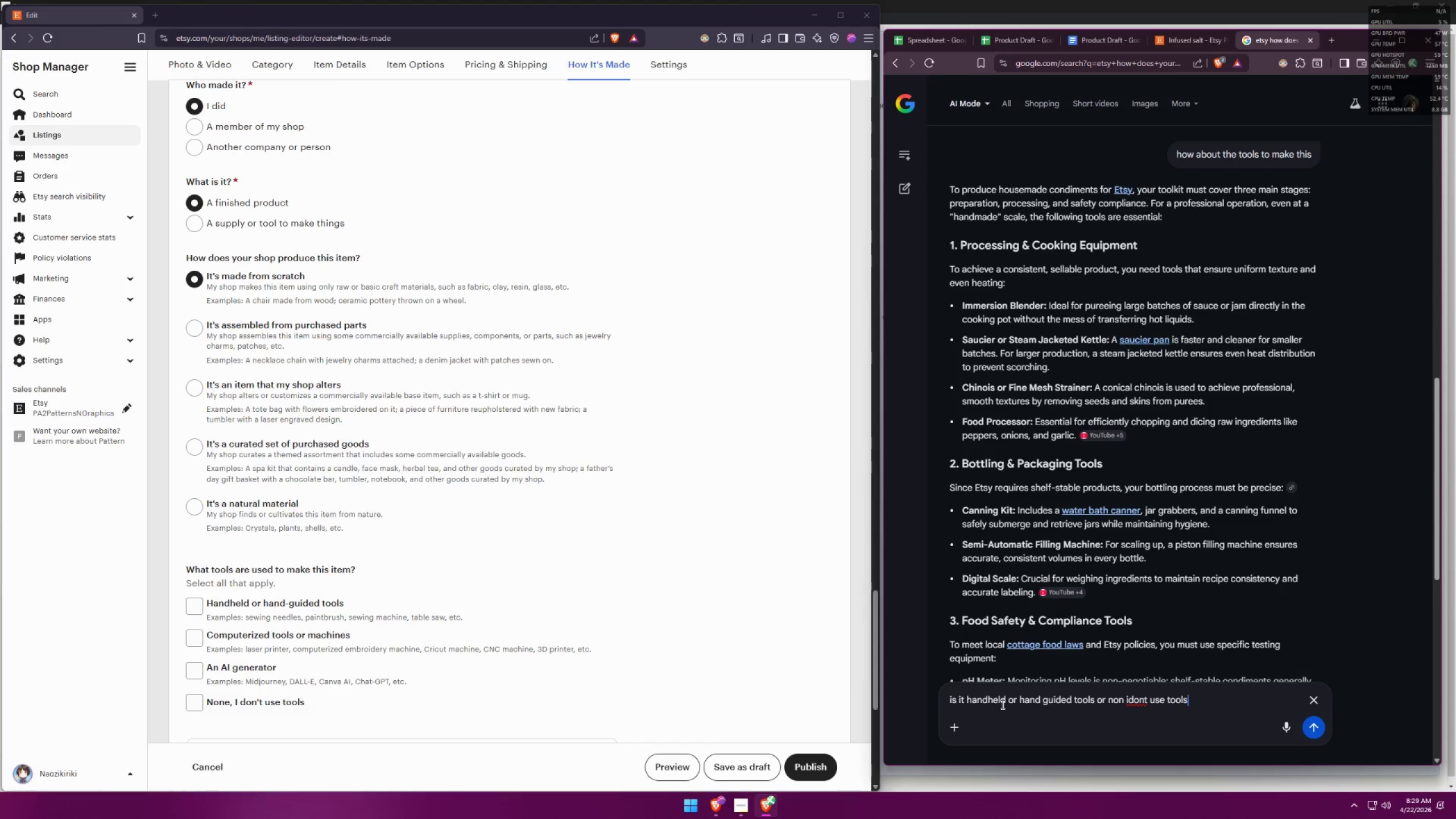 
key(Enter)
 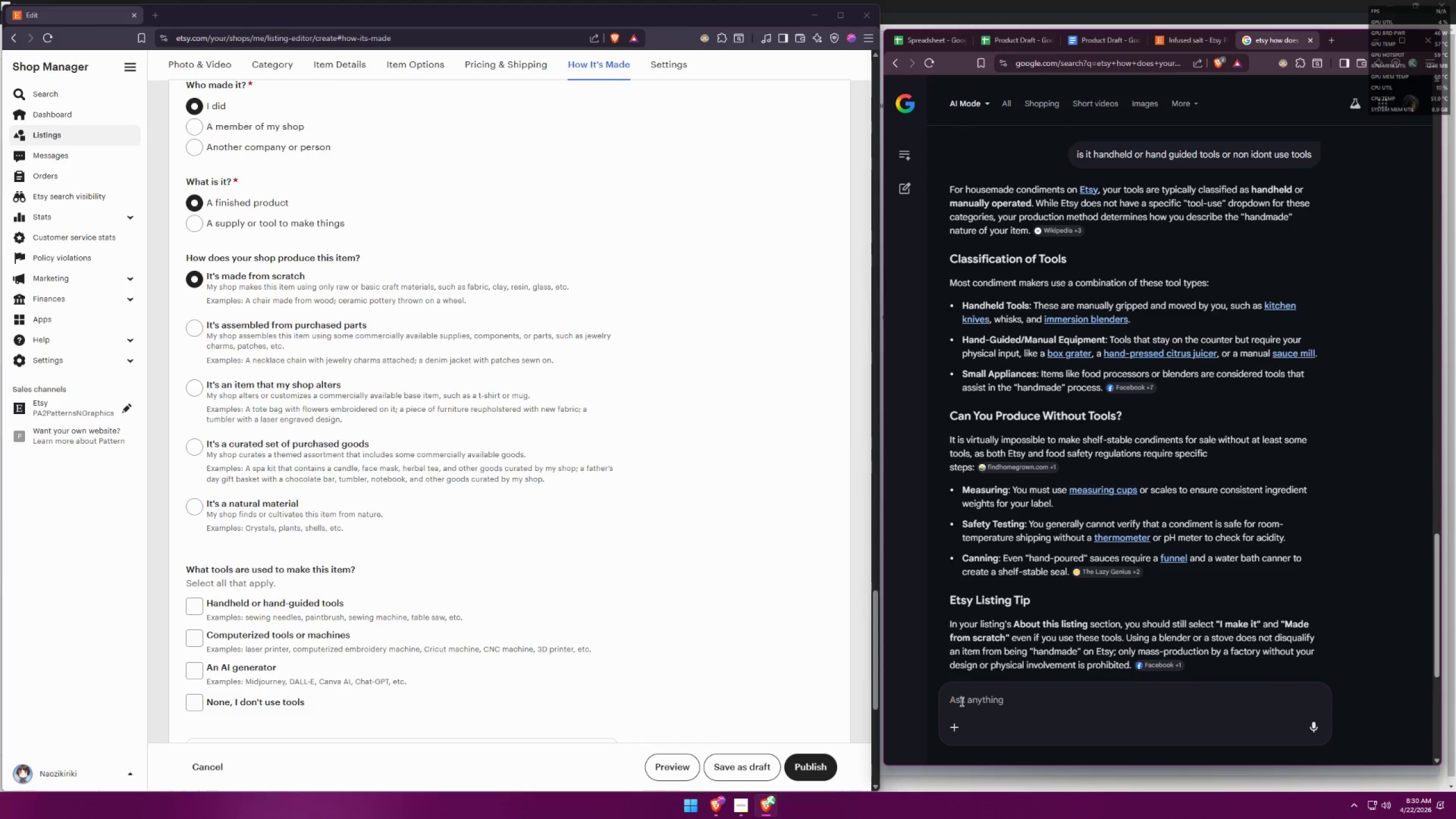 
wait(17.73)
 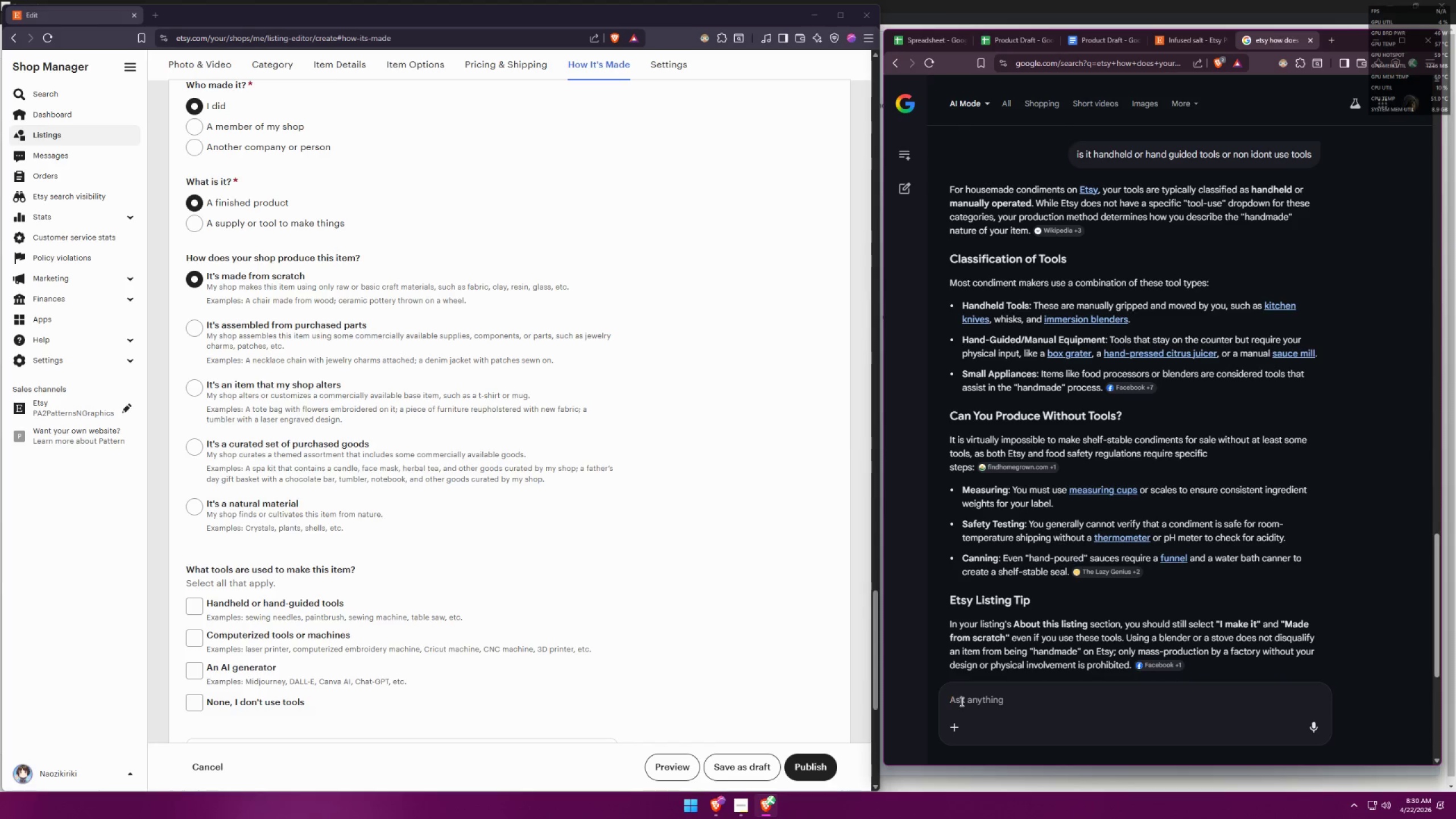 
left_click([208, 603])
 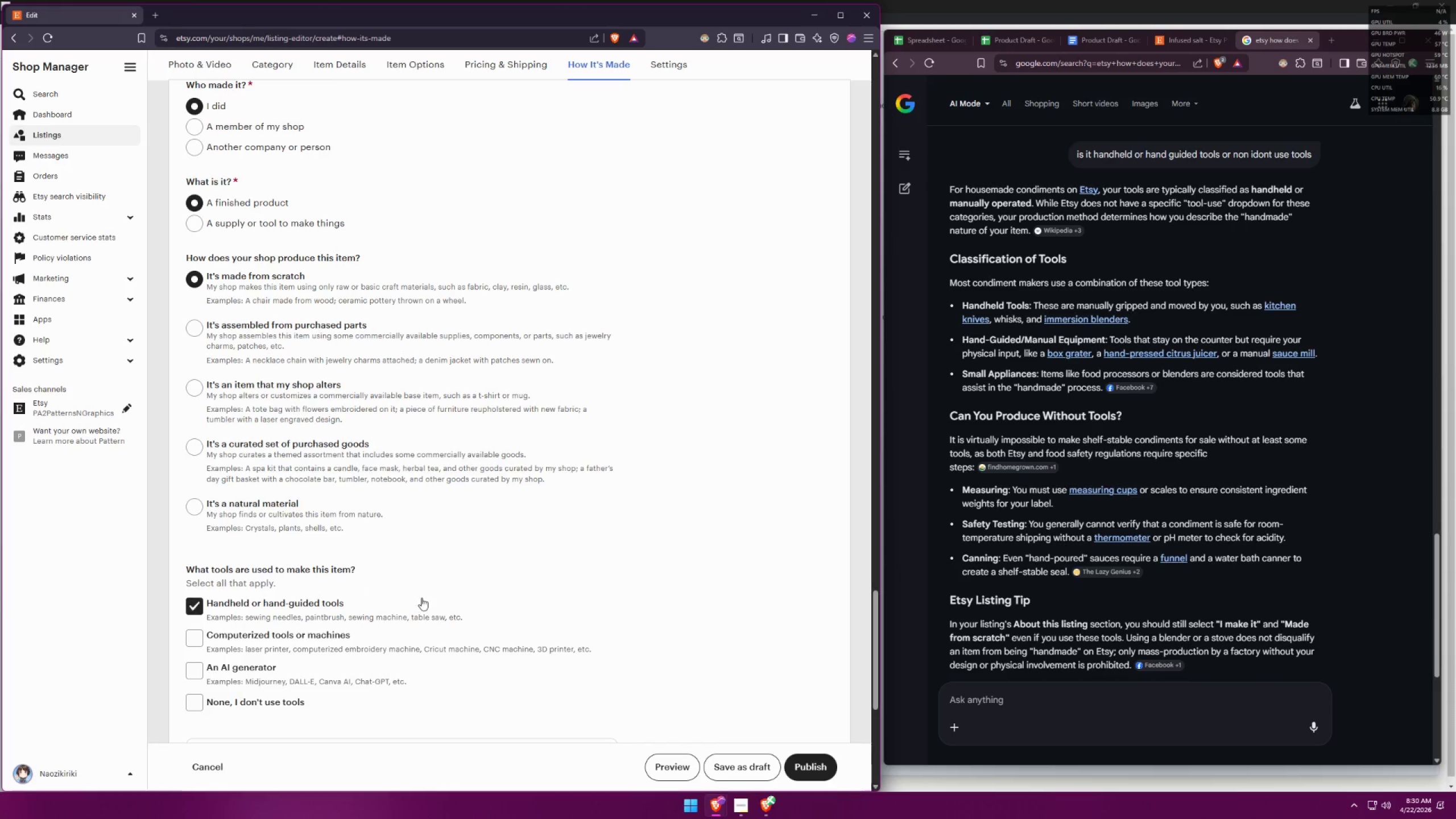 
scroll: coordinate [511, 578], scroll_direction: down, amount: 2.0
 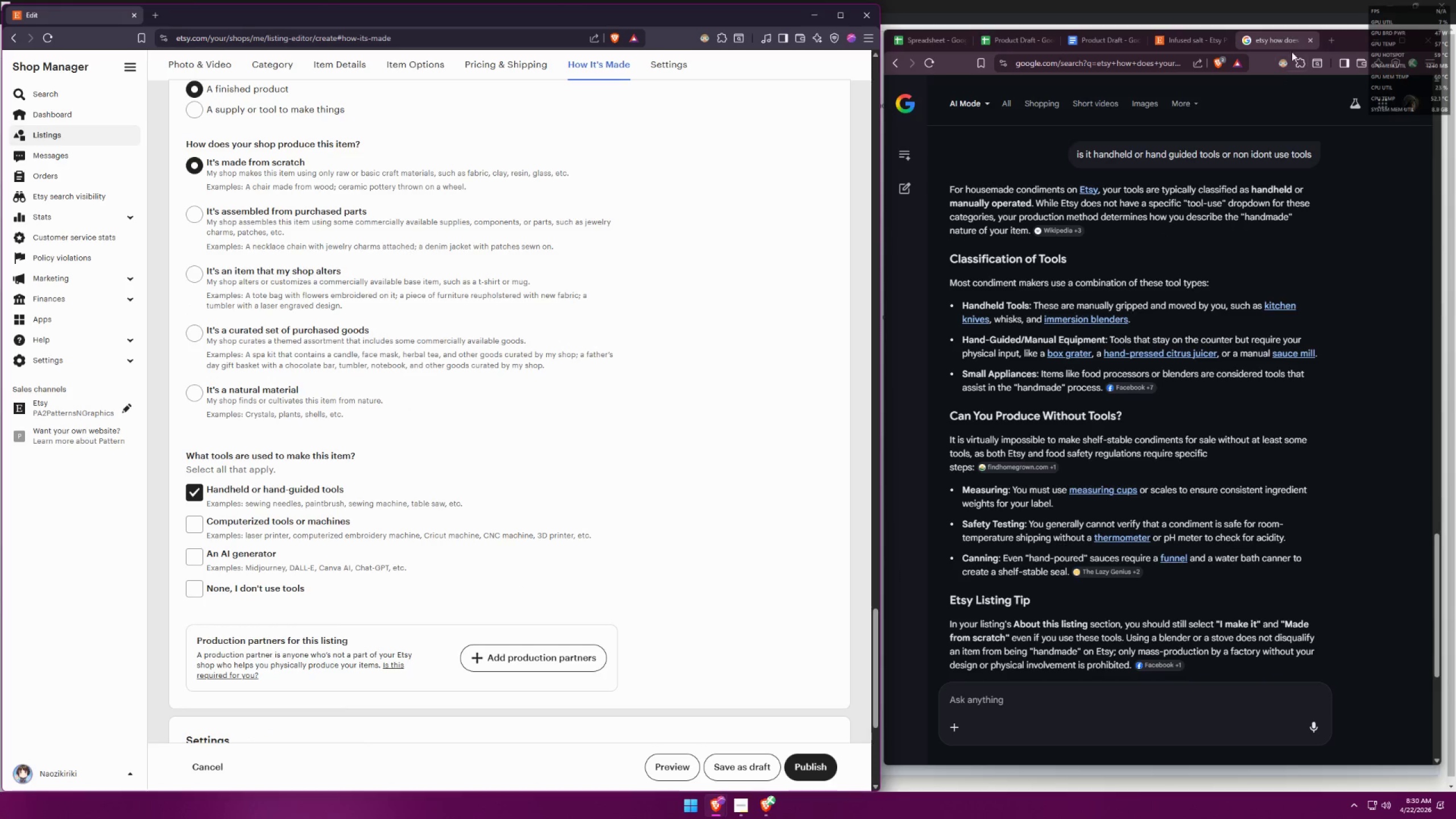 
left_click([1311, 40])
 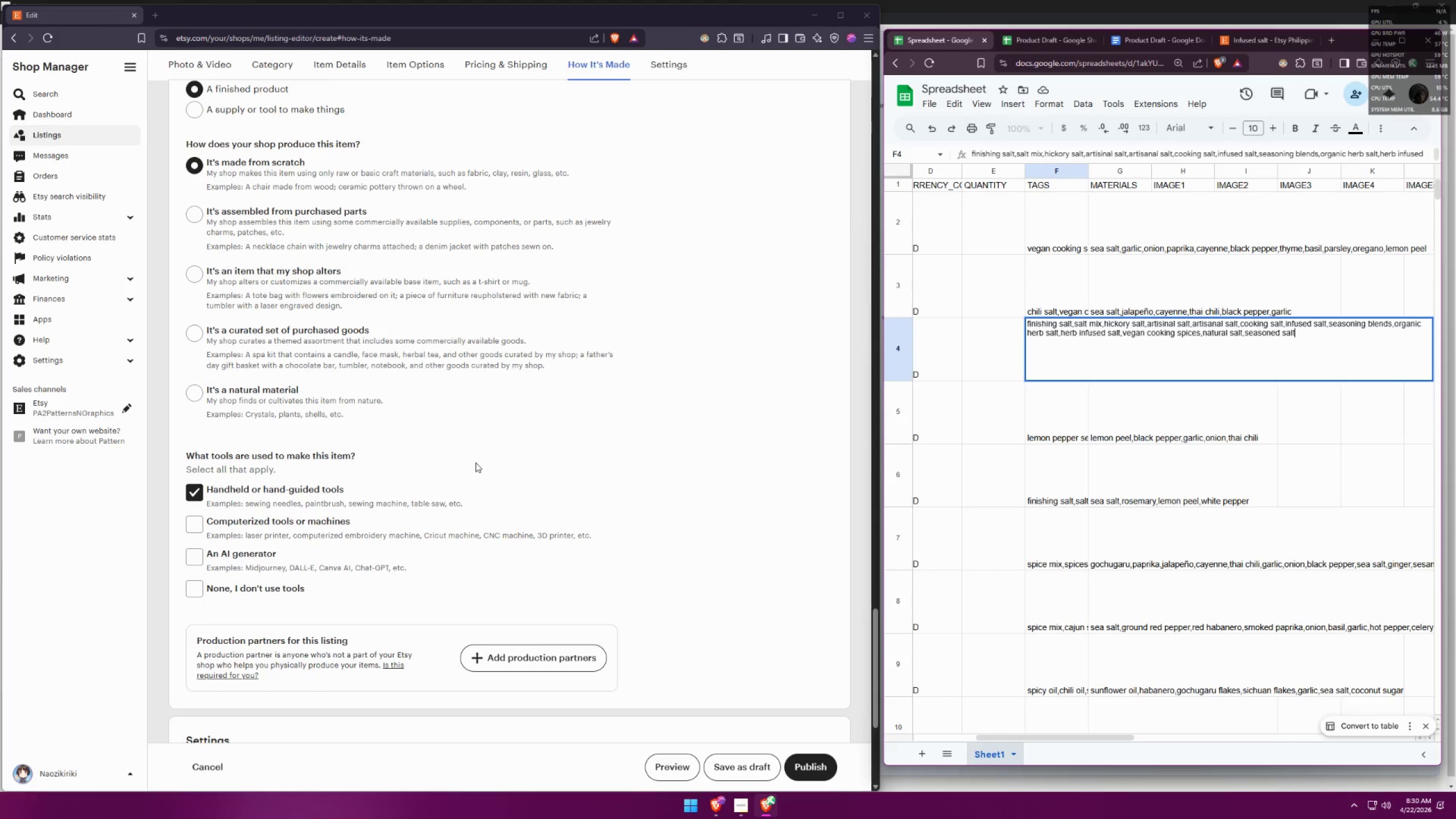 
wait(8.64)
 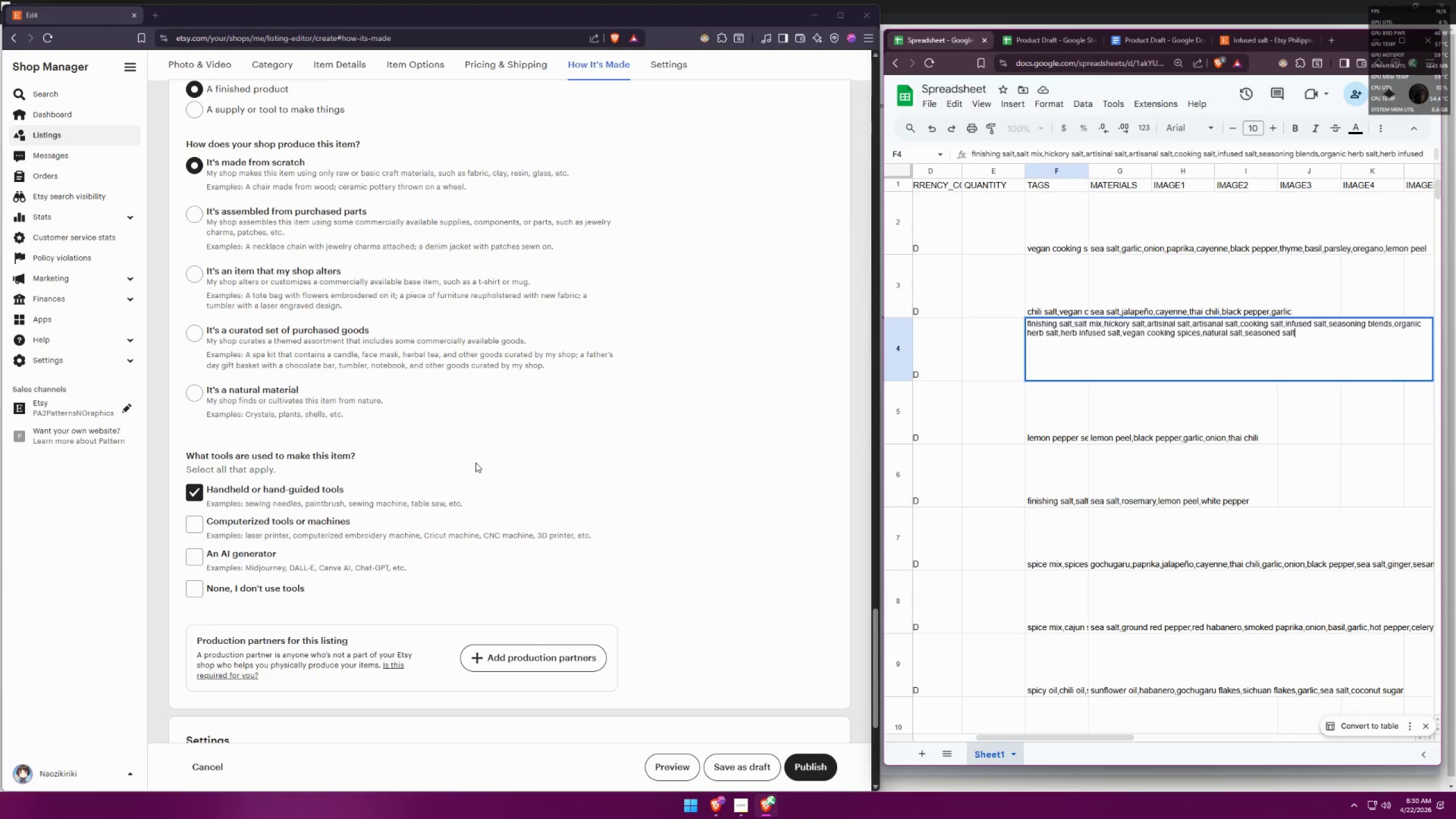 
scroll: coordinate [529, 437], scroll_direction: down, amount: 6.0
 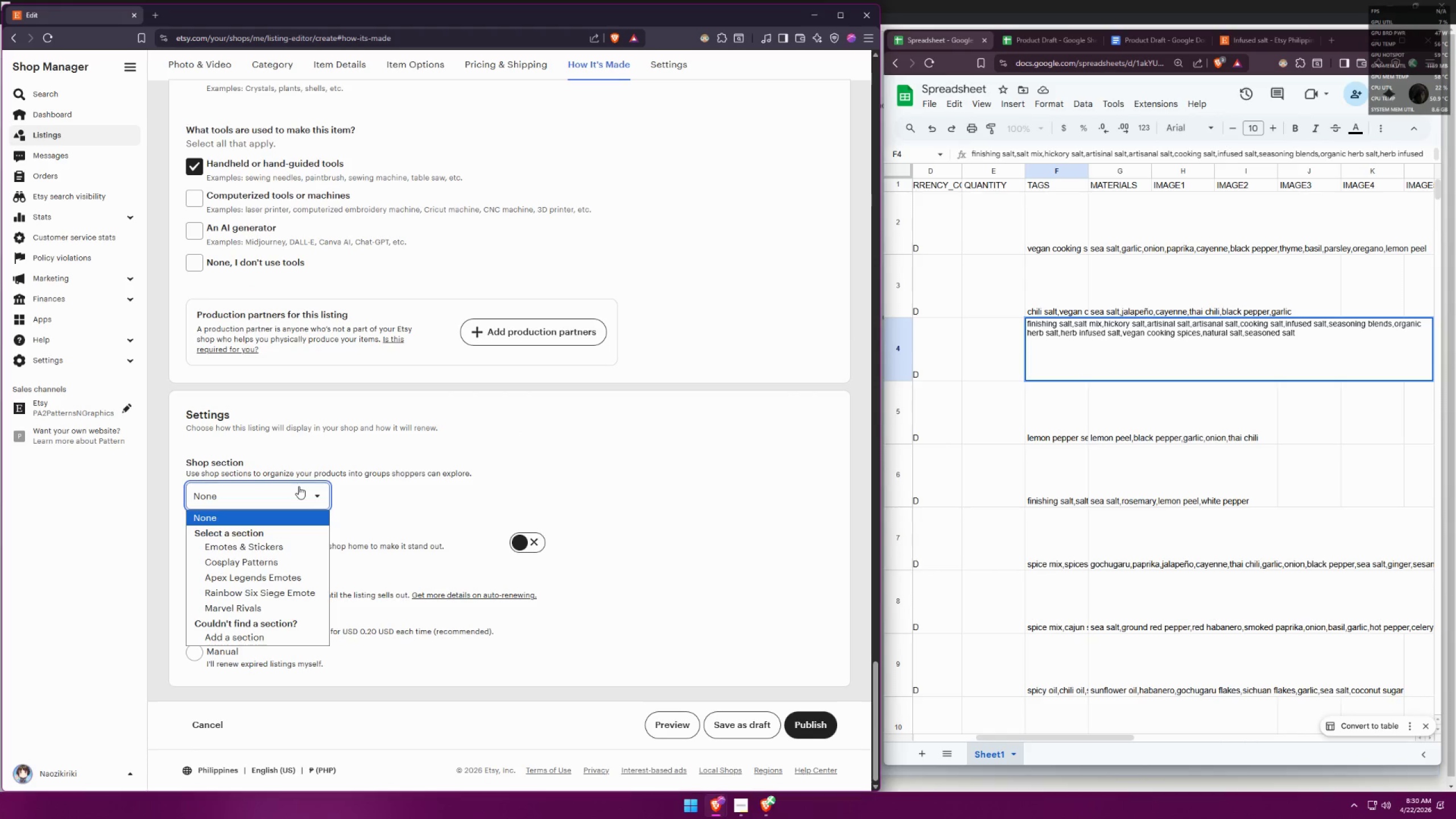 
left_click([299, 486])
 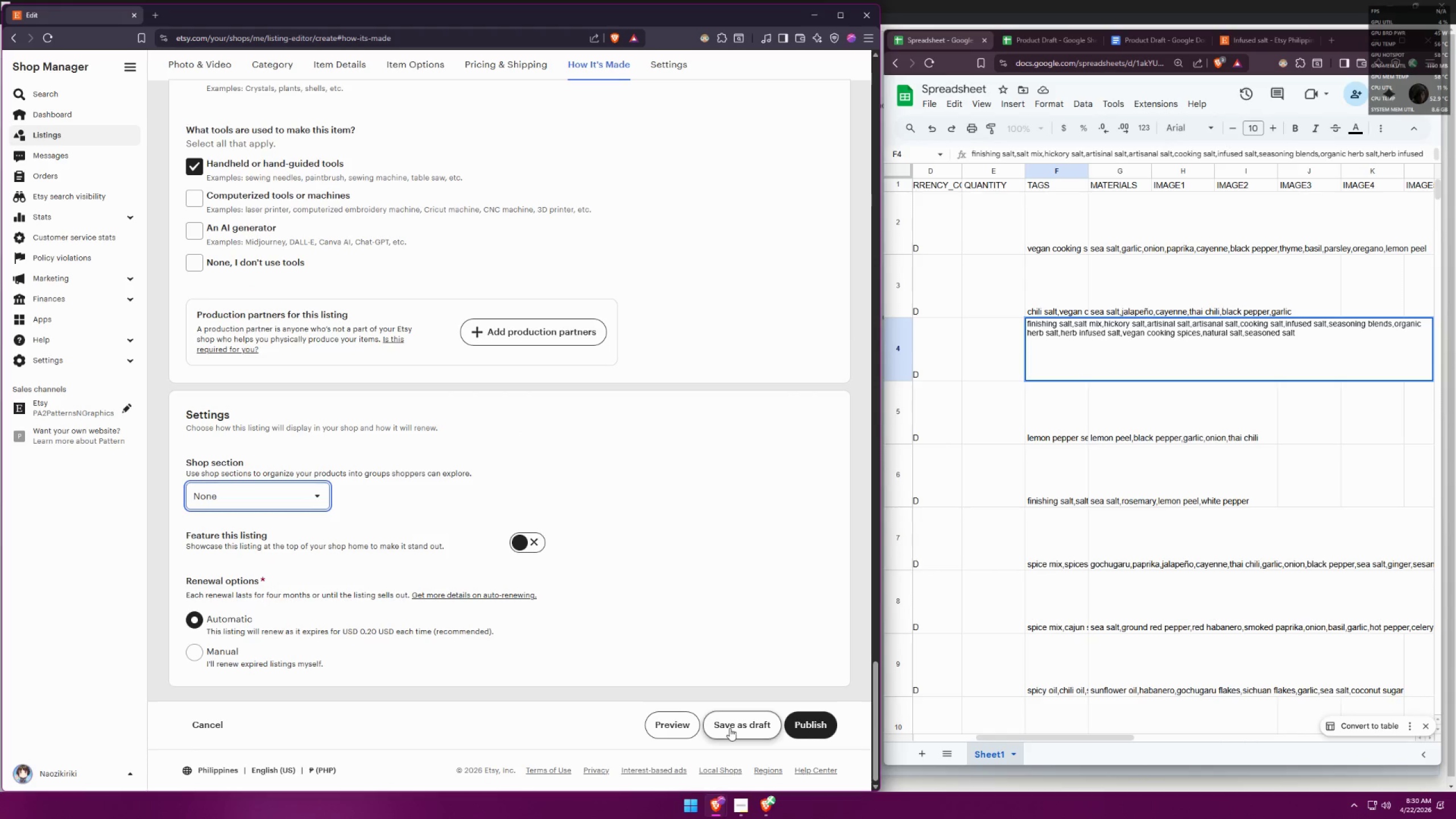 
scroll: coordinate [617, 576], scroll_direction: up, amount: 7.0
 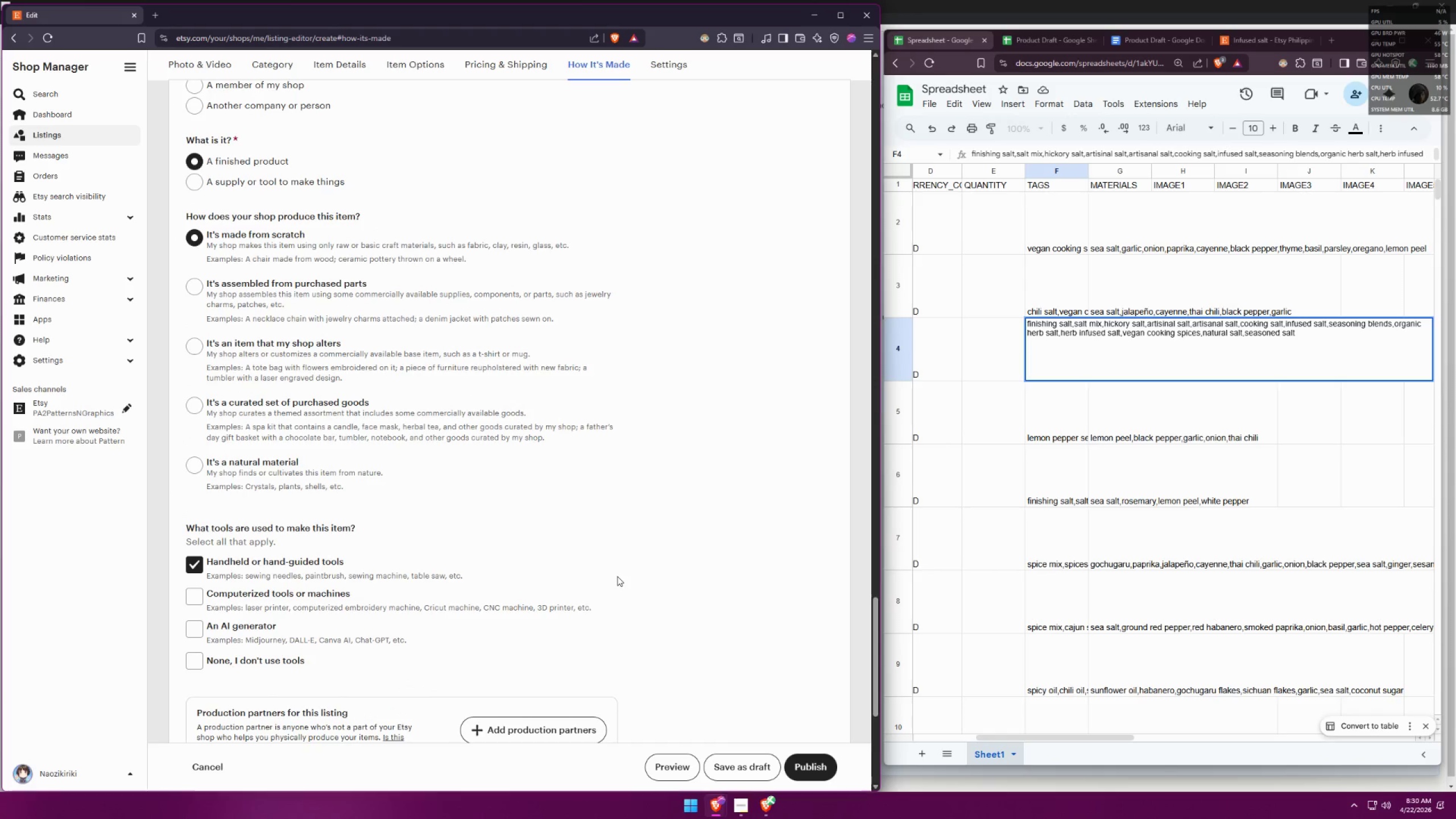 
left_click([724, 762])
 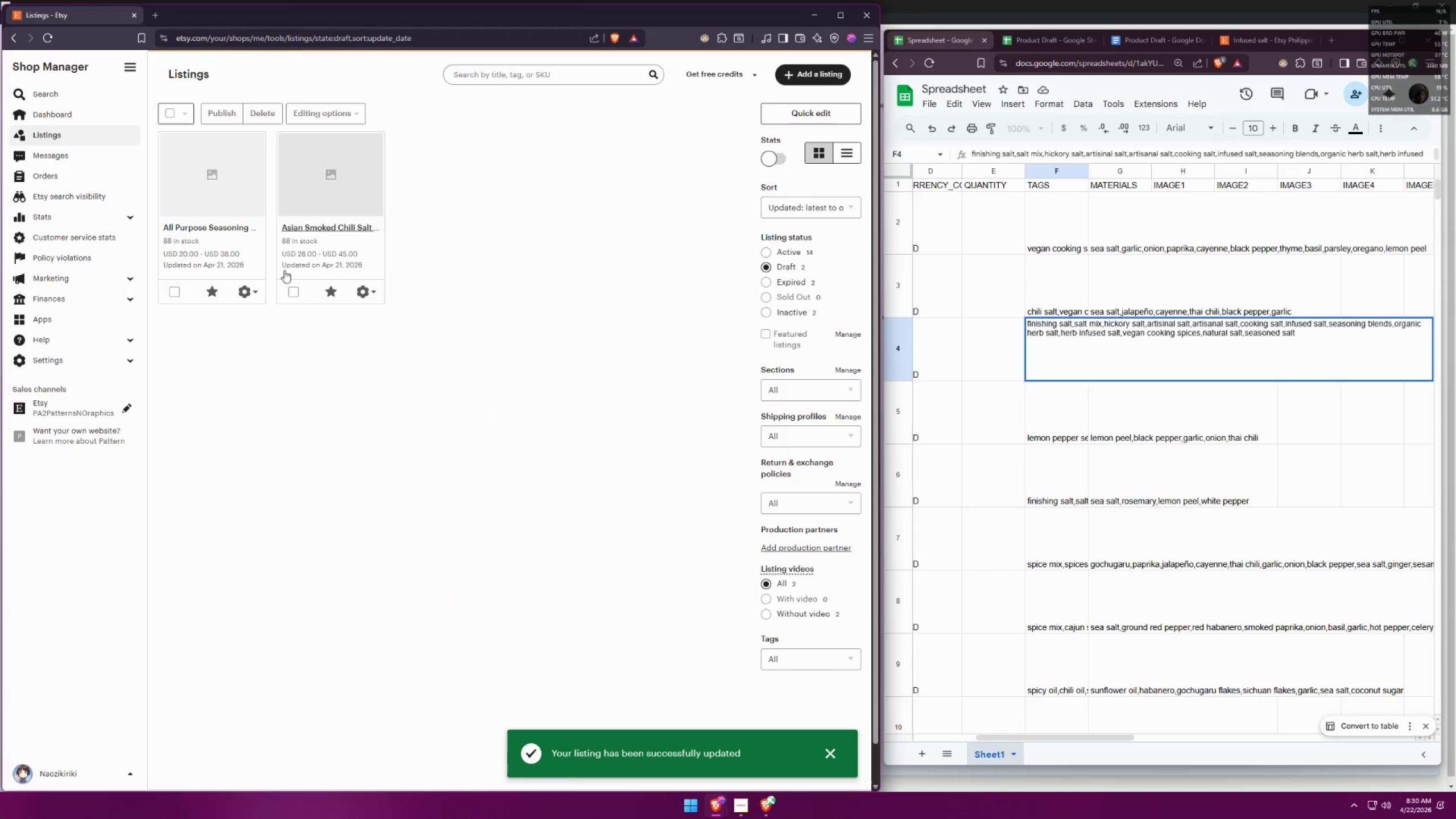 
left_click([228, 228])
 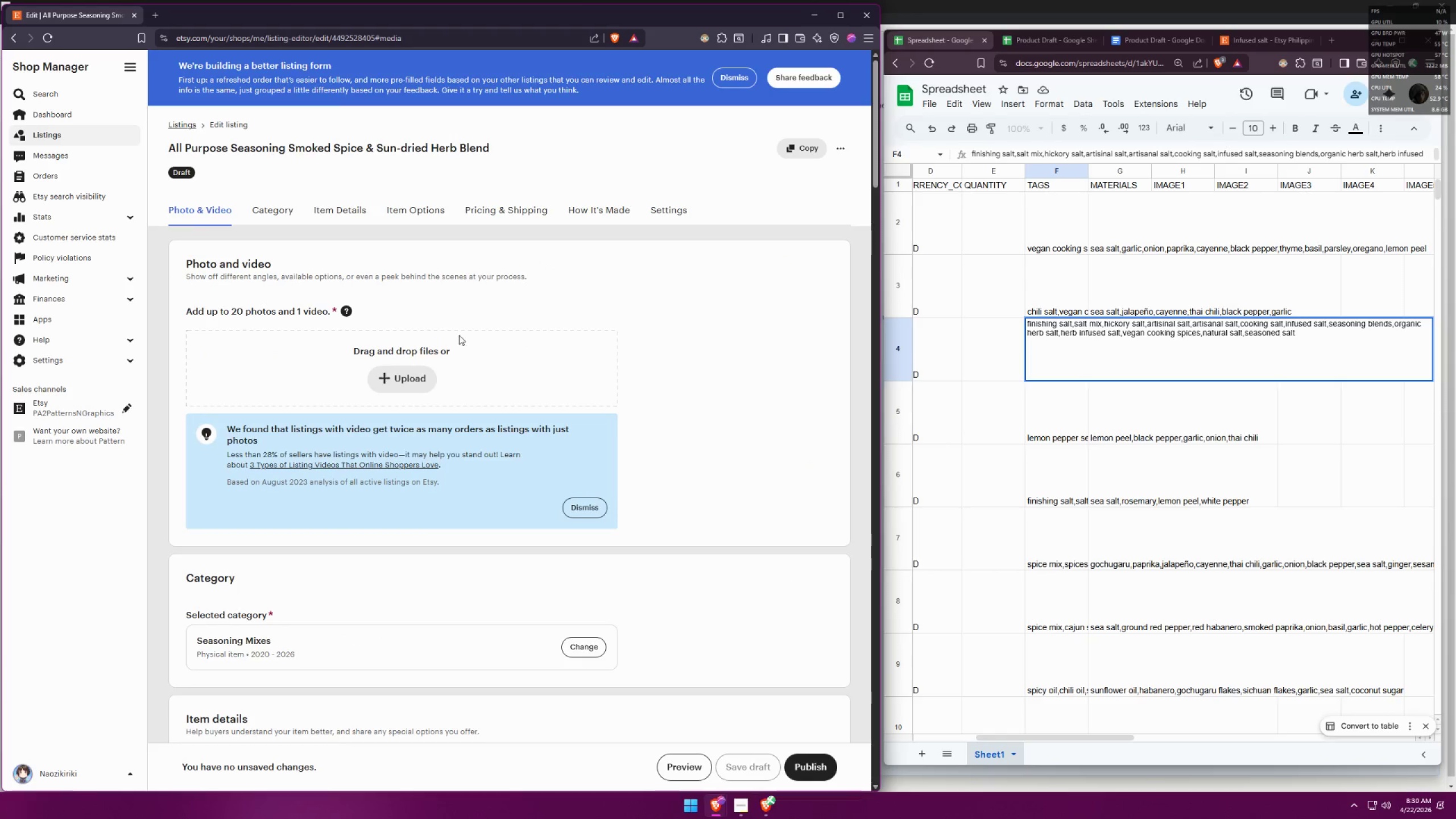 
scroll: coordinate [562, 385], scroll_direction: down, amount: 52.0
 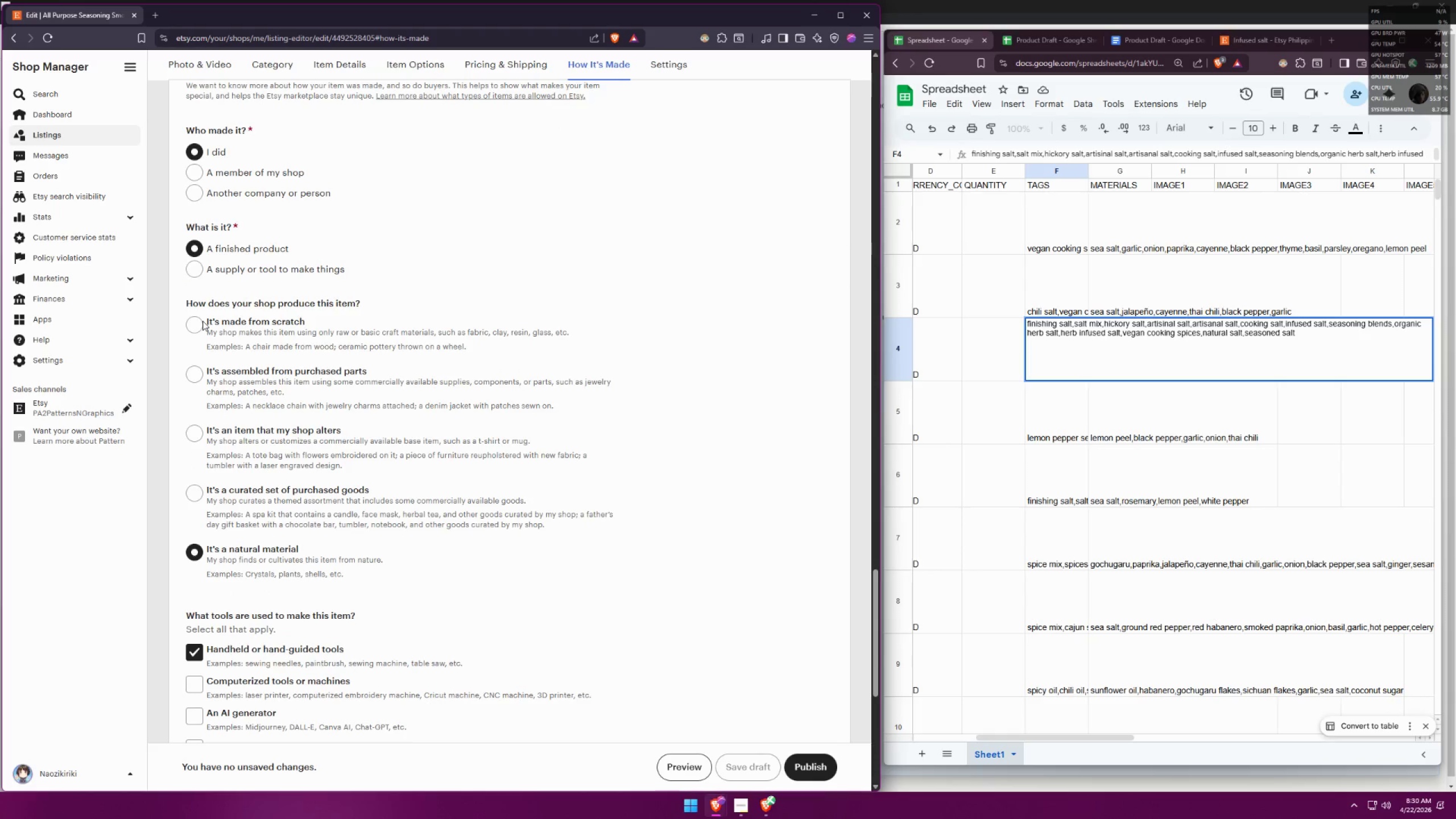 
left_click([202, 325])
 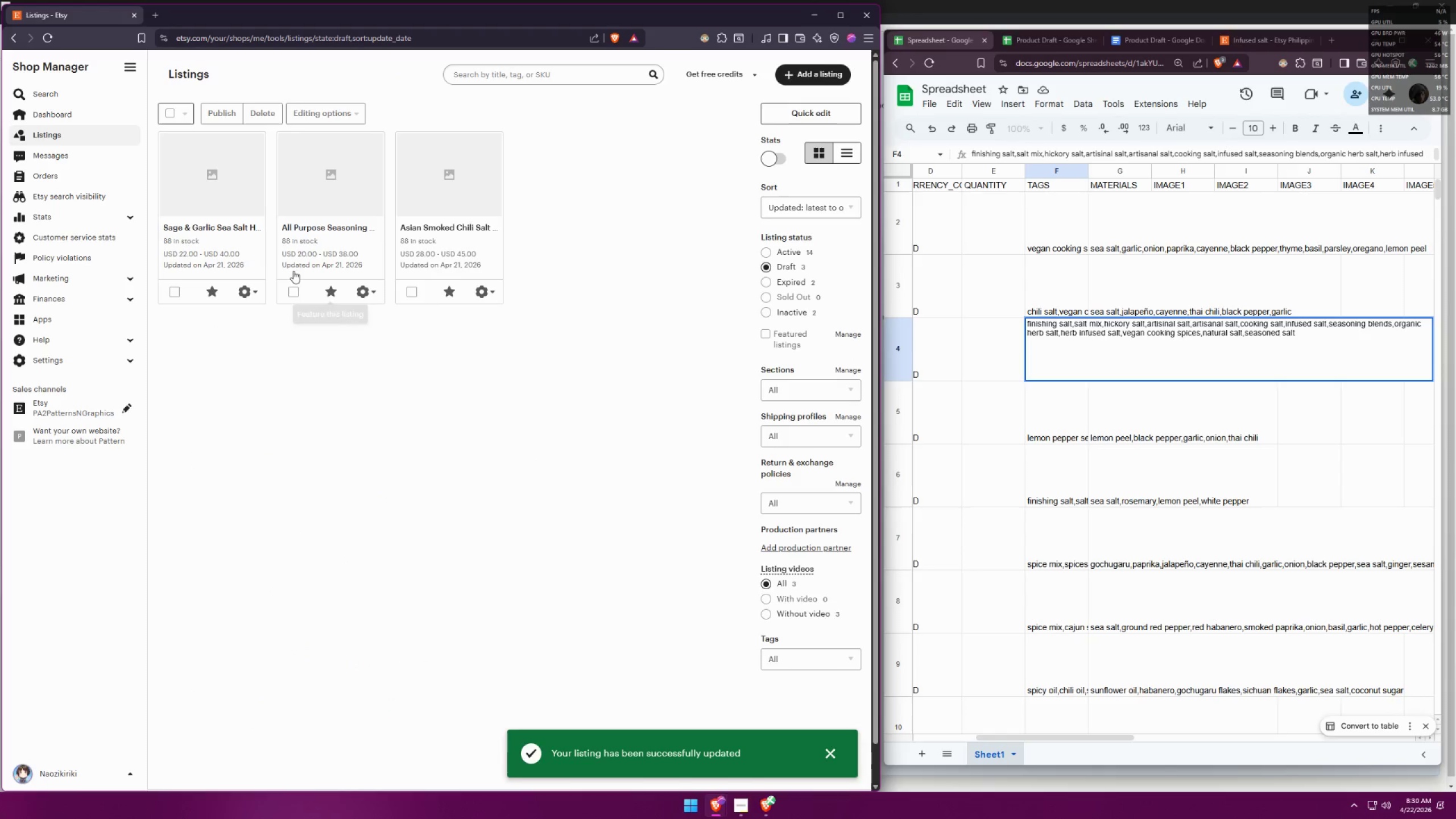 
wait(5.62)
 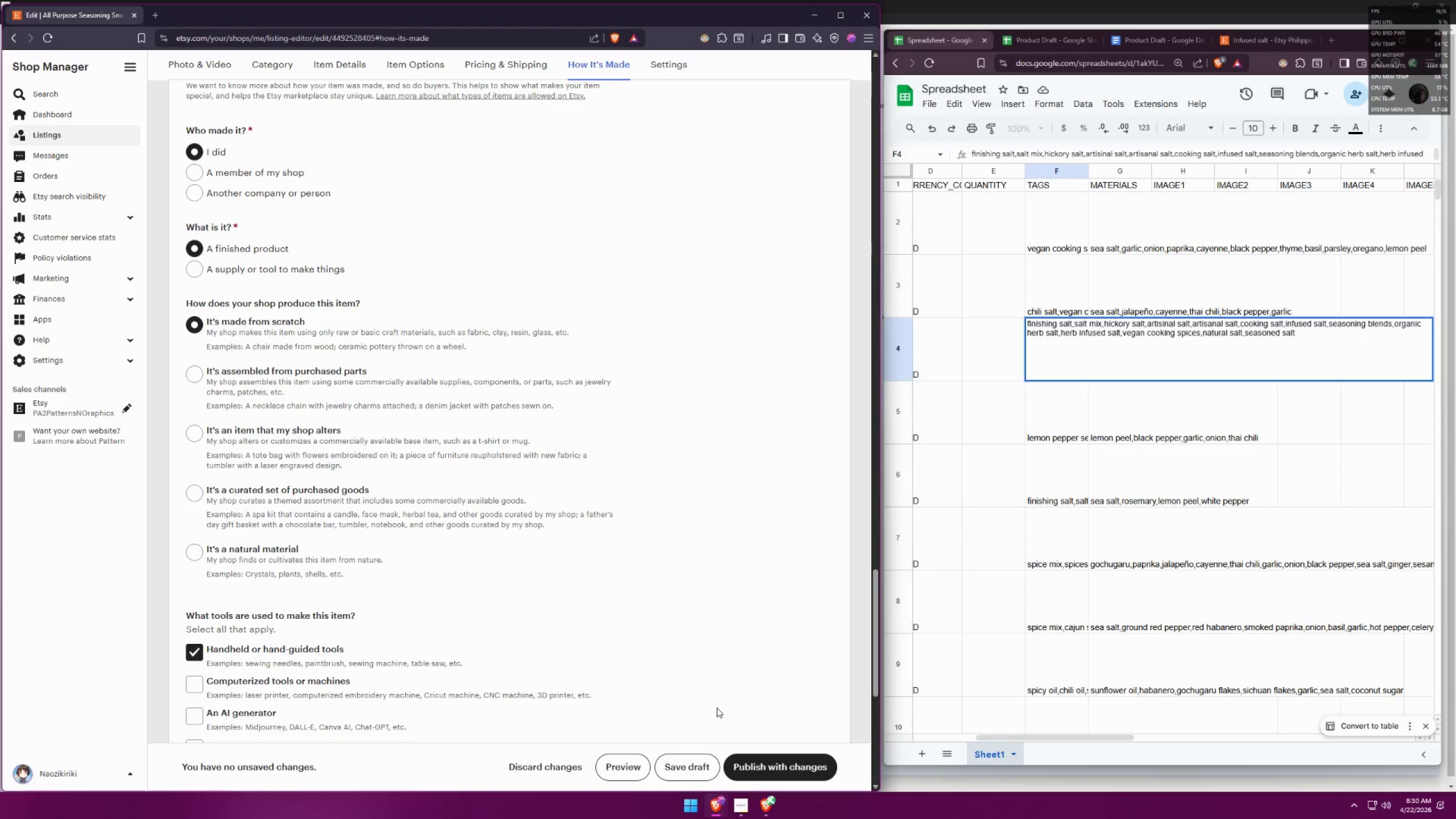 
left_click([438, 227])
 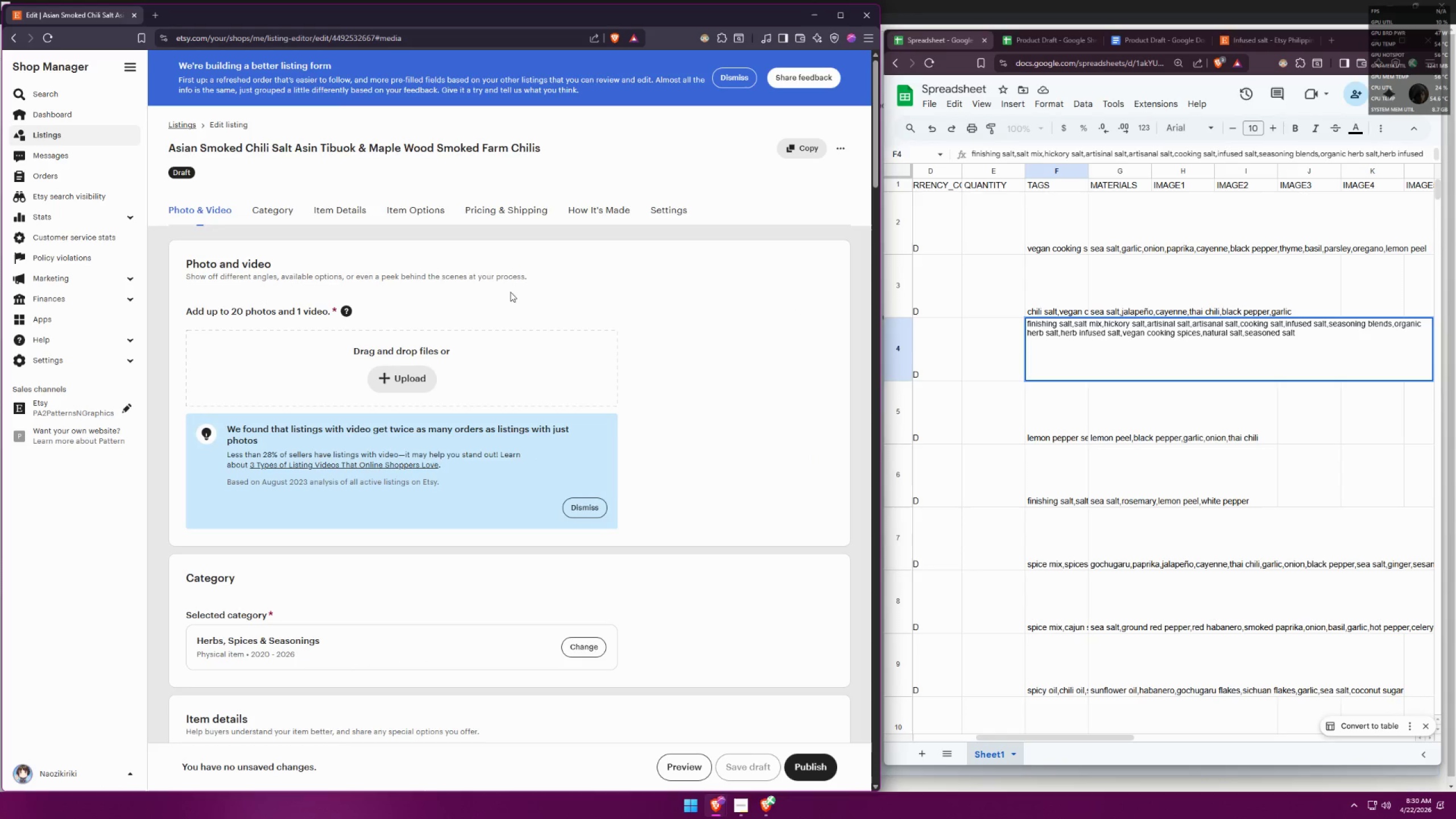 
scroll: coordinate [728, 394], scroll_direction: down, amount: 53.0
 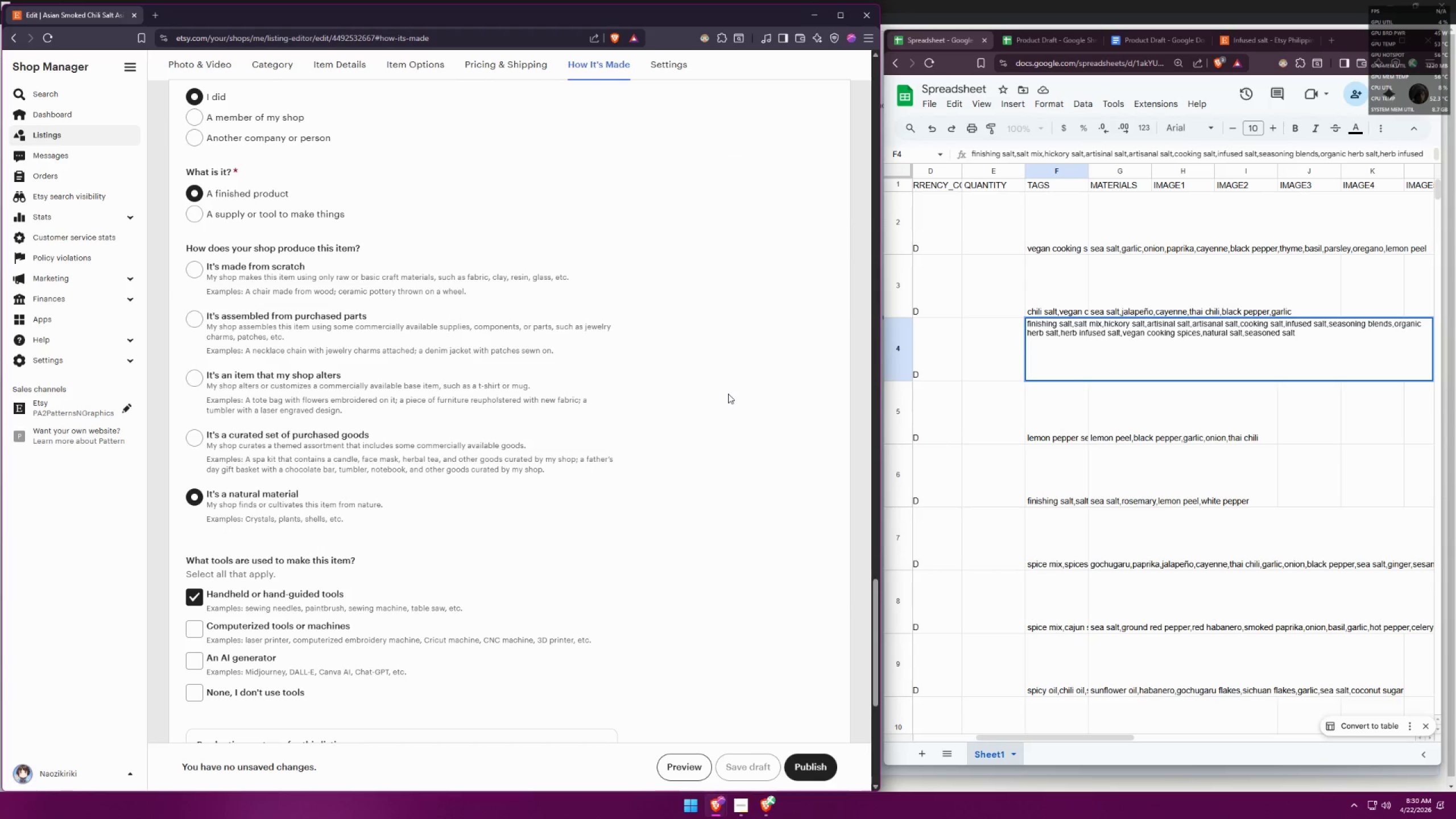 
wait(6.24)
 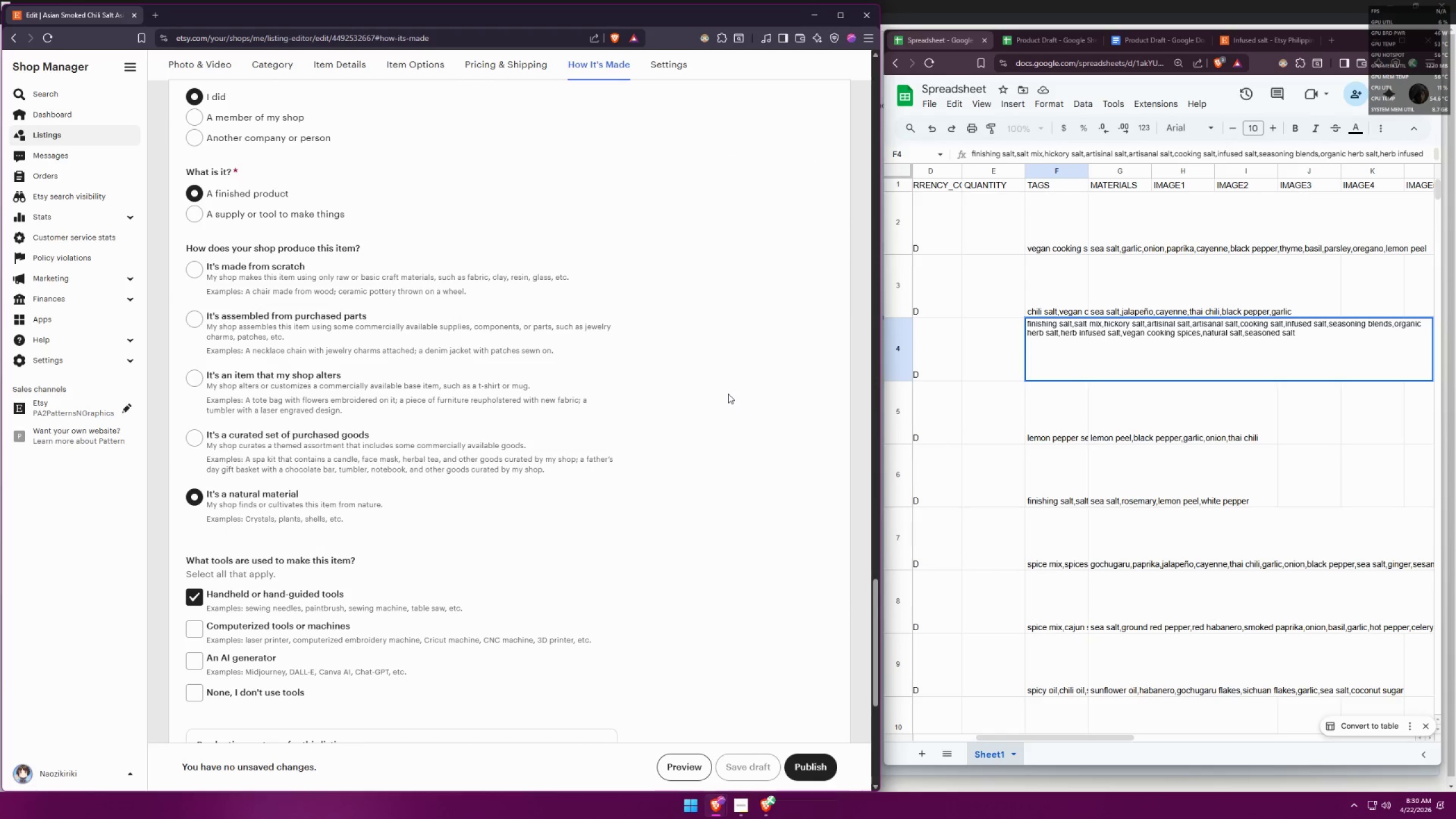 
scroll: coordinate [728, 394], scroll_direction: up, amount: 2.0
 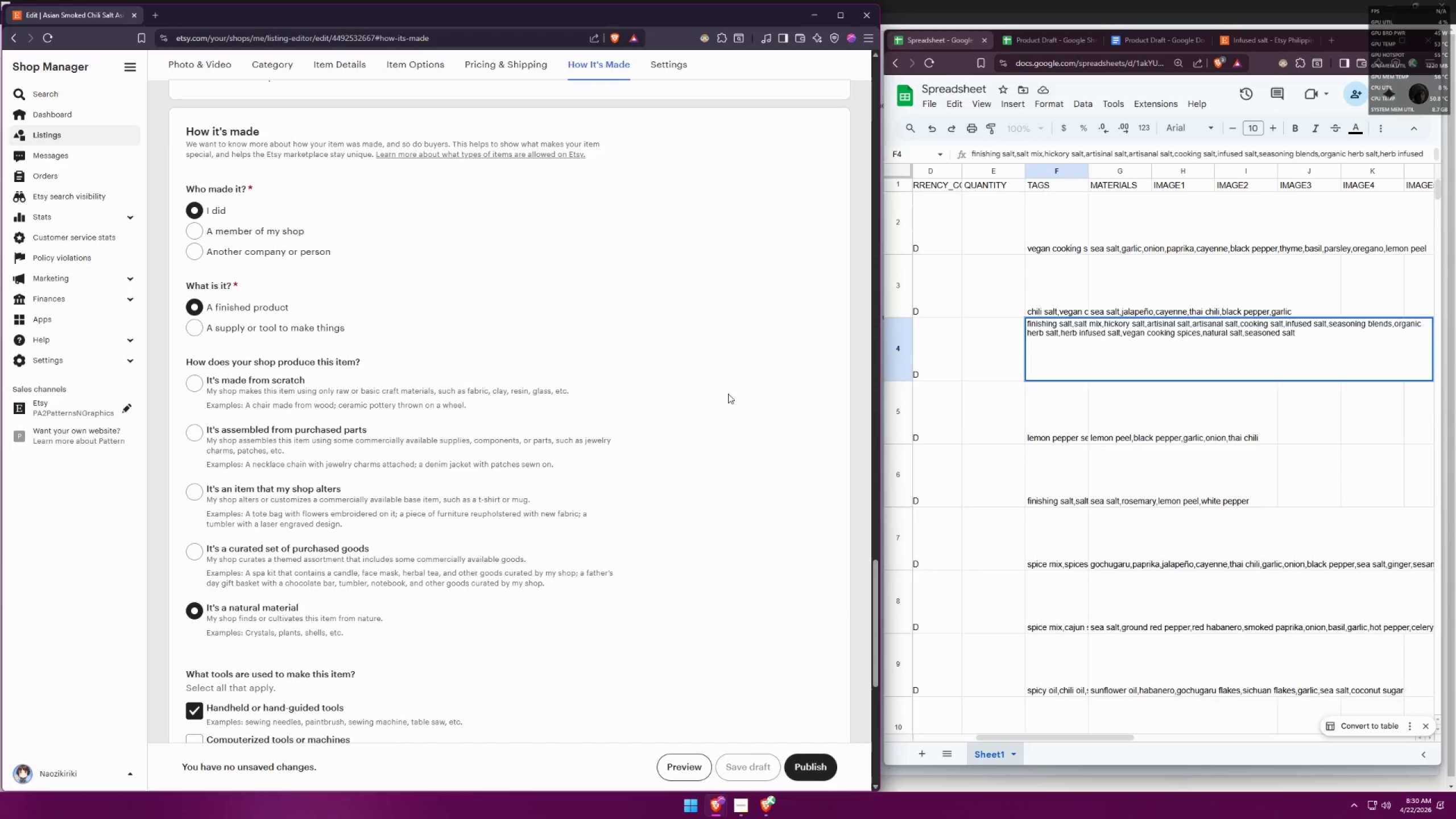 
scroll: coordinate [728, 394], scroll_direction: down, amount: 3.0
 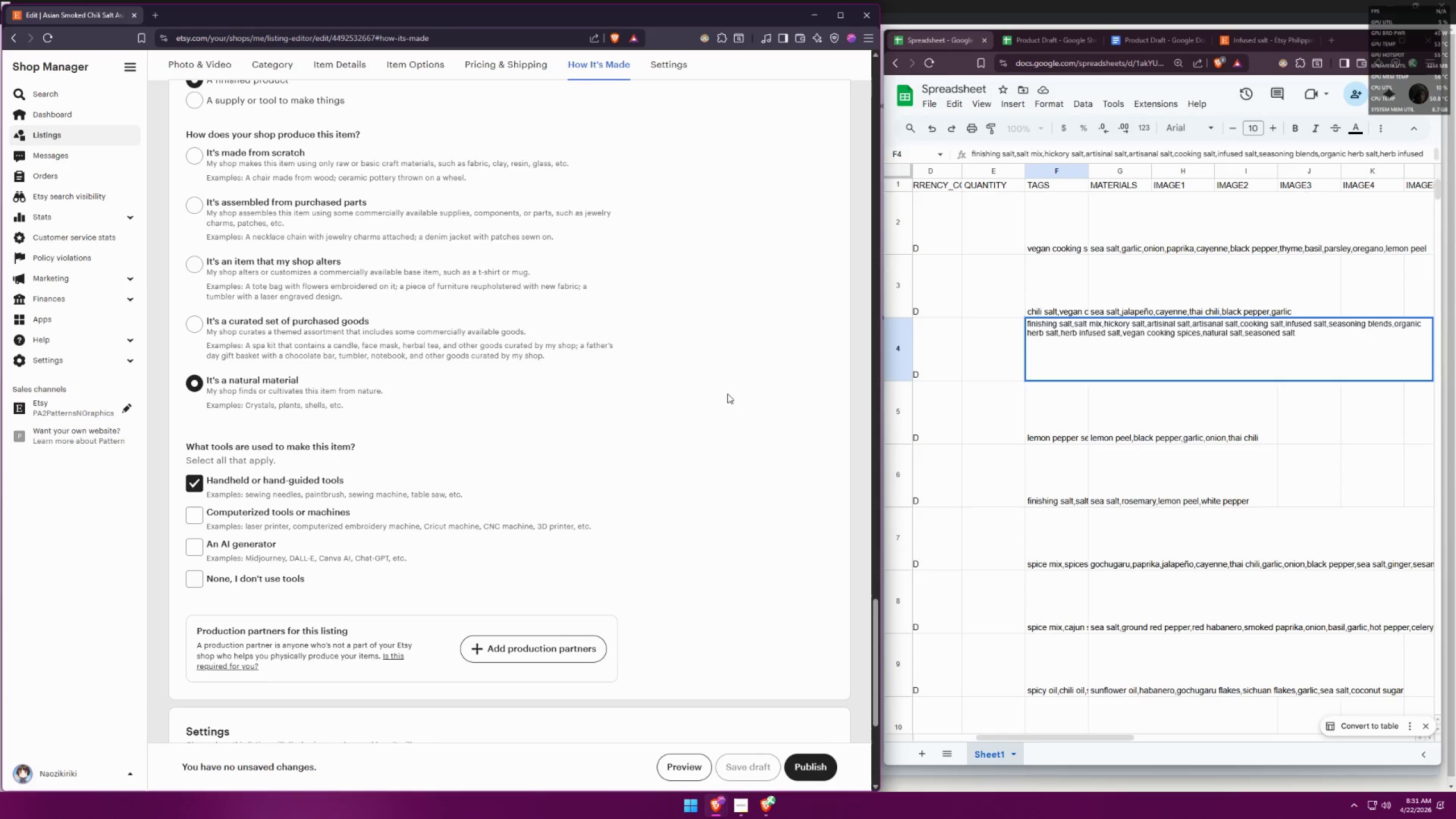 
scroll: coordinate [726, 394], scroll_direction: up, amount: 2.0
 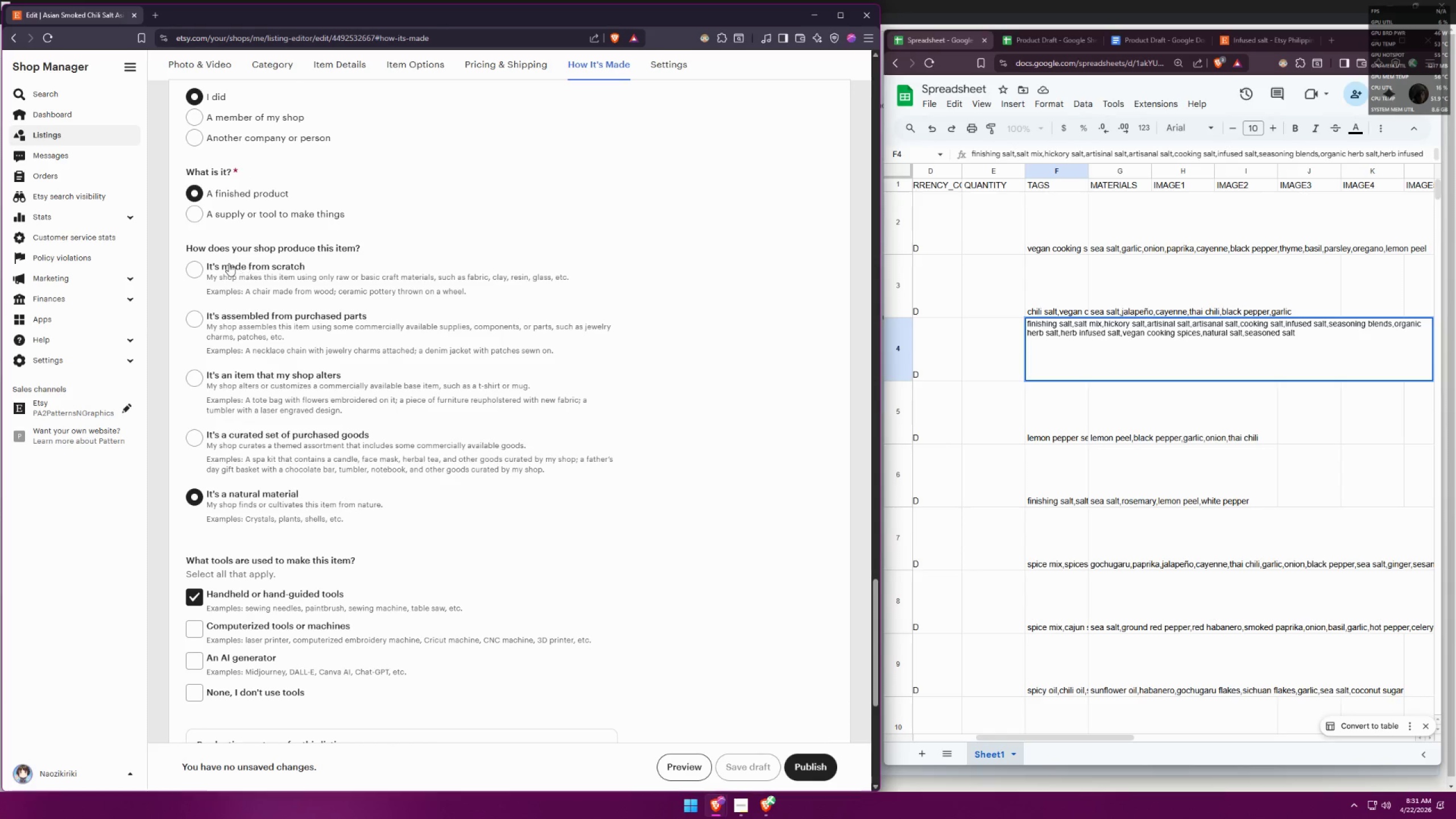 
left_click([197, 267])
 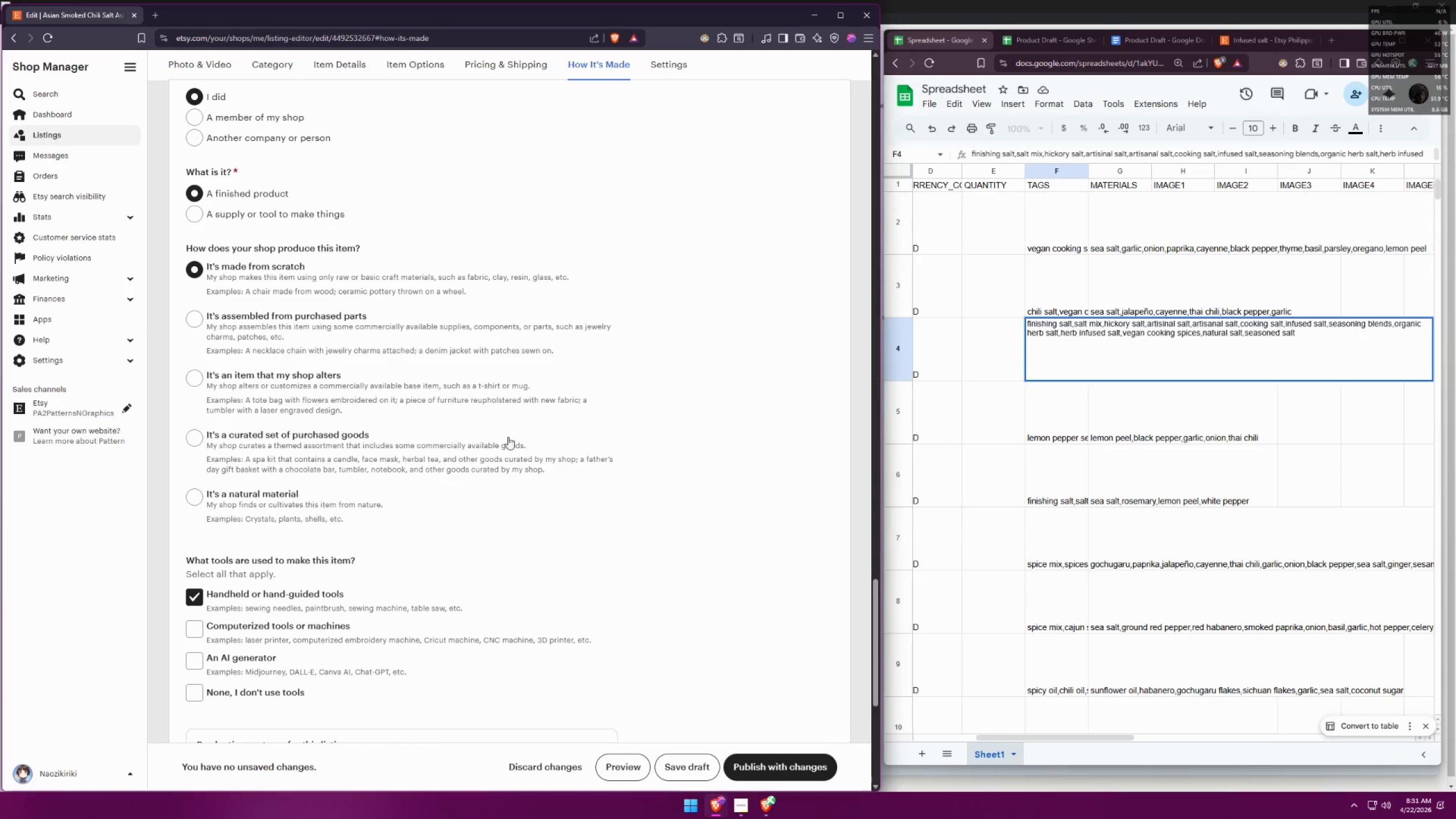 
scroll: coordinate [617, 509], scroll_direction: down, amount: 2.0
 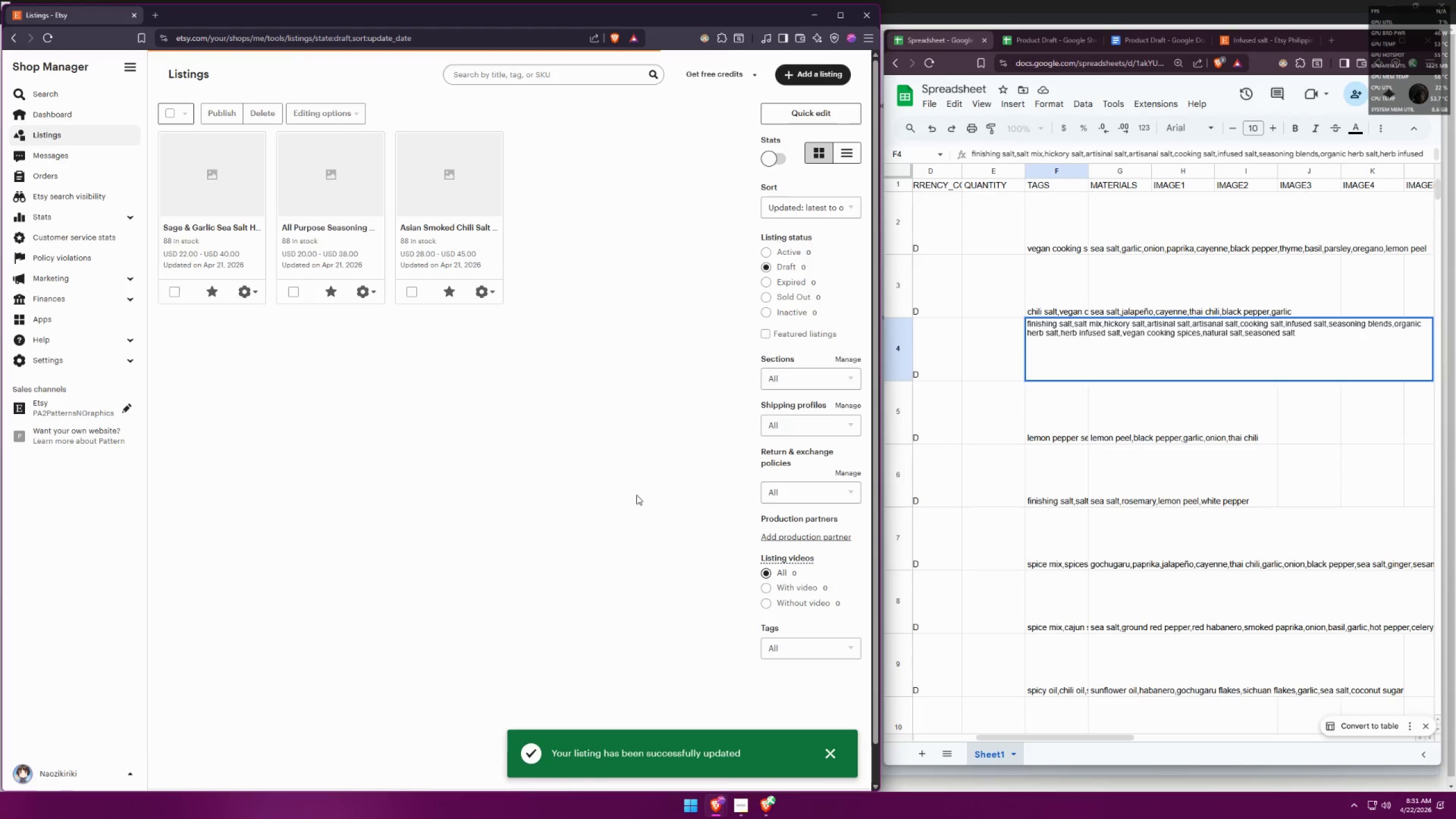 
left_click([805, 76])
 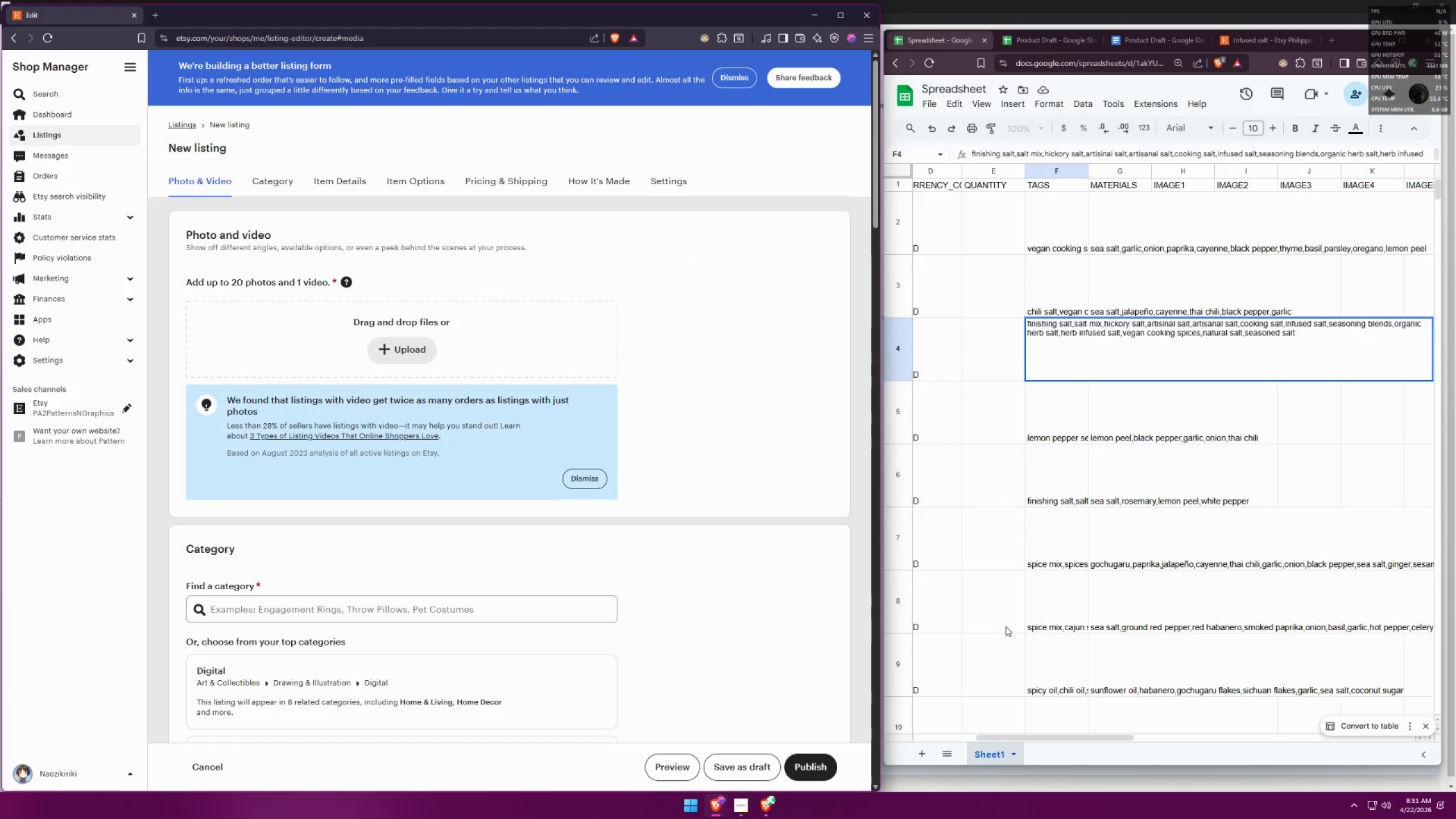 
left_click_drag(start_coordinate=[1076, 741], to_coordinate=[926, 719])
 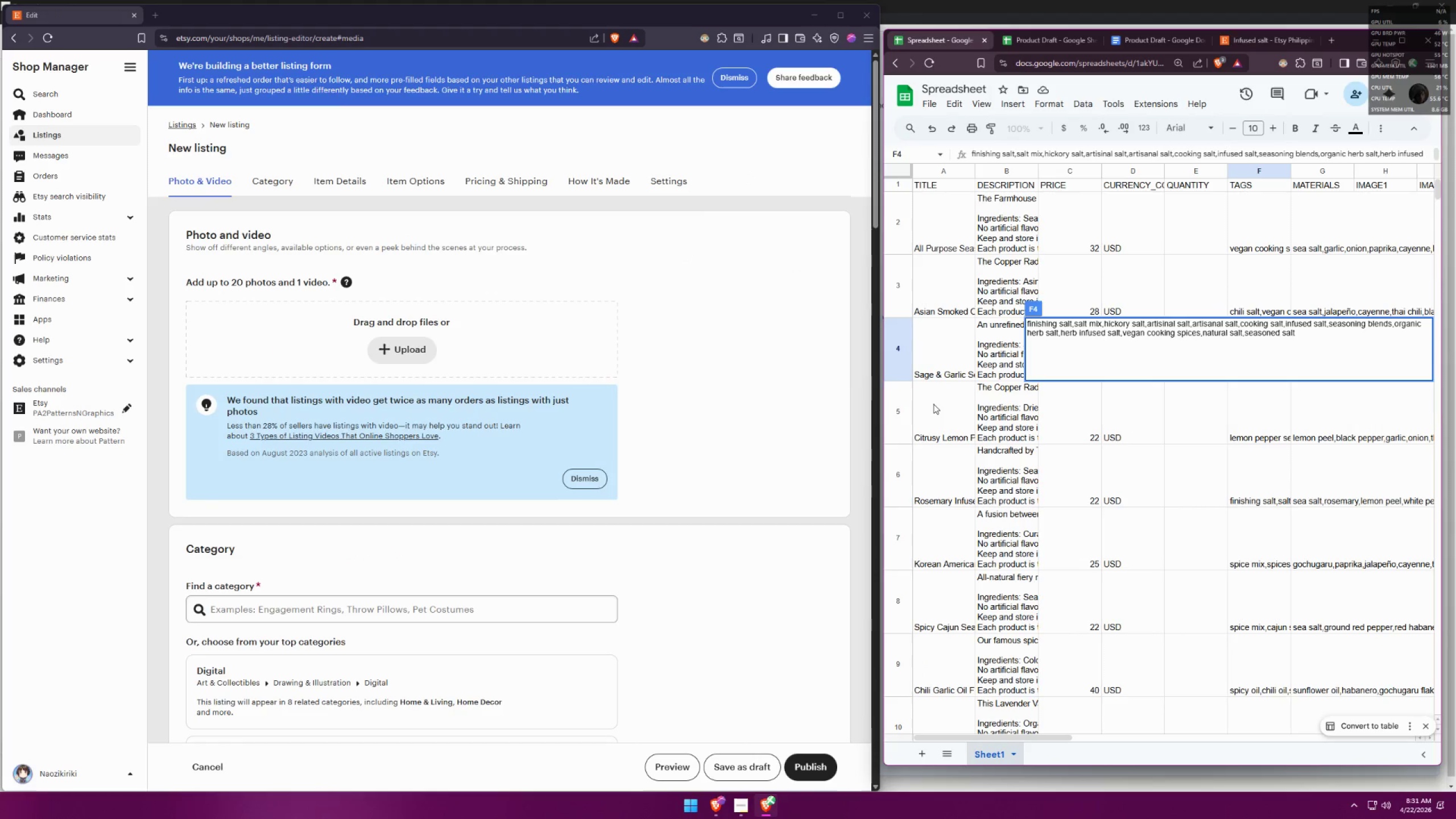 
left_click([933, 403])
 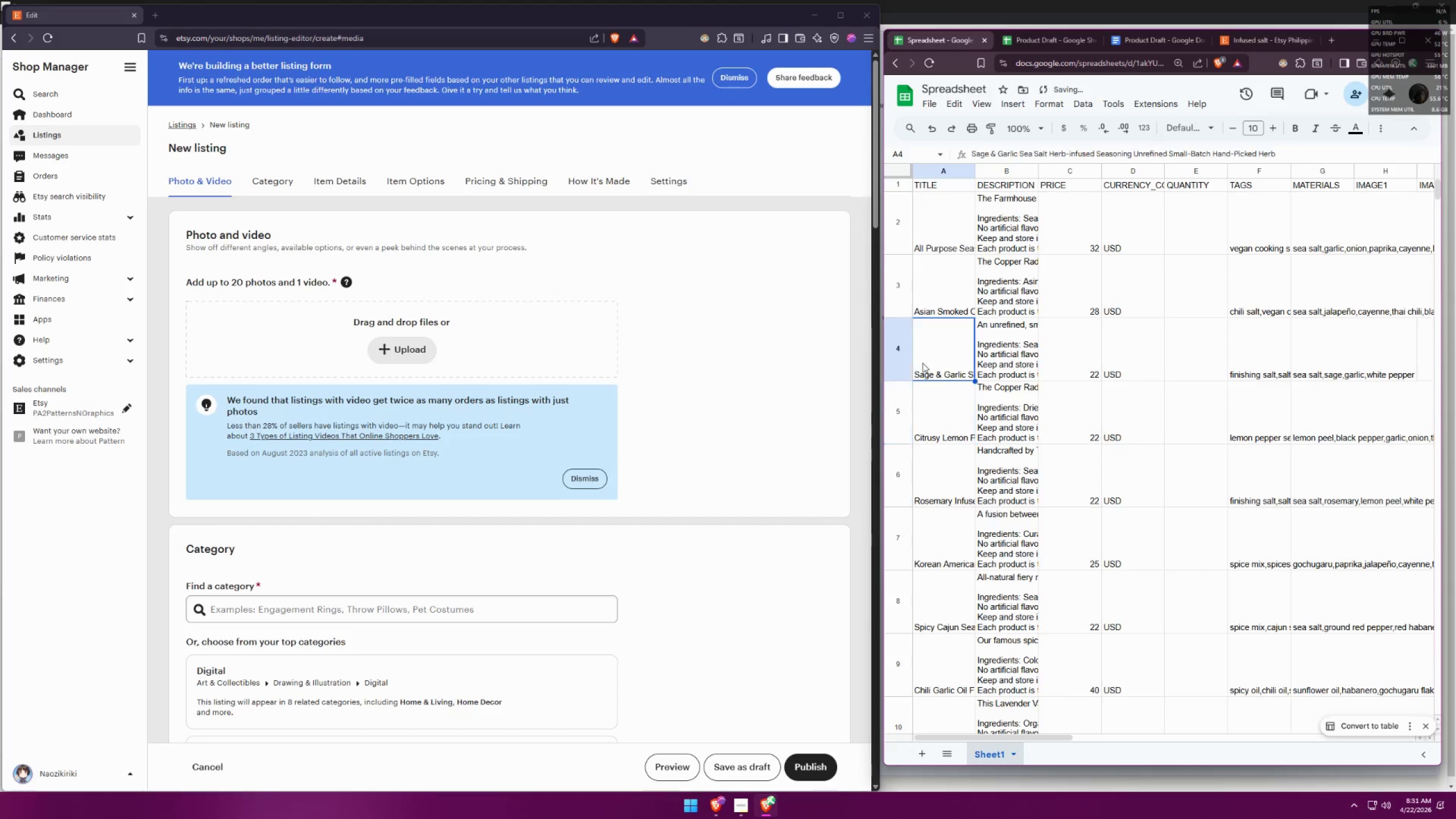 
double_click([928, 413])
 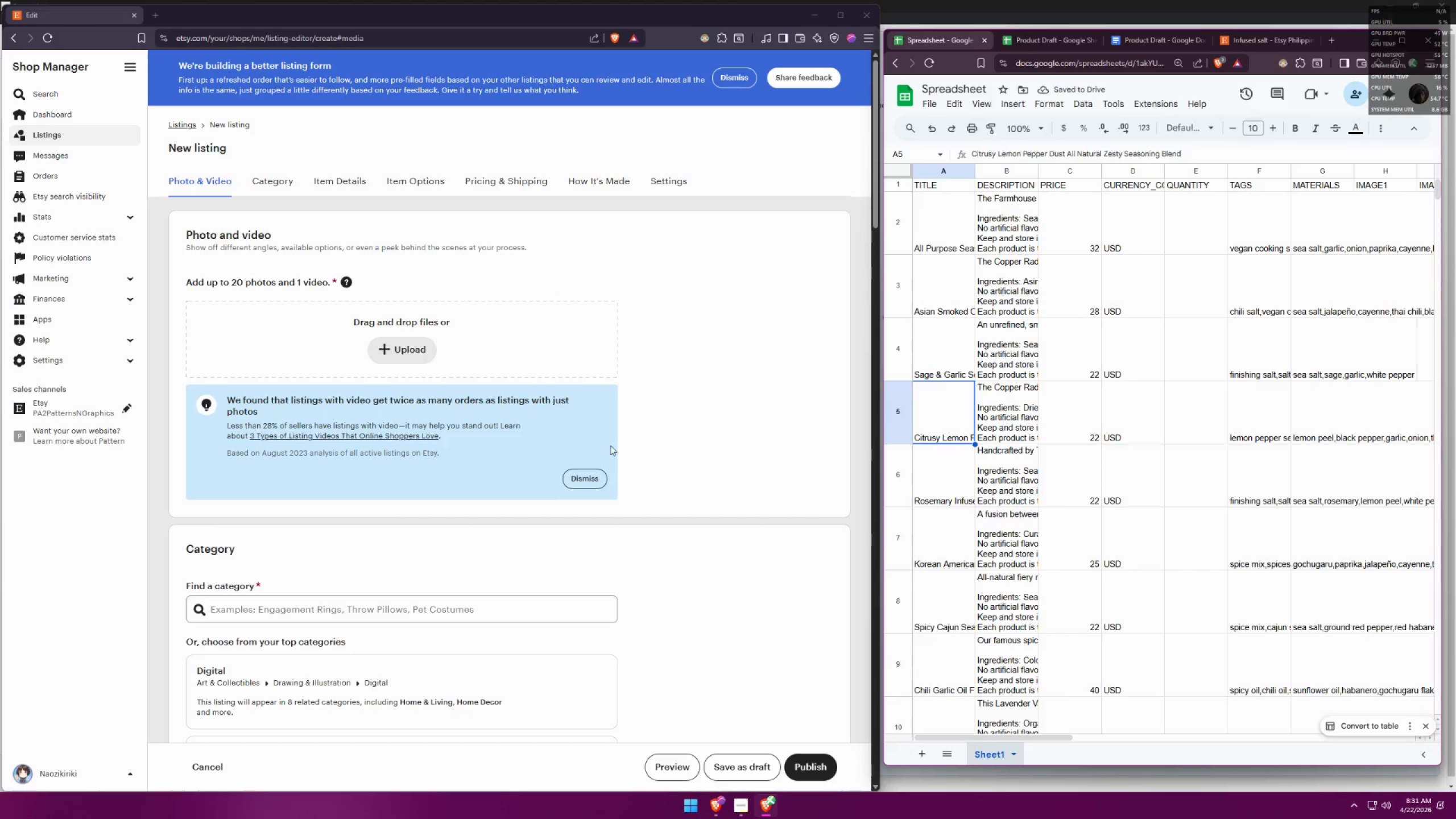 
double_click([927, 413])
 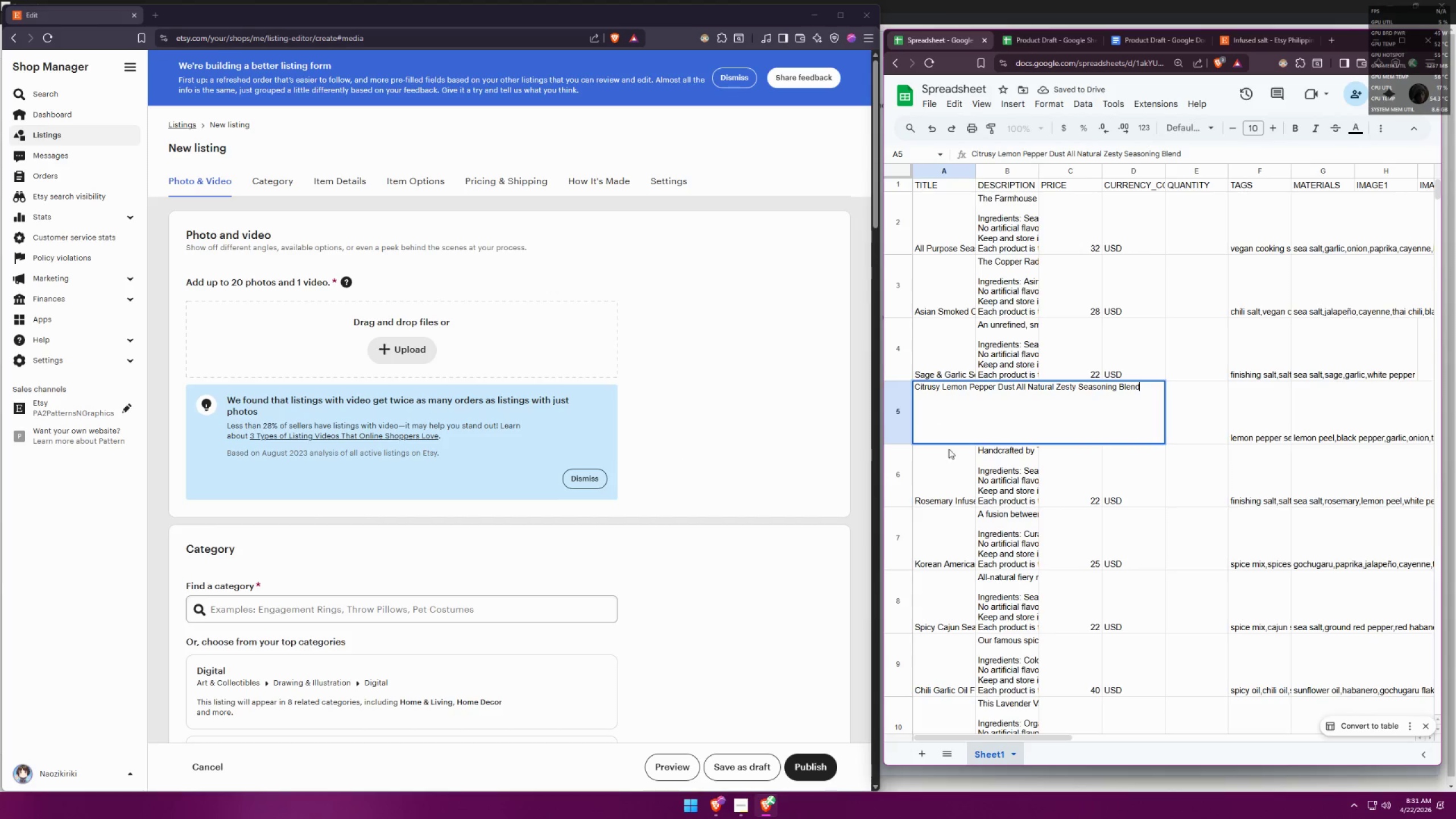 
double_click([937, 428])
 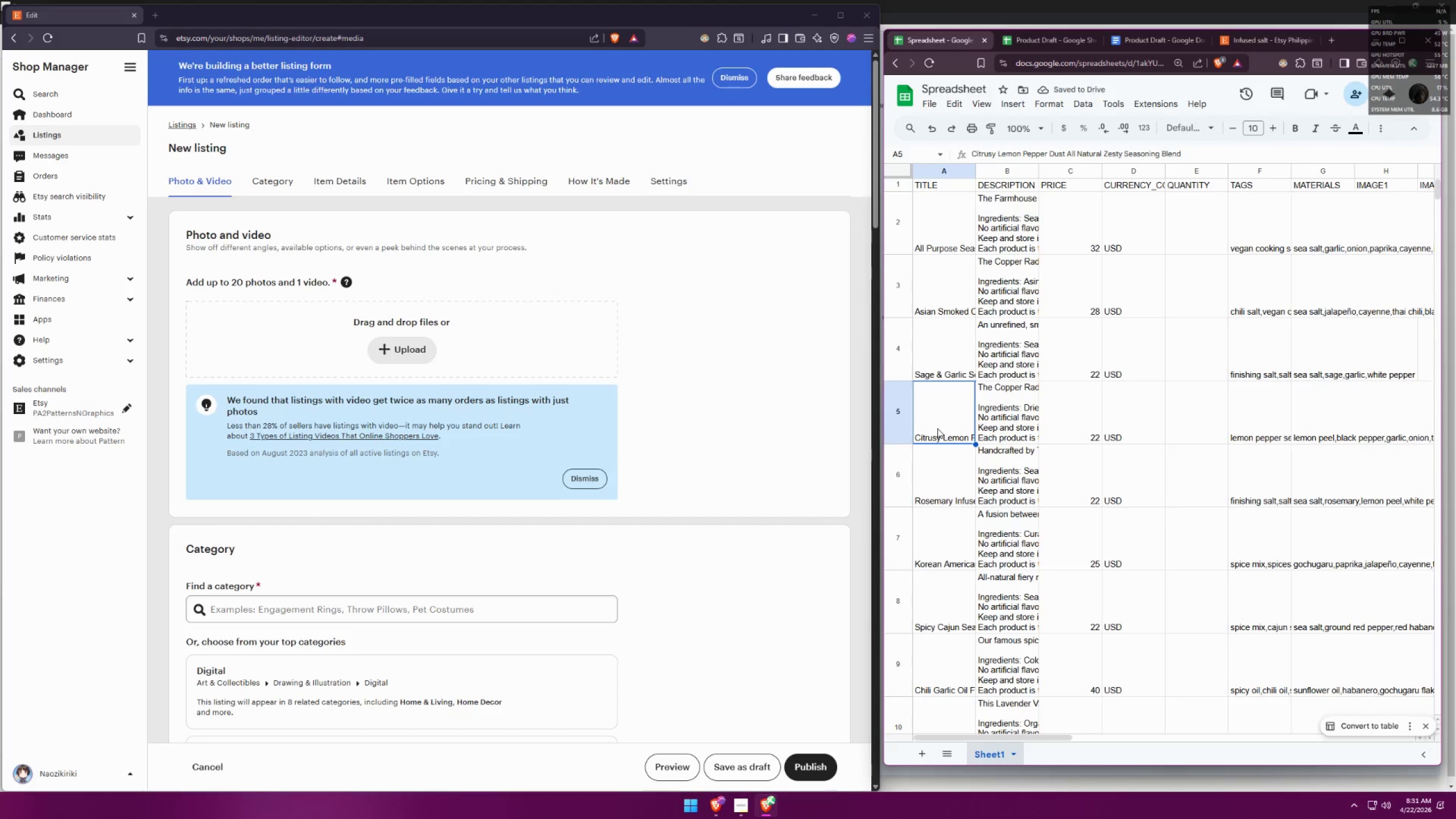 
key(Control+ControlLeft)
 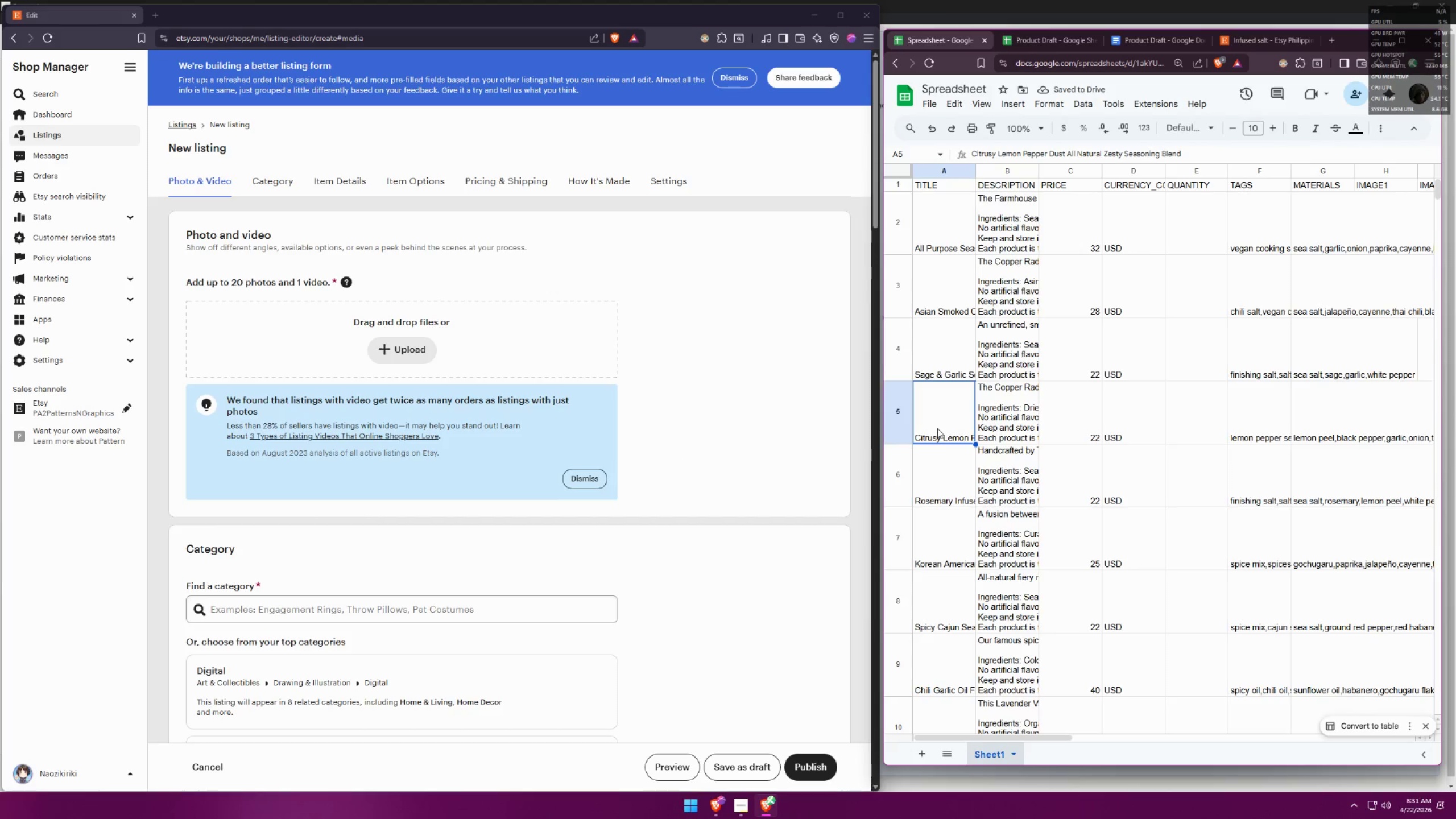 
key(Control+C)
 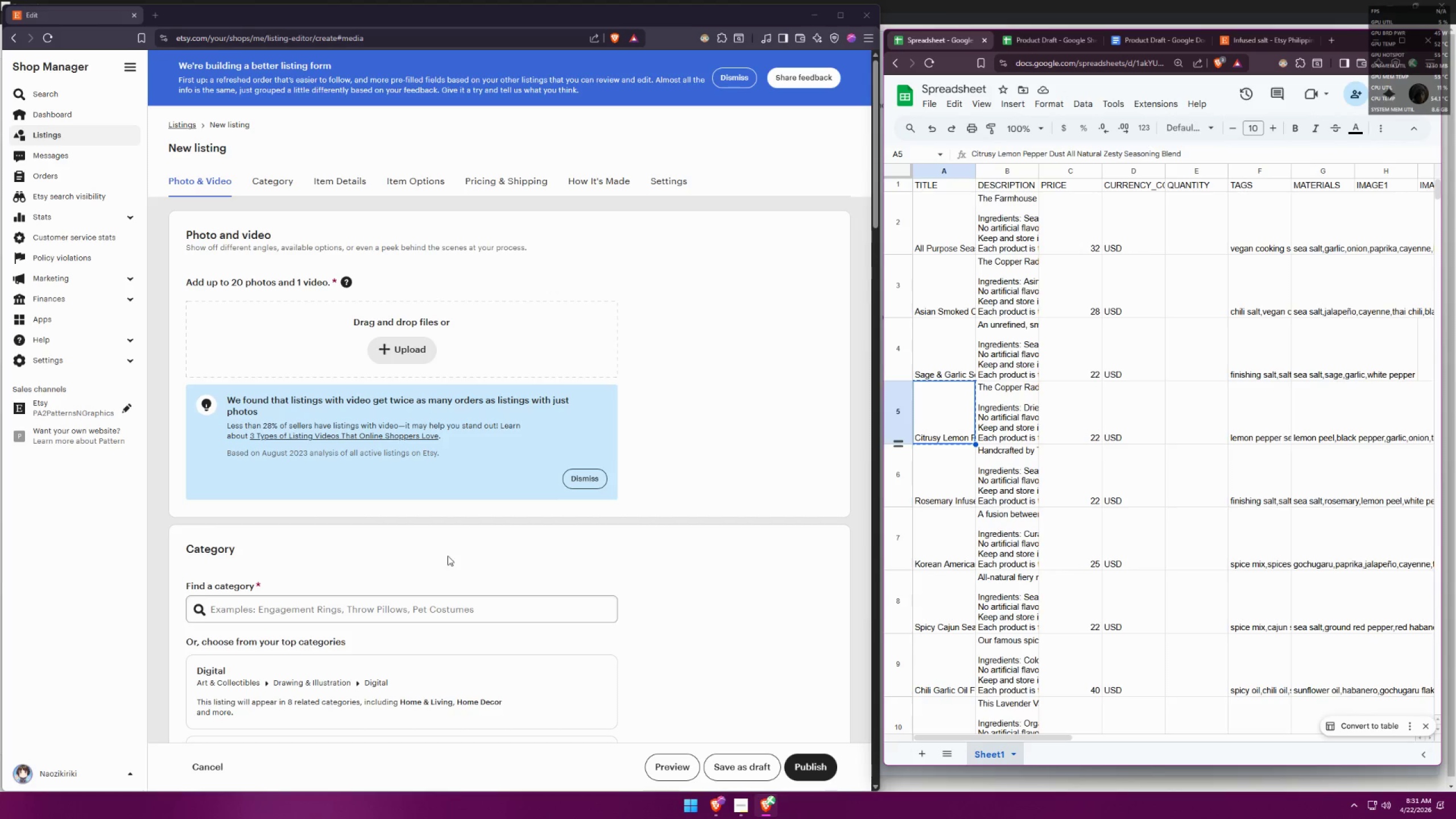 
scroll: coordinate [427, 557], scroll_direction: down, amount: 1.0
 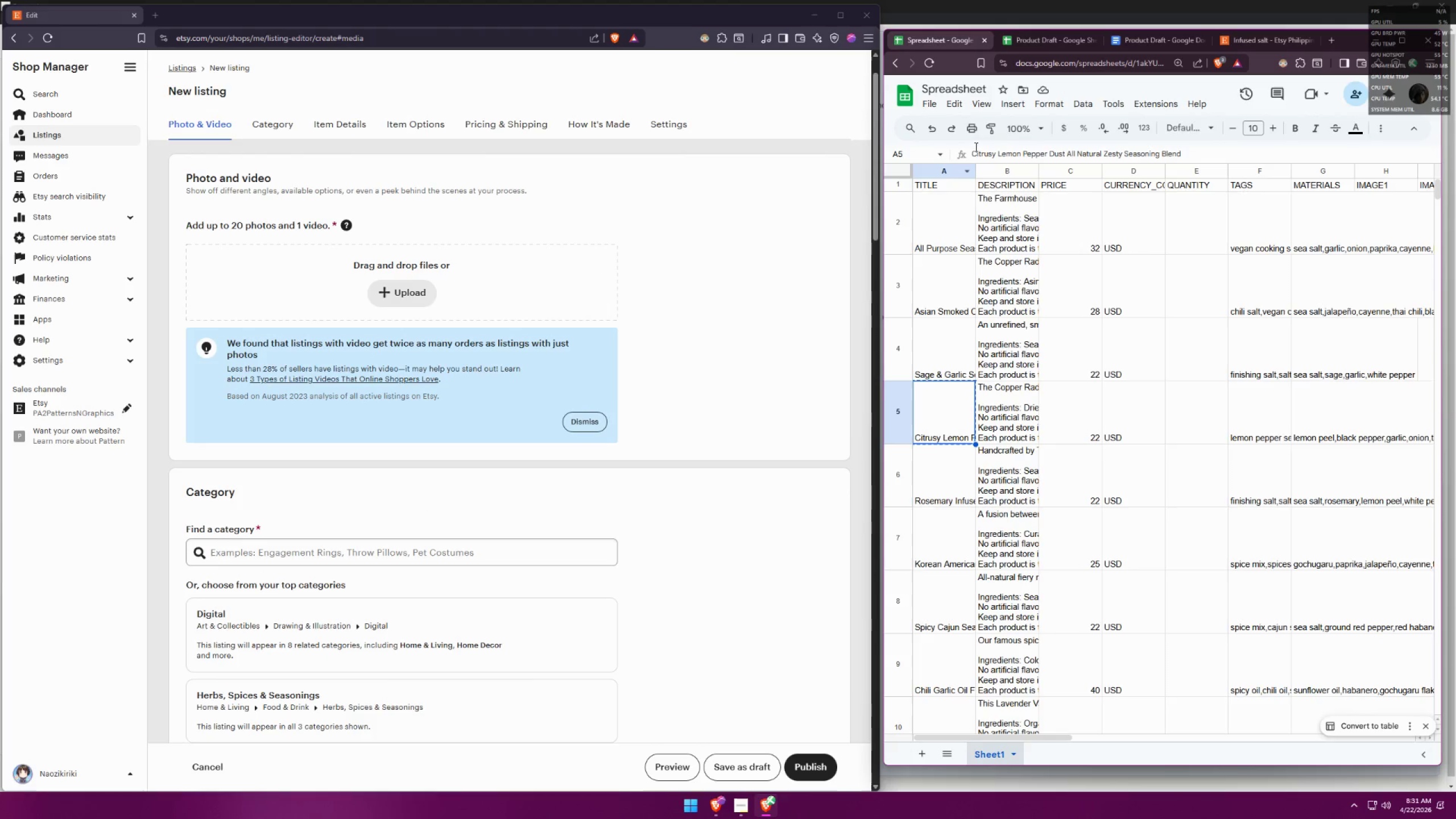 
left_click([1046, 49])
 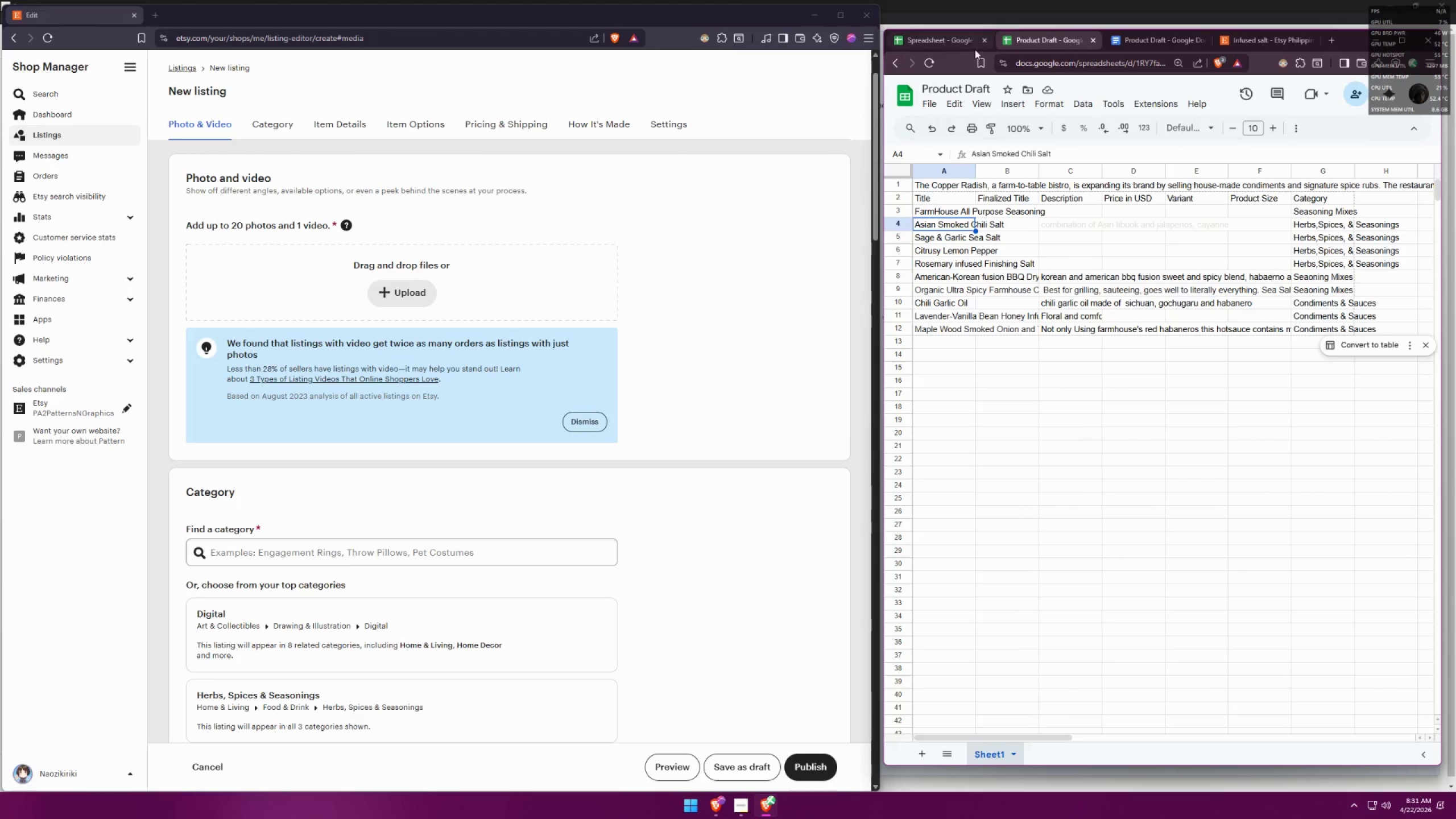 
left_click([949, 46])
 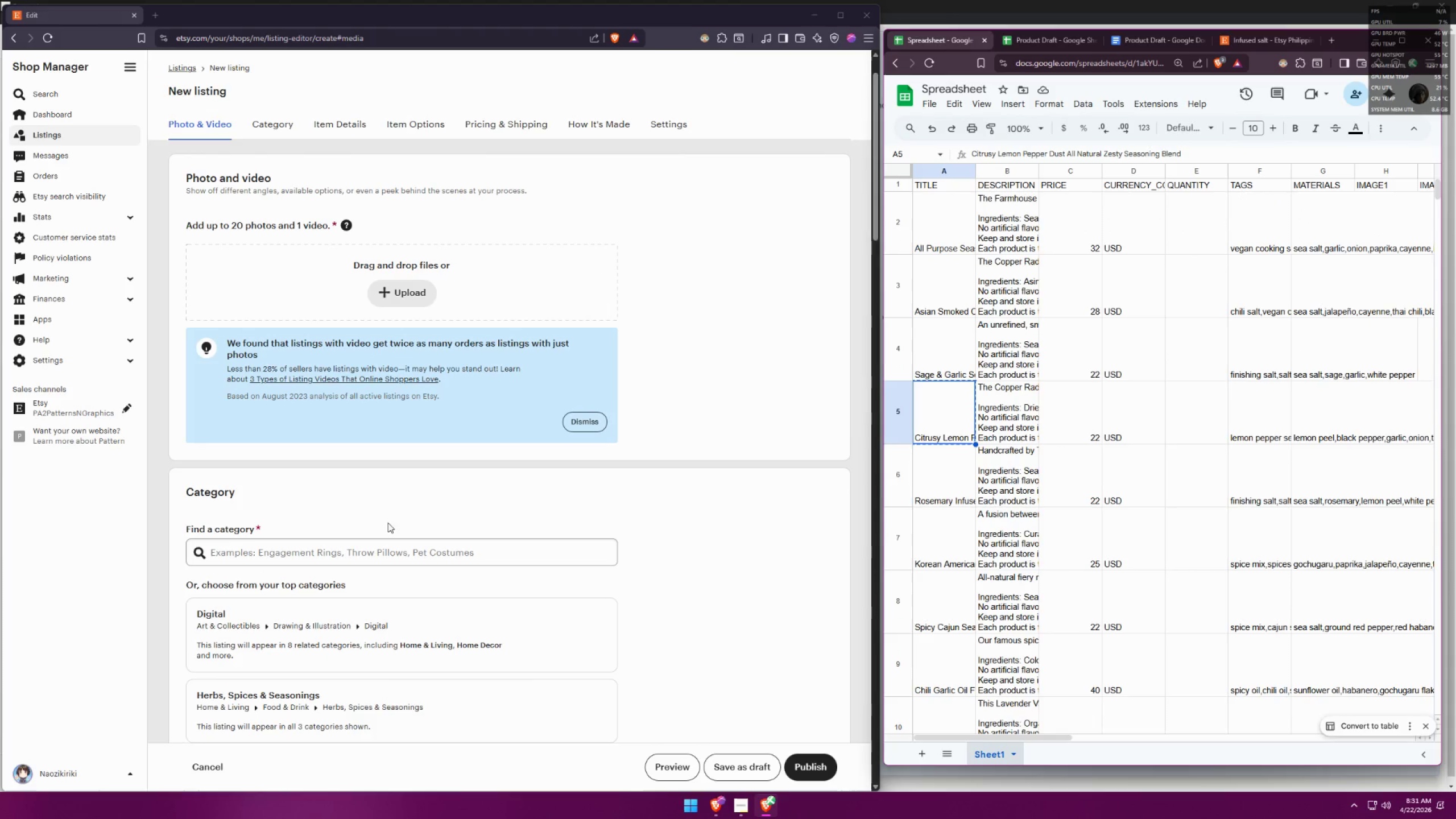 
left_click([370, 547])
 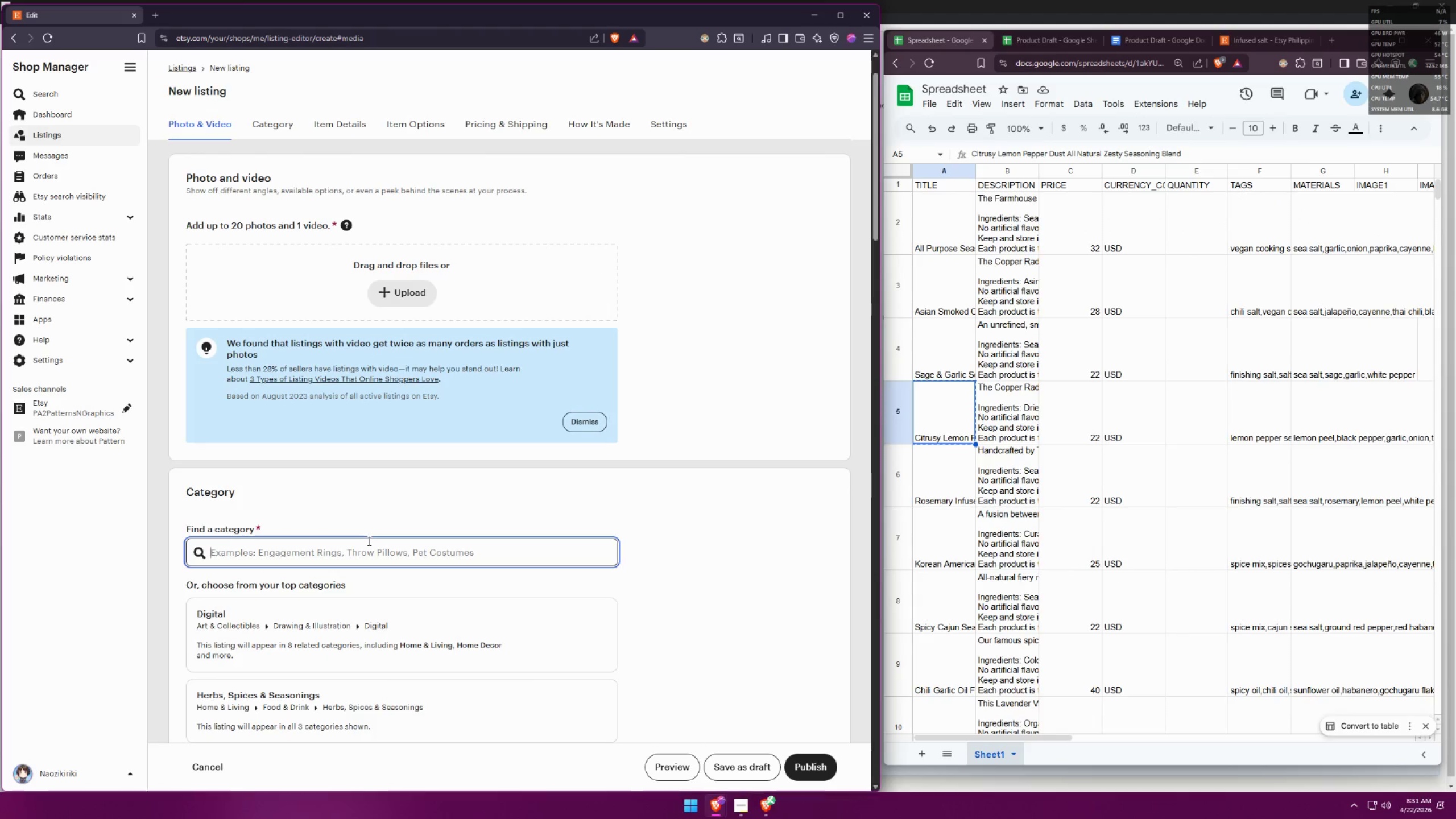 
type(lemon pepper)
 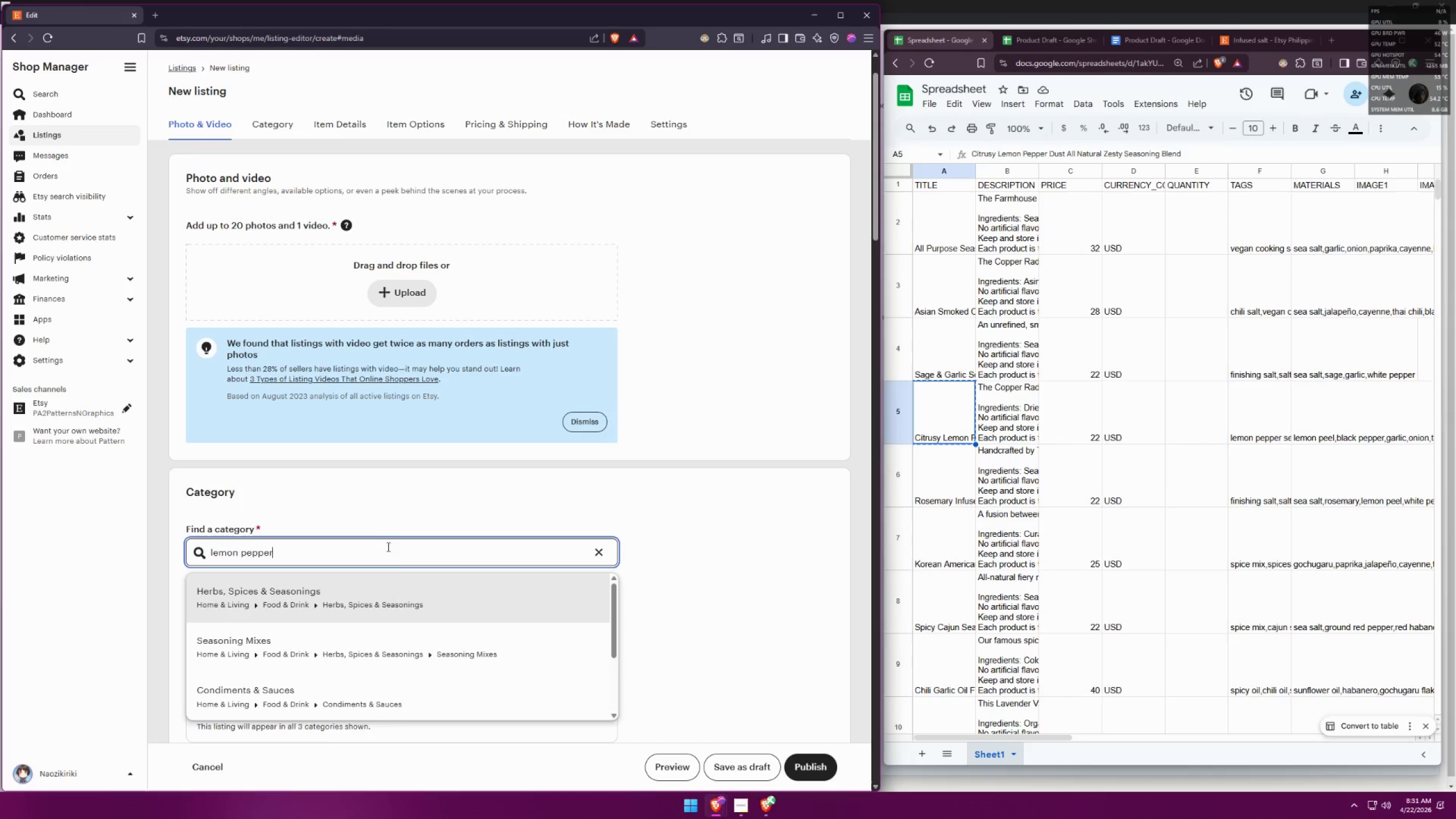 
left_click([417, 596])
 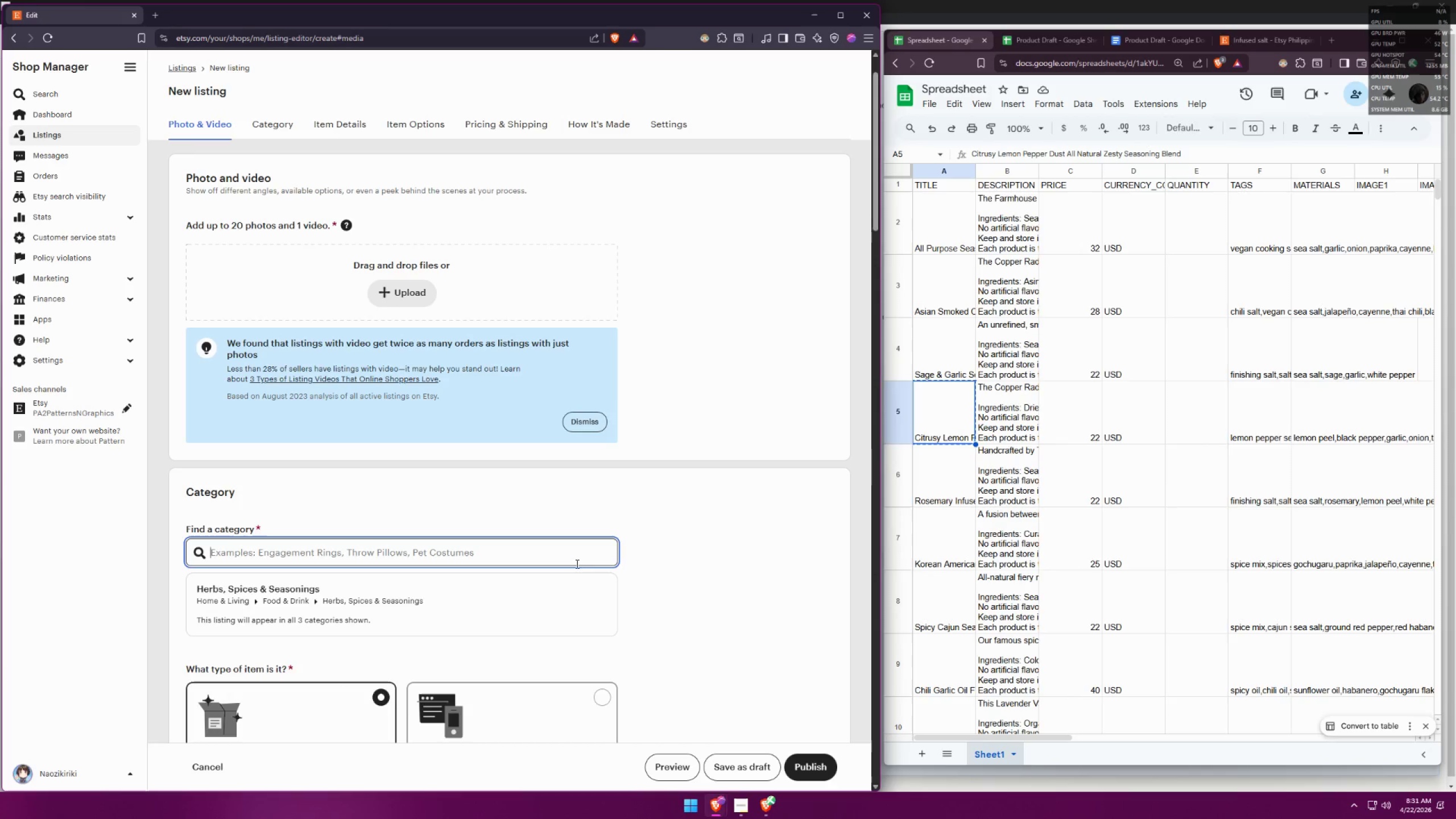 
left_click([681, 551])
 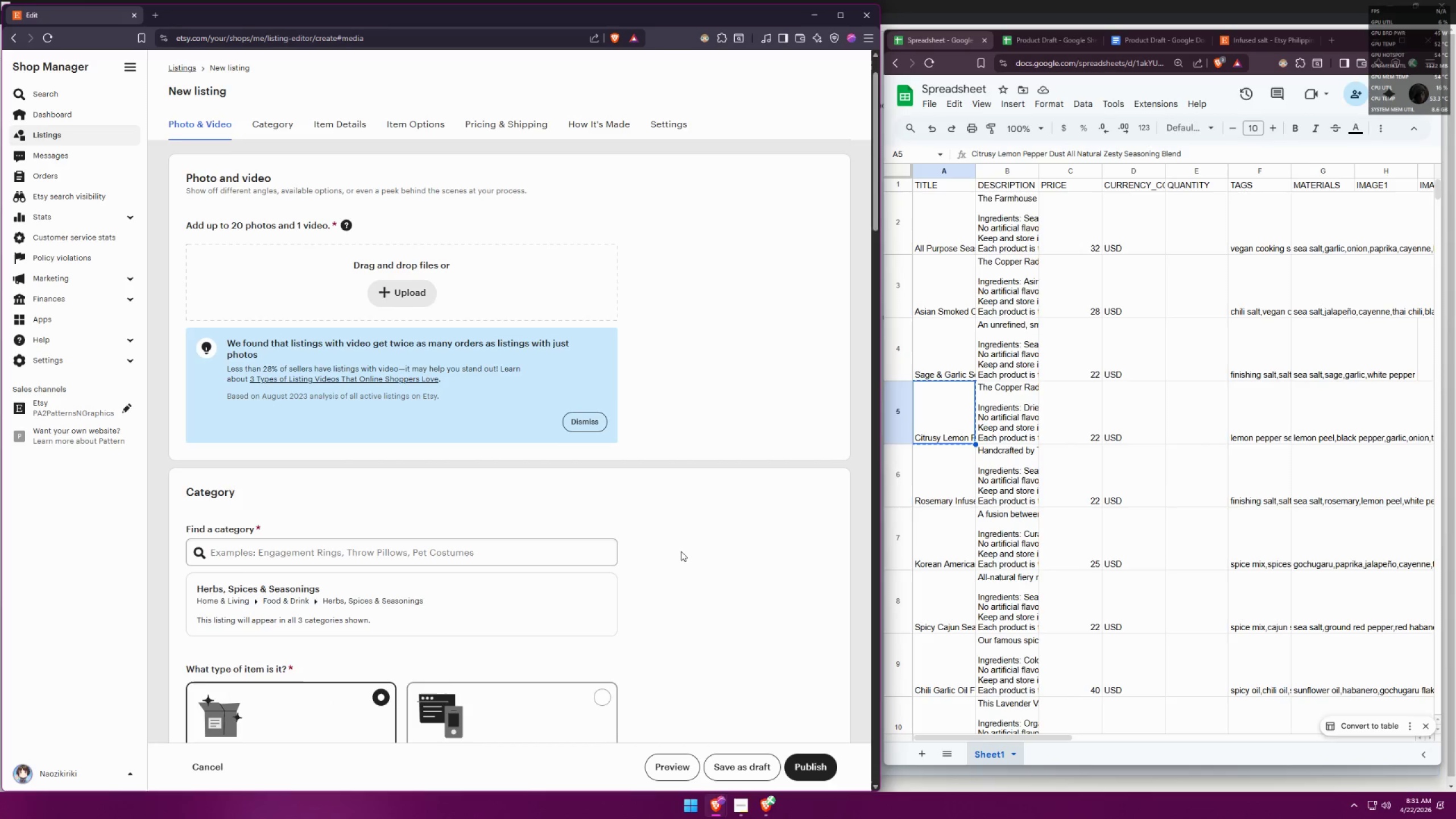 
scroll: coordinate [686, 547], scroll_direction: down, amount: 5.0
 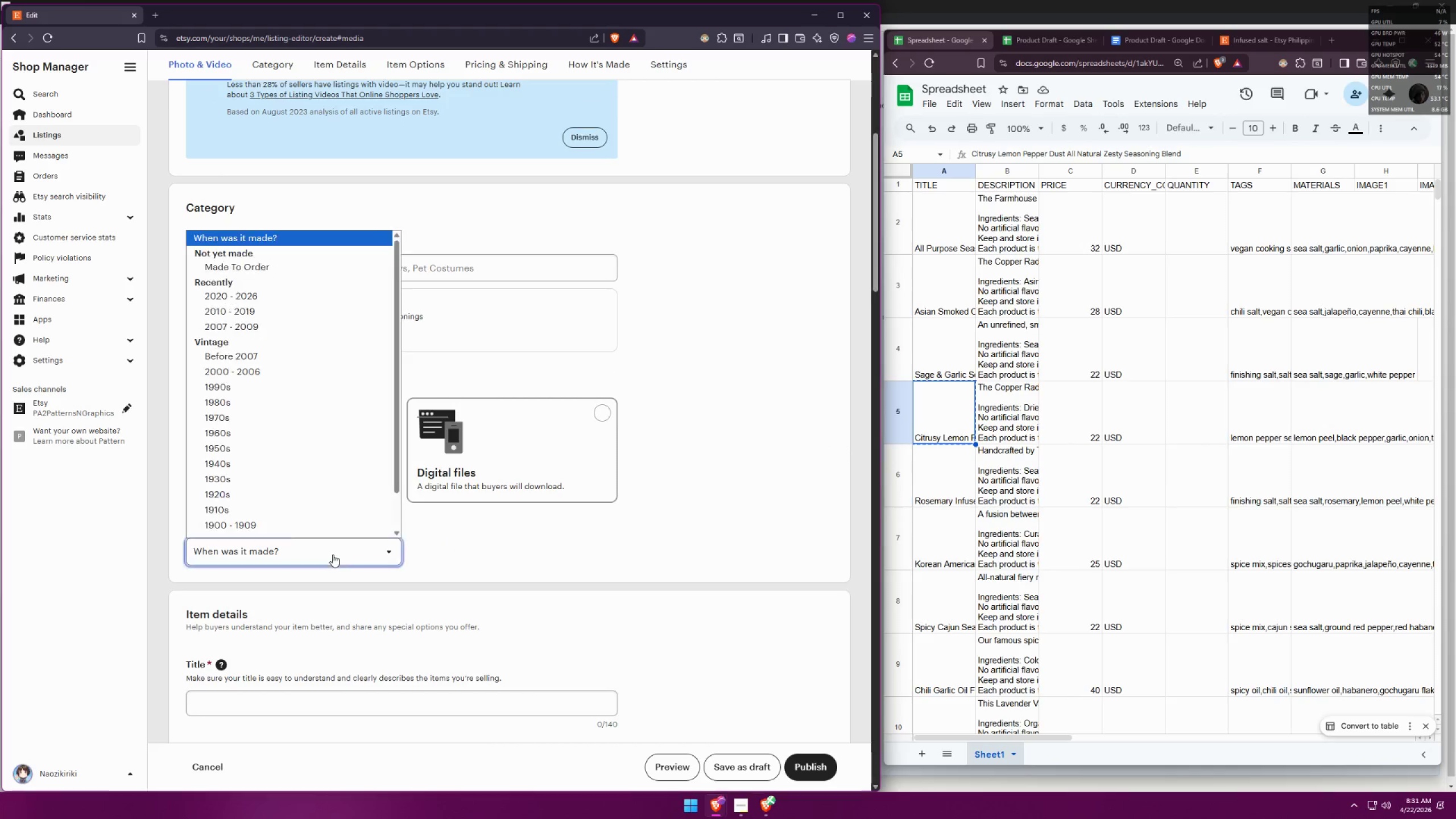 
double_click([329, 550])
 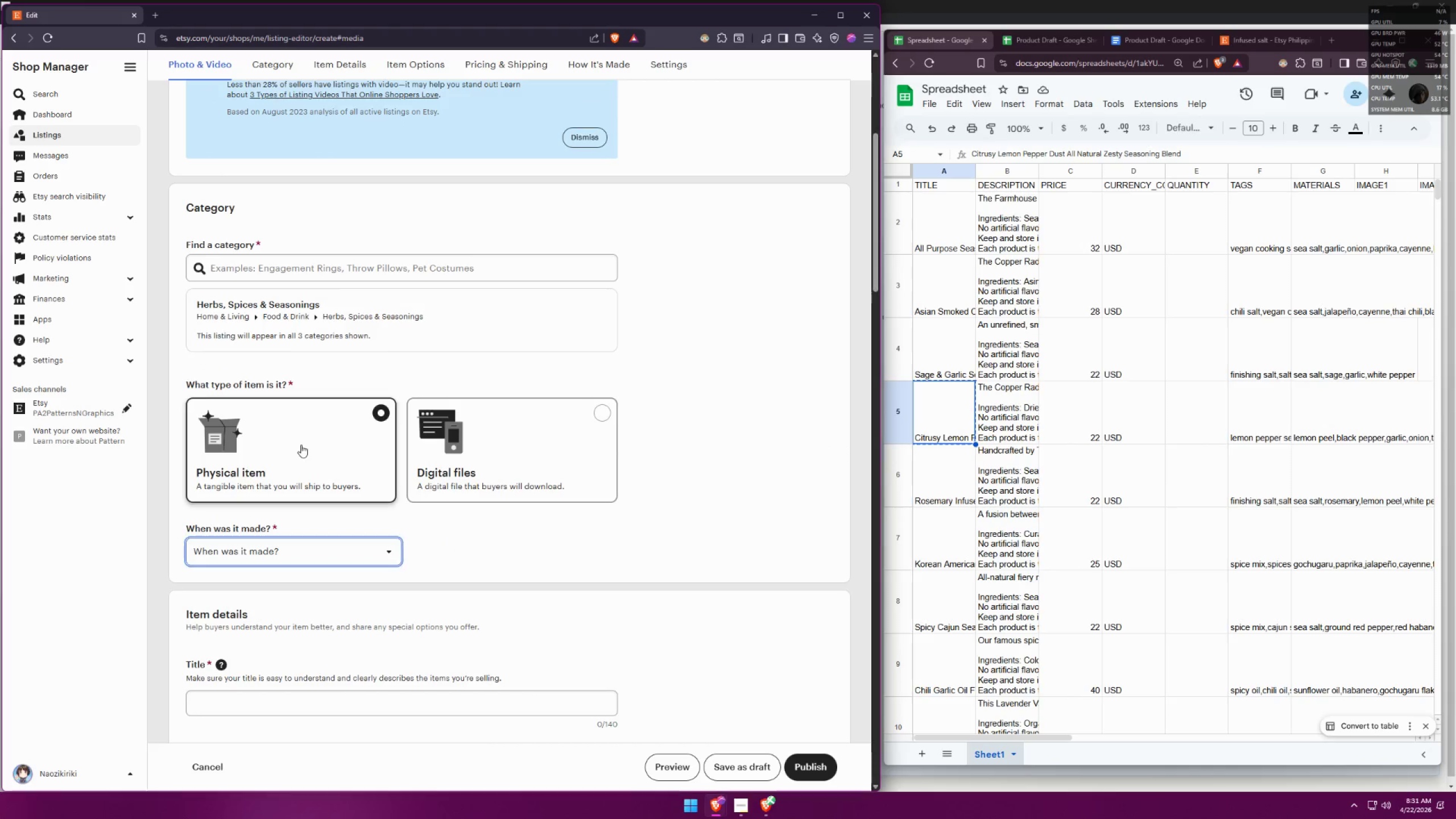 
triple_click([301, 445])
 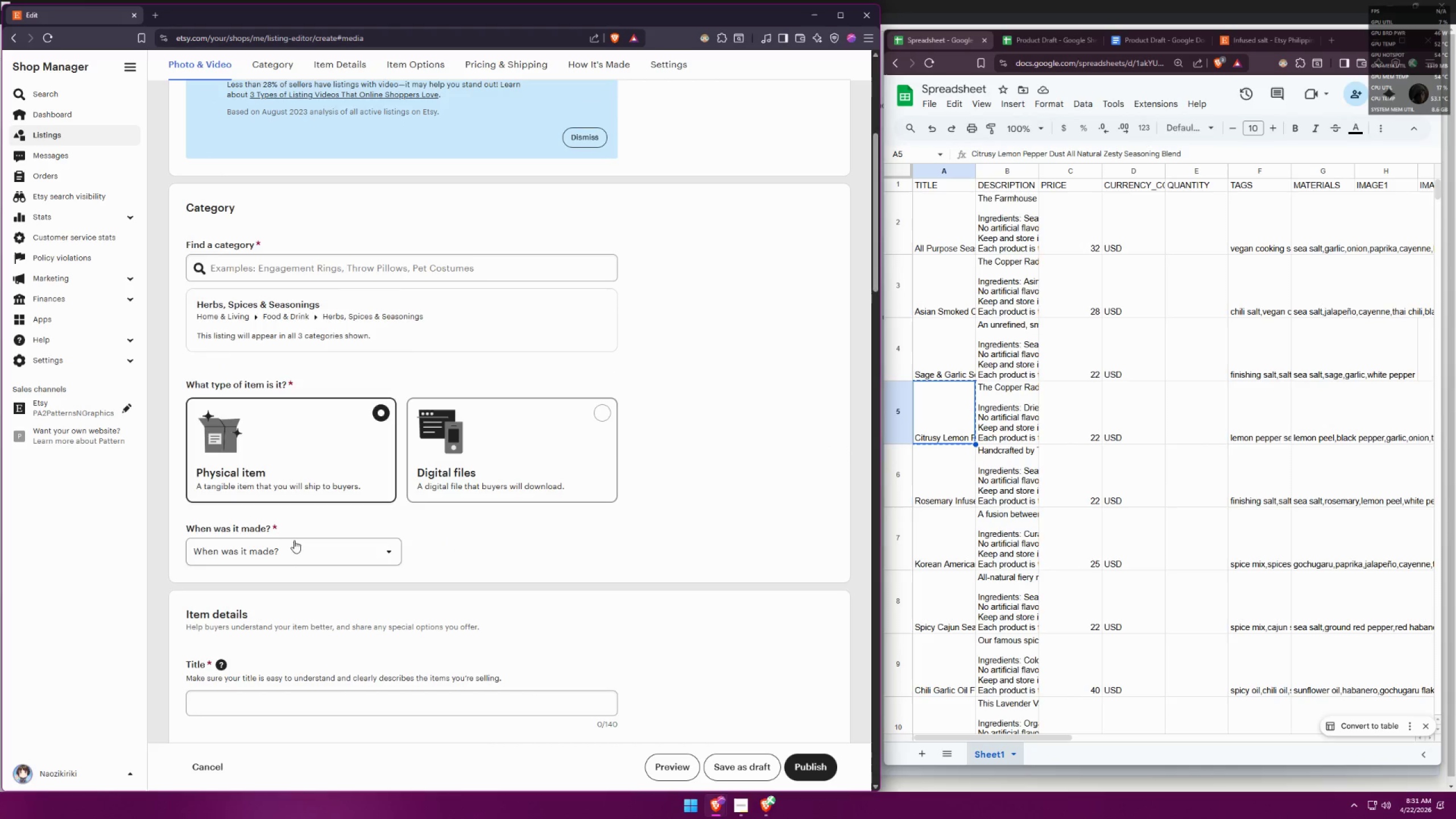 
triple_click([289, 550])
 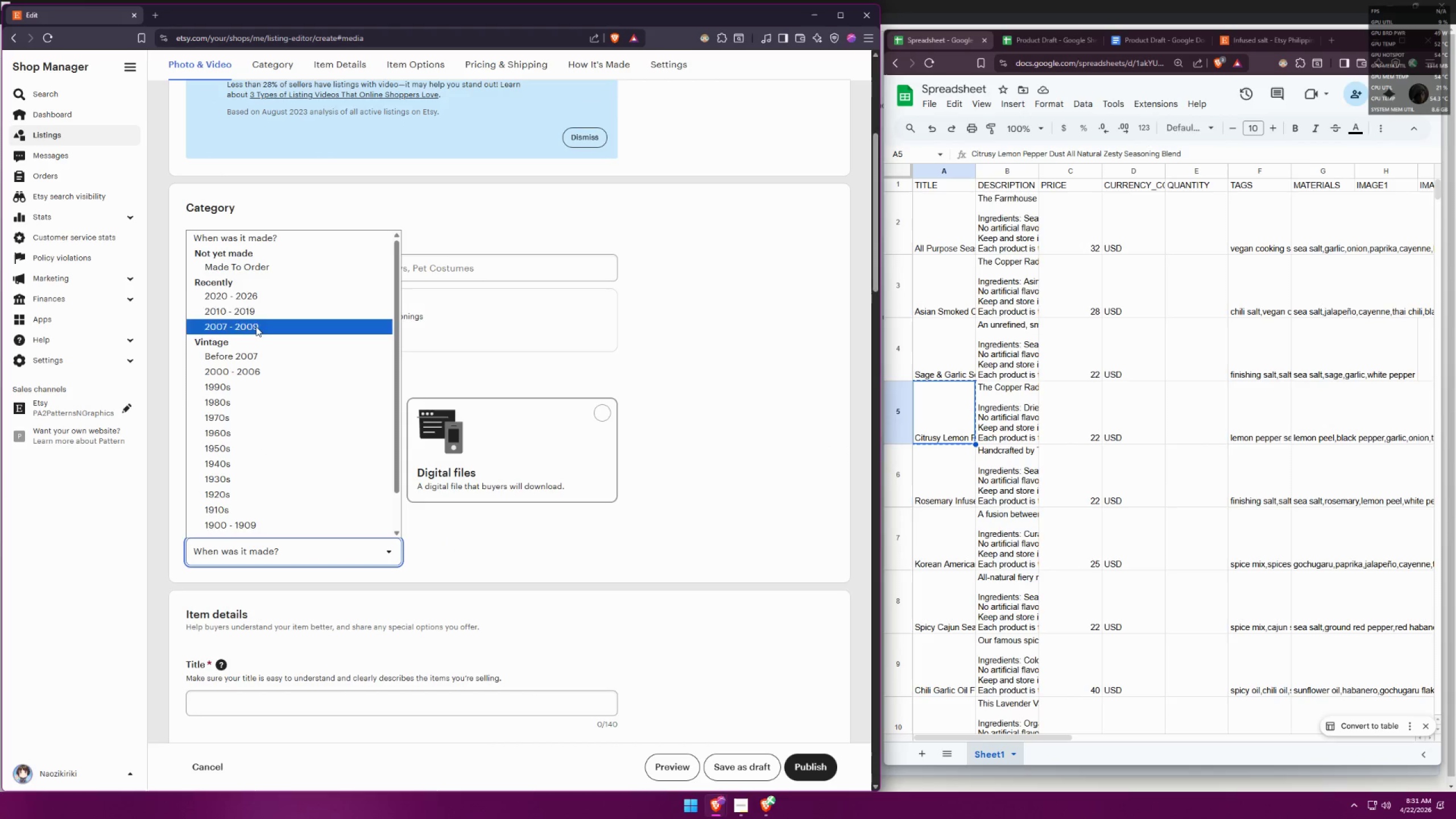 
left_click([255, 299])
 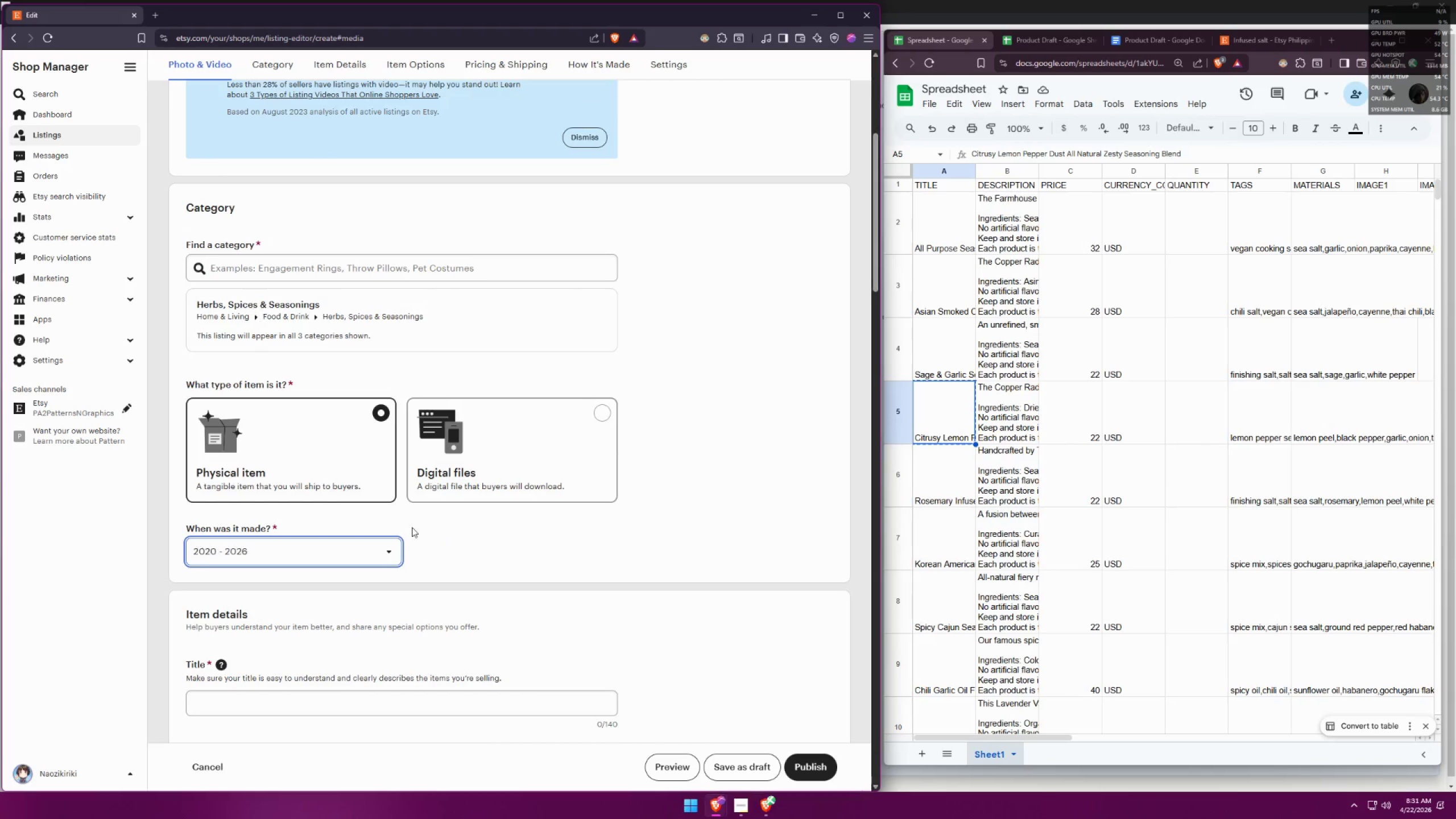 
scroll: coordinate [528, 589], scroll_direction: down, amount: 2.0
 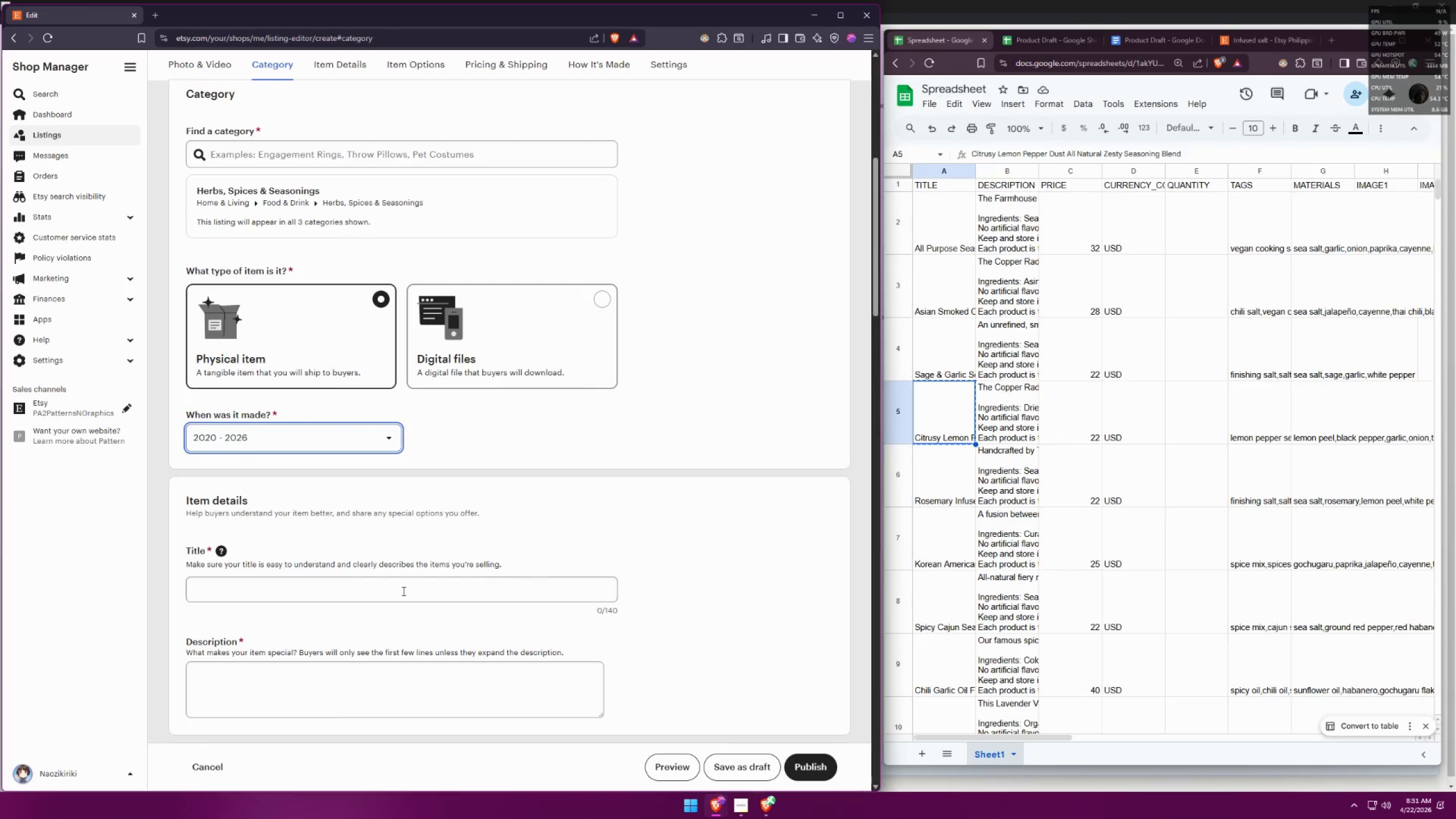 
left_click([370, 595])
 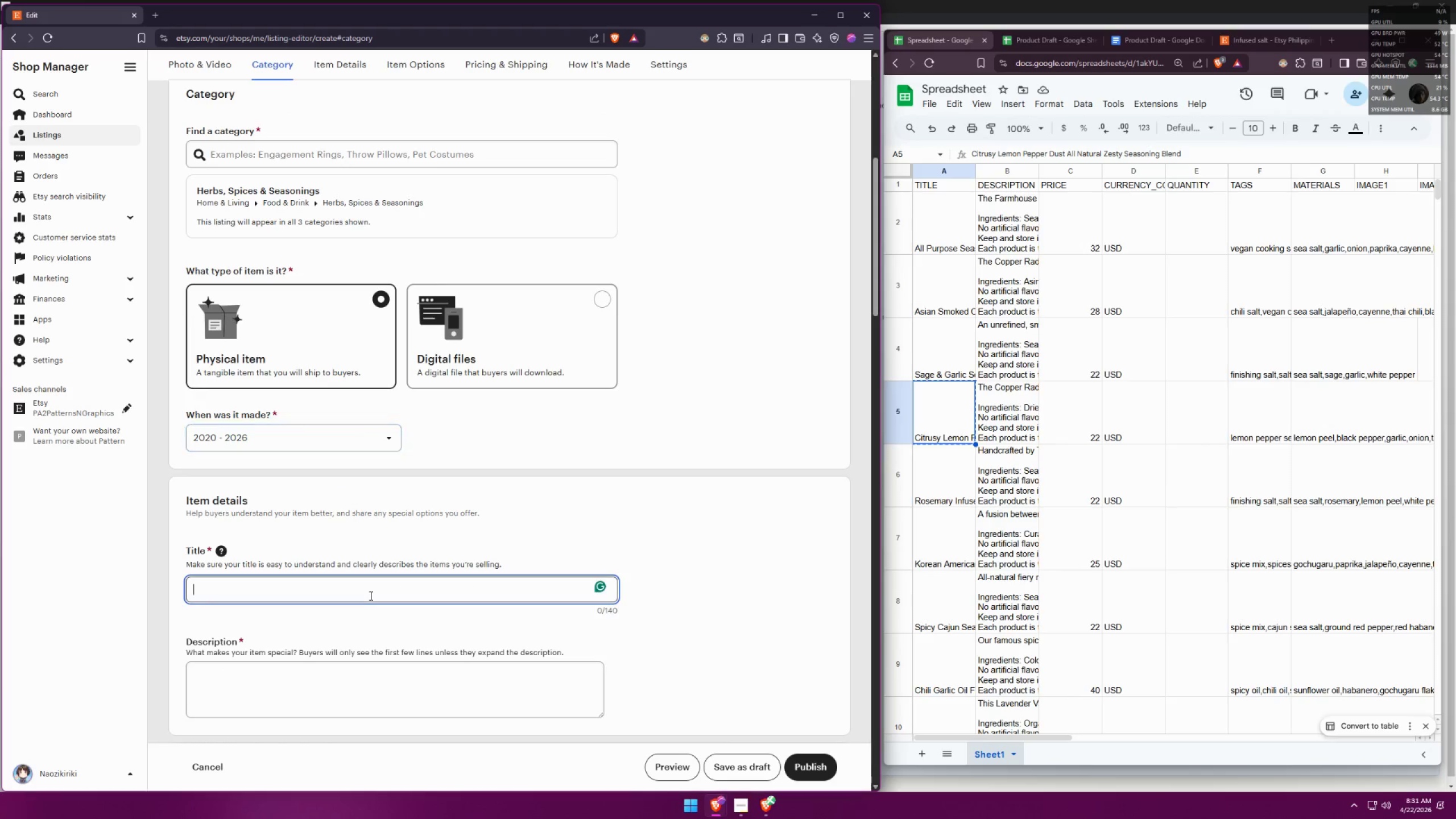 
key(Control+ControlLeft)
 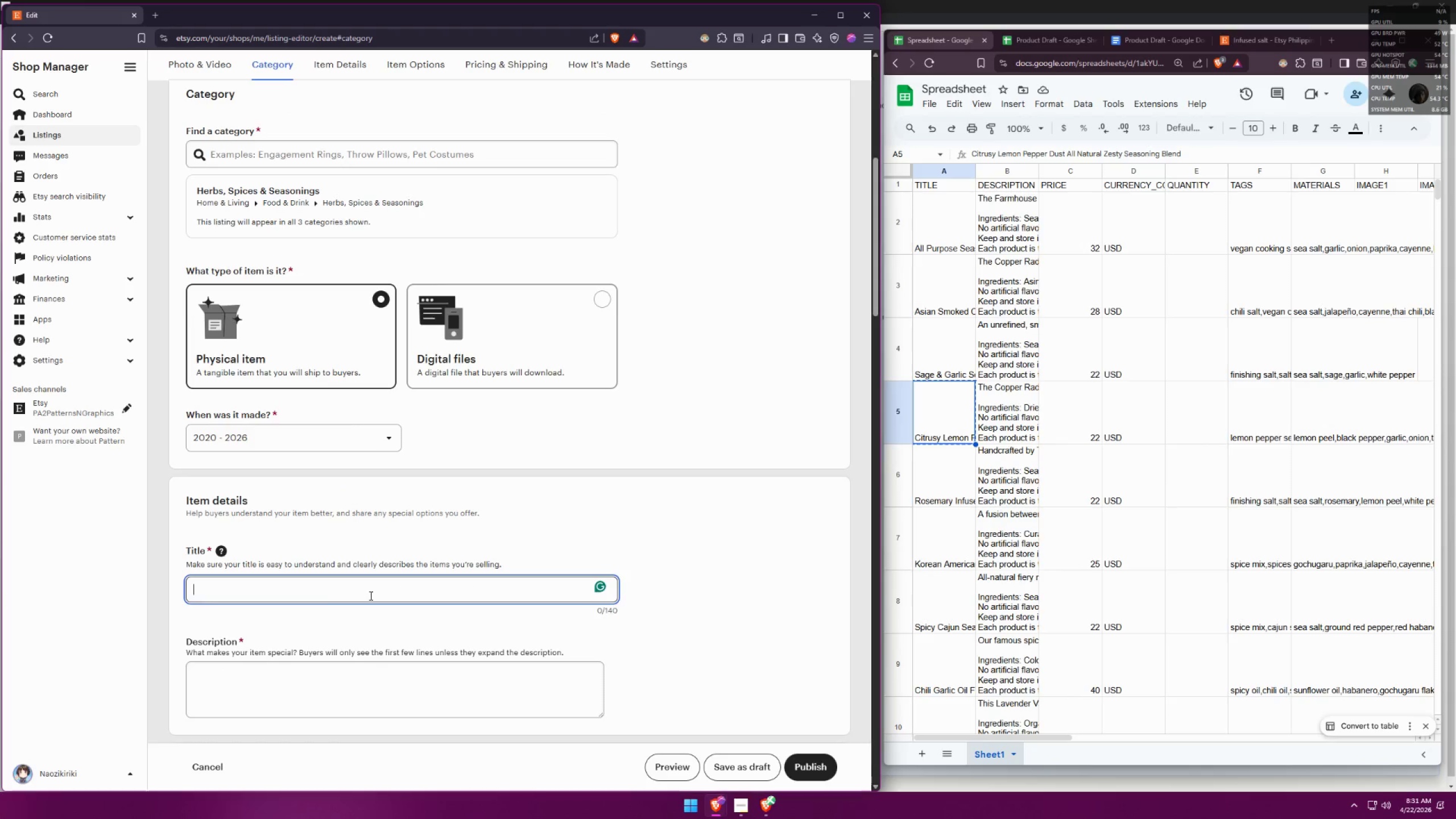 
key(Control+V)
 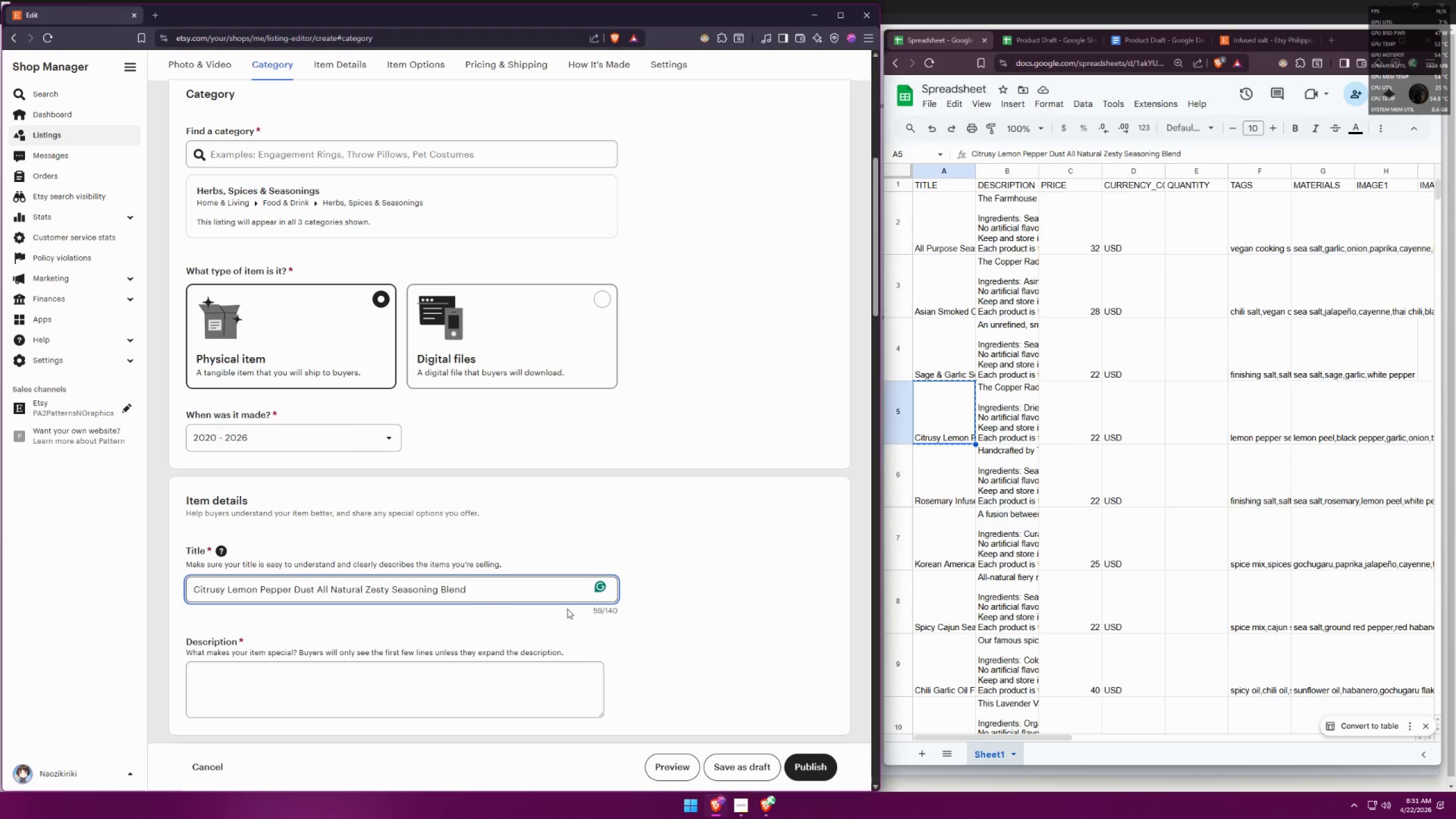 
left_click([718, 594])
 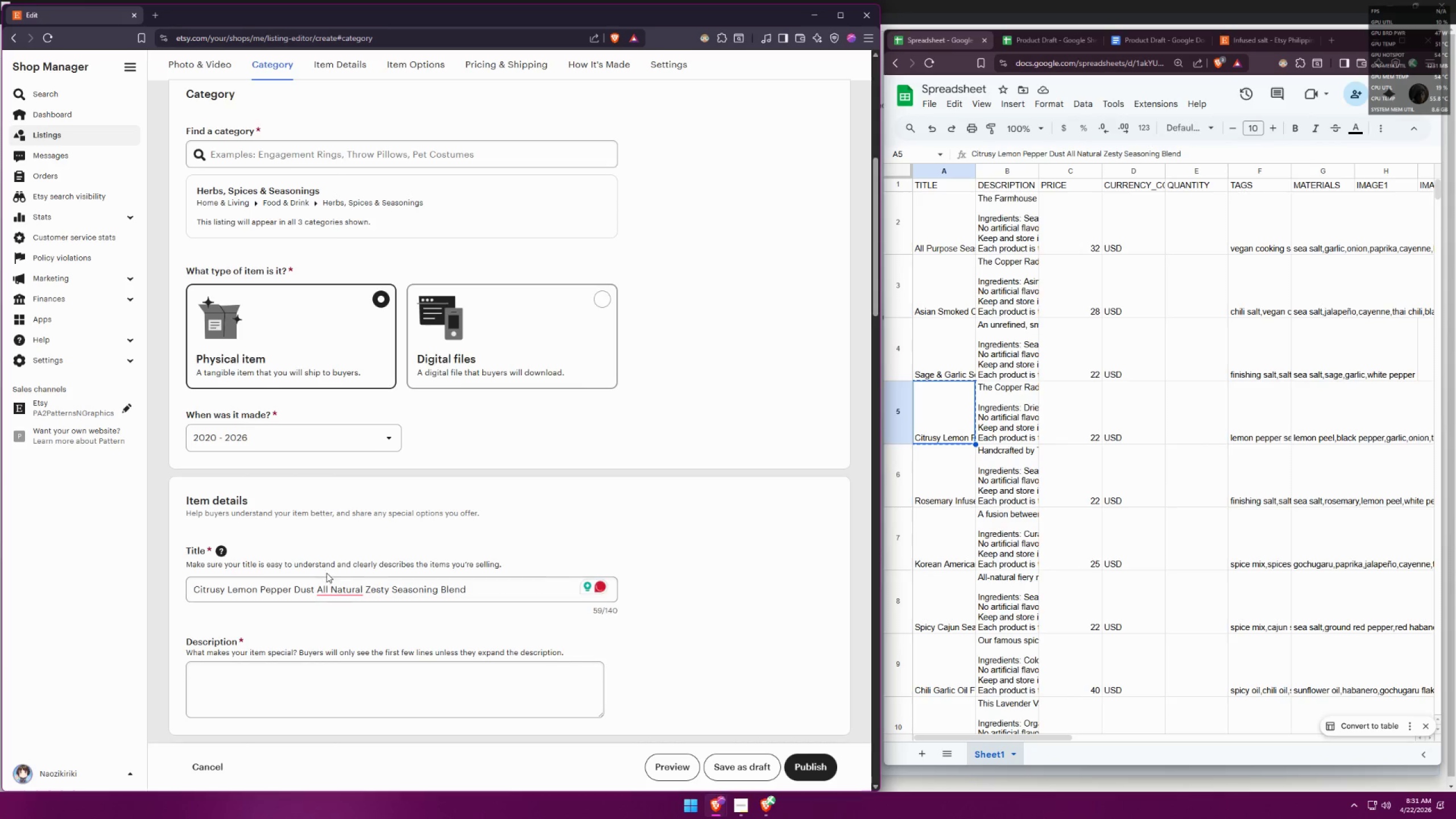 
left_click([660, 545])
 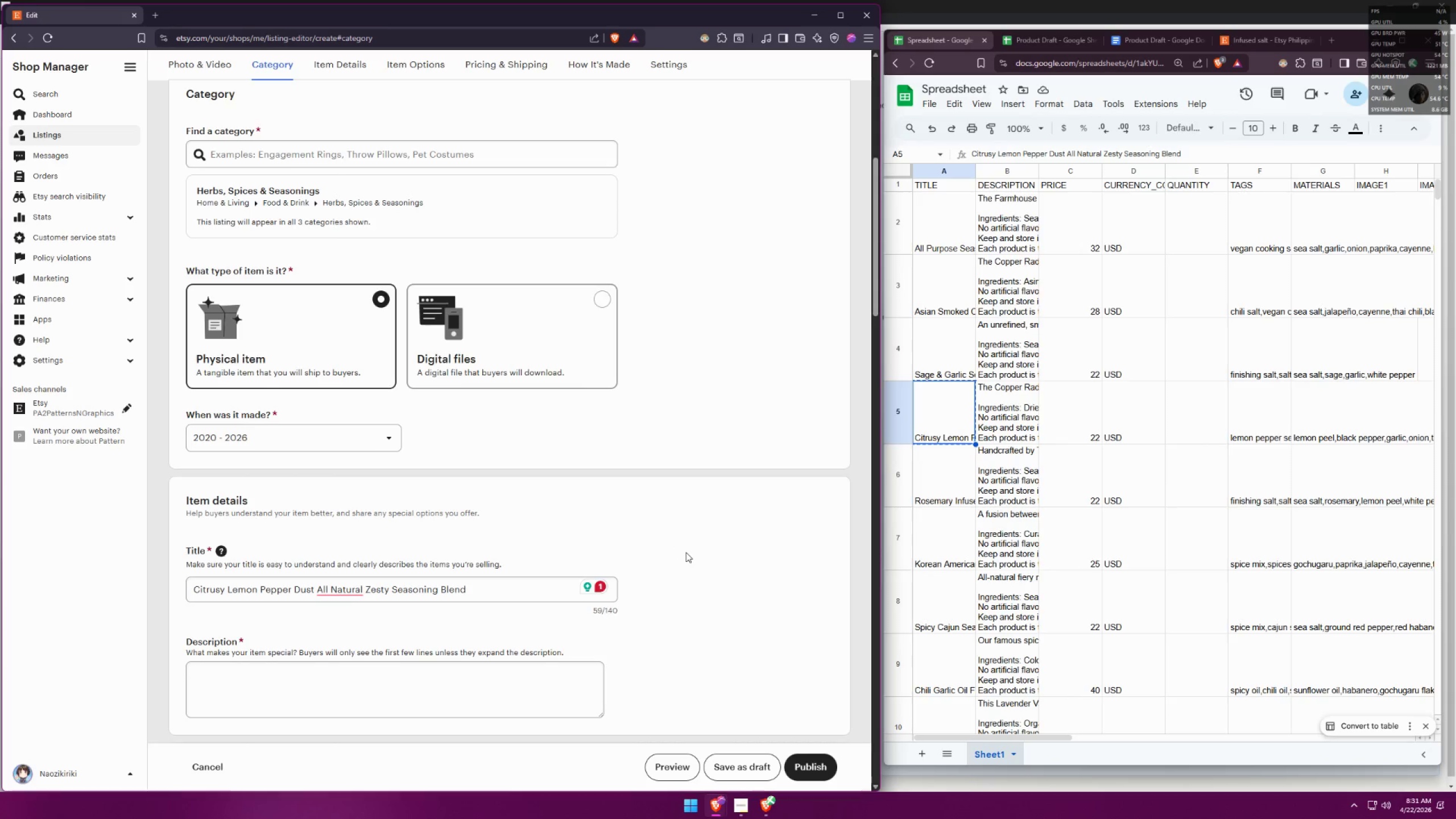 
scroll: coordinate [693, 532], scroll_direction: down, amount: 4.0
 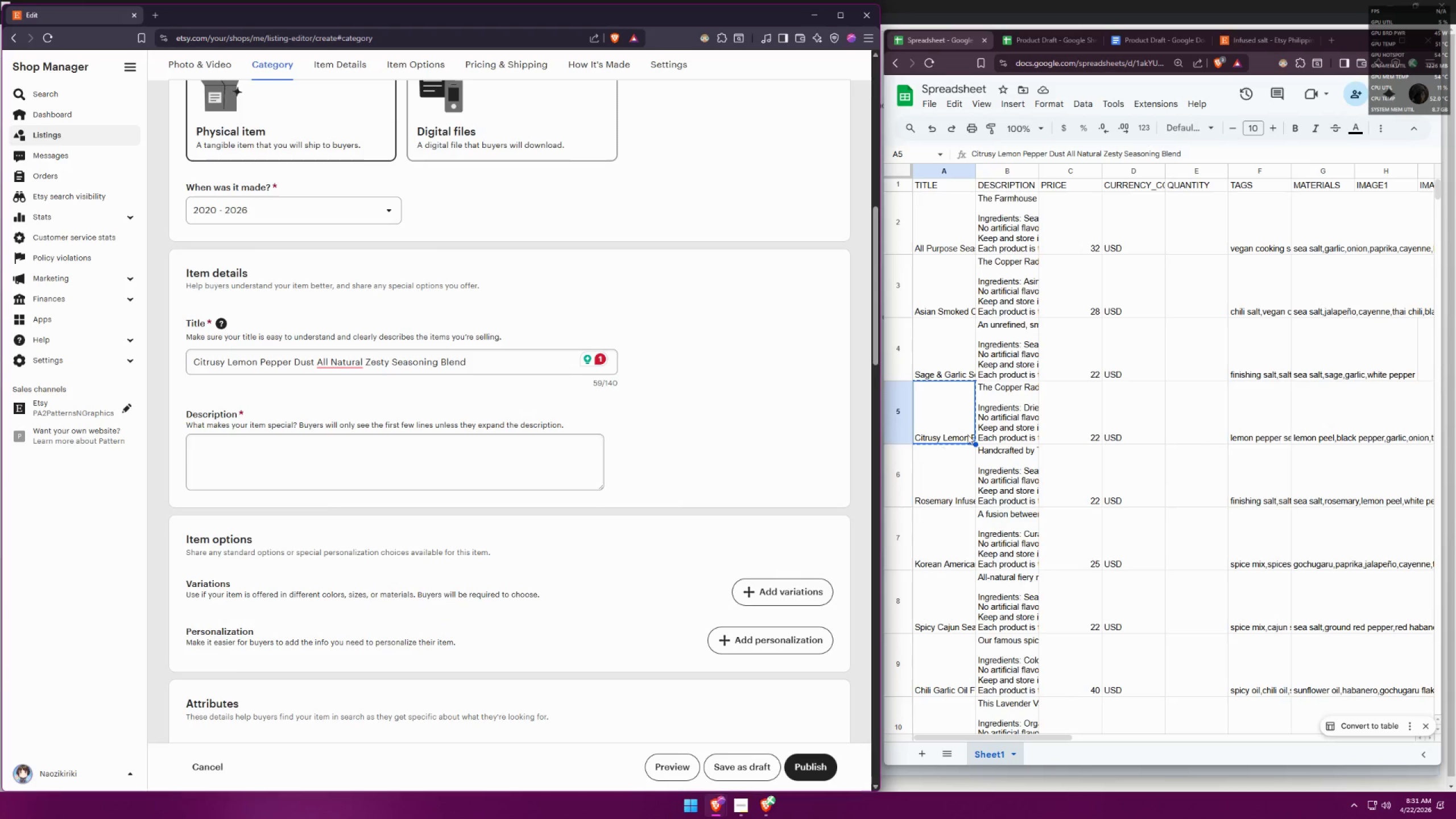 
left_click([1007, 417])
 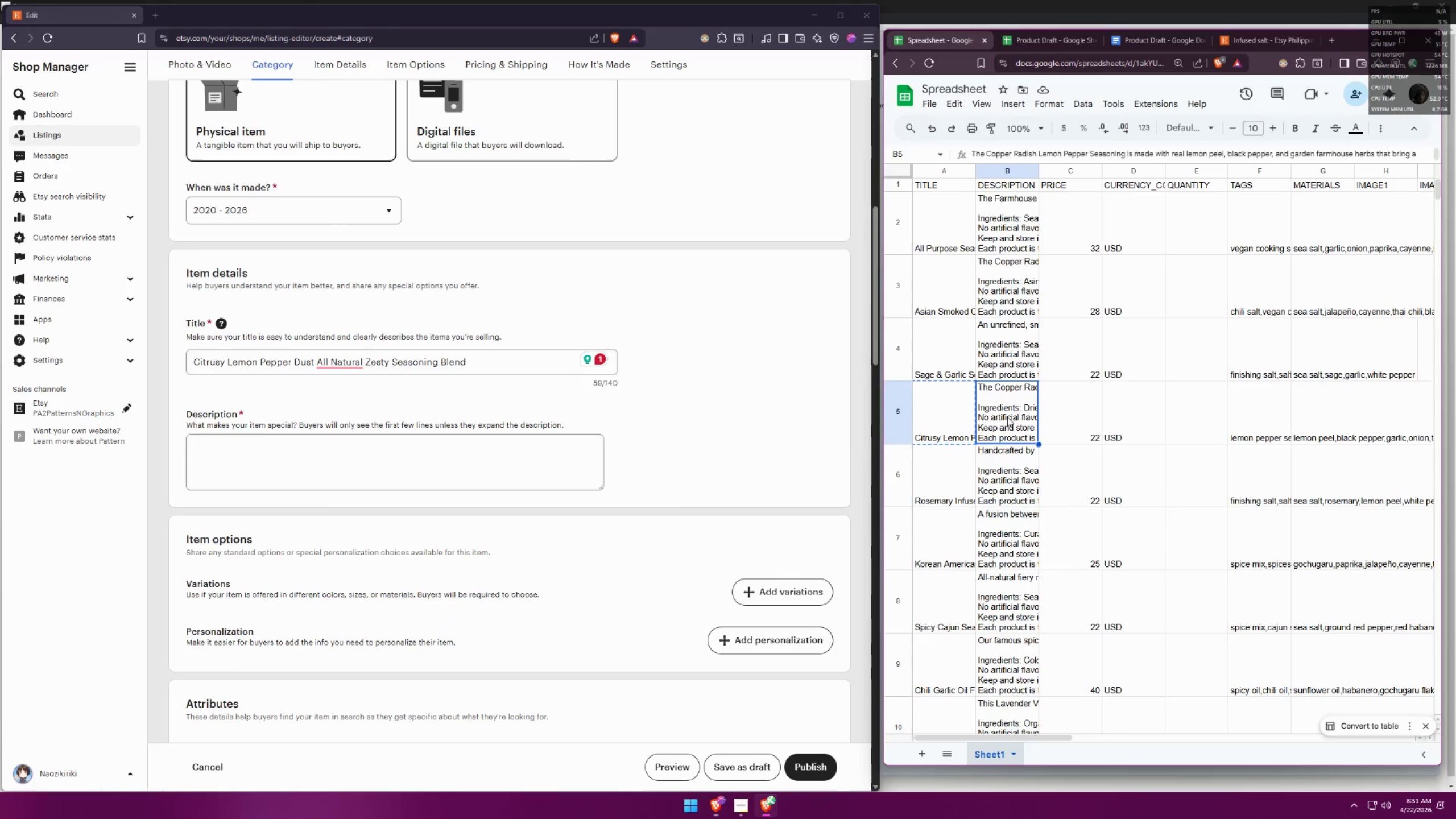 
key(Control+ControlLeft)
 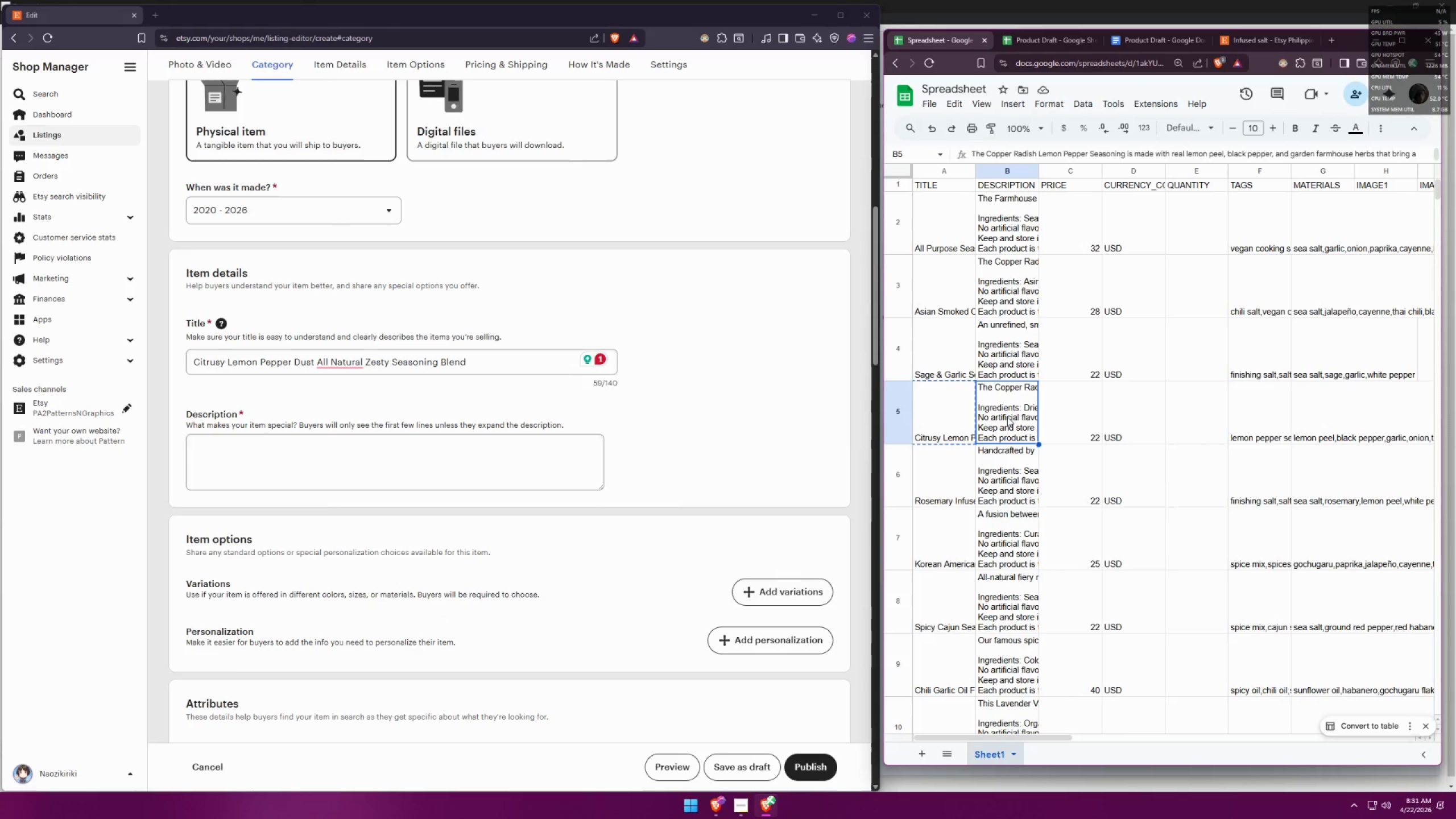 
key(Control+C)
 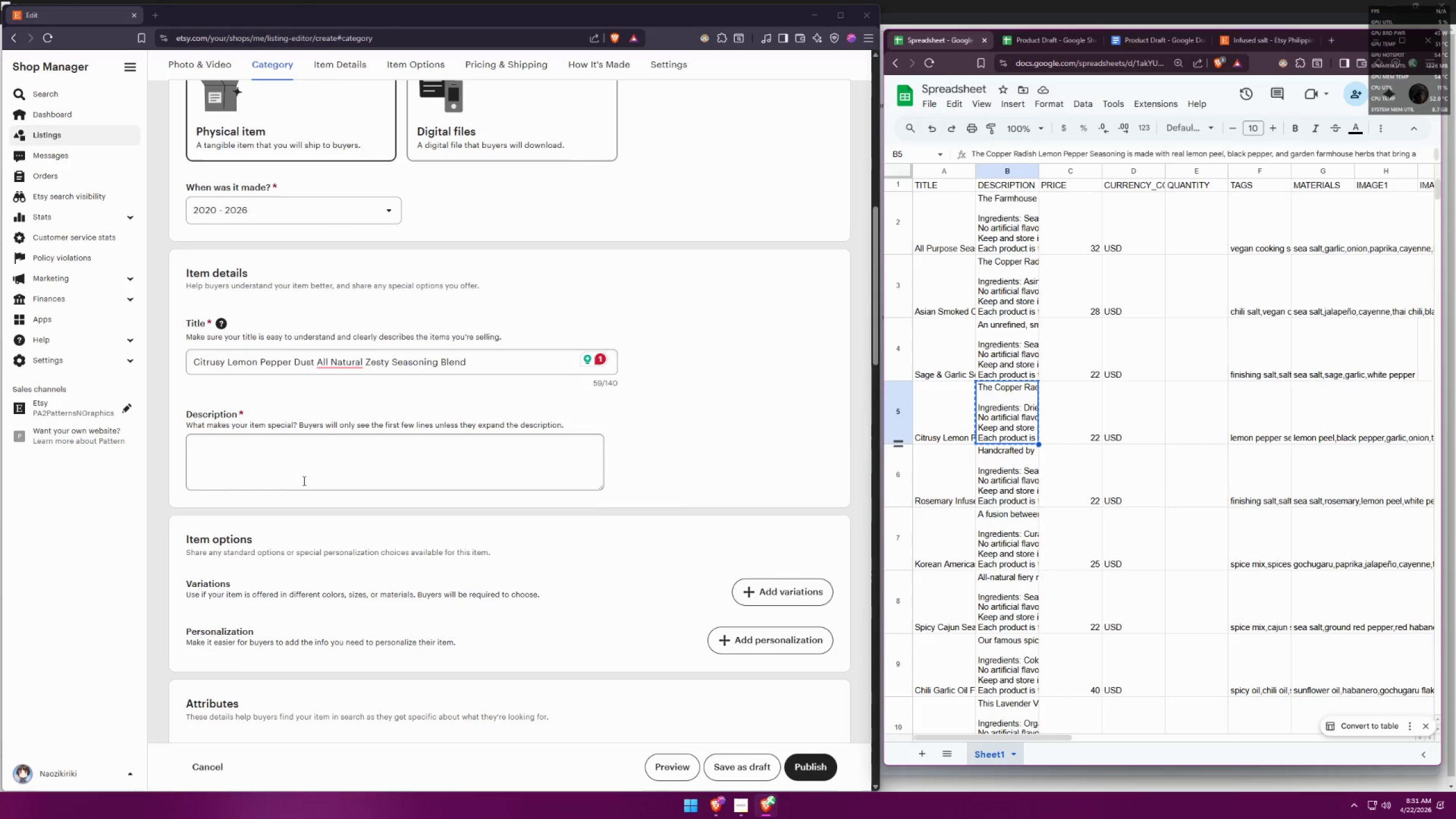 
left_click([283, 467])
 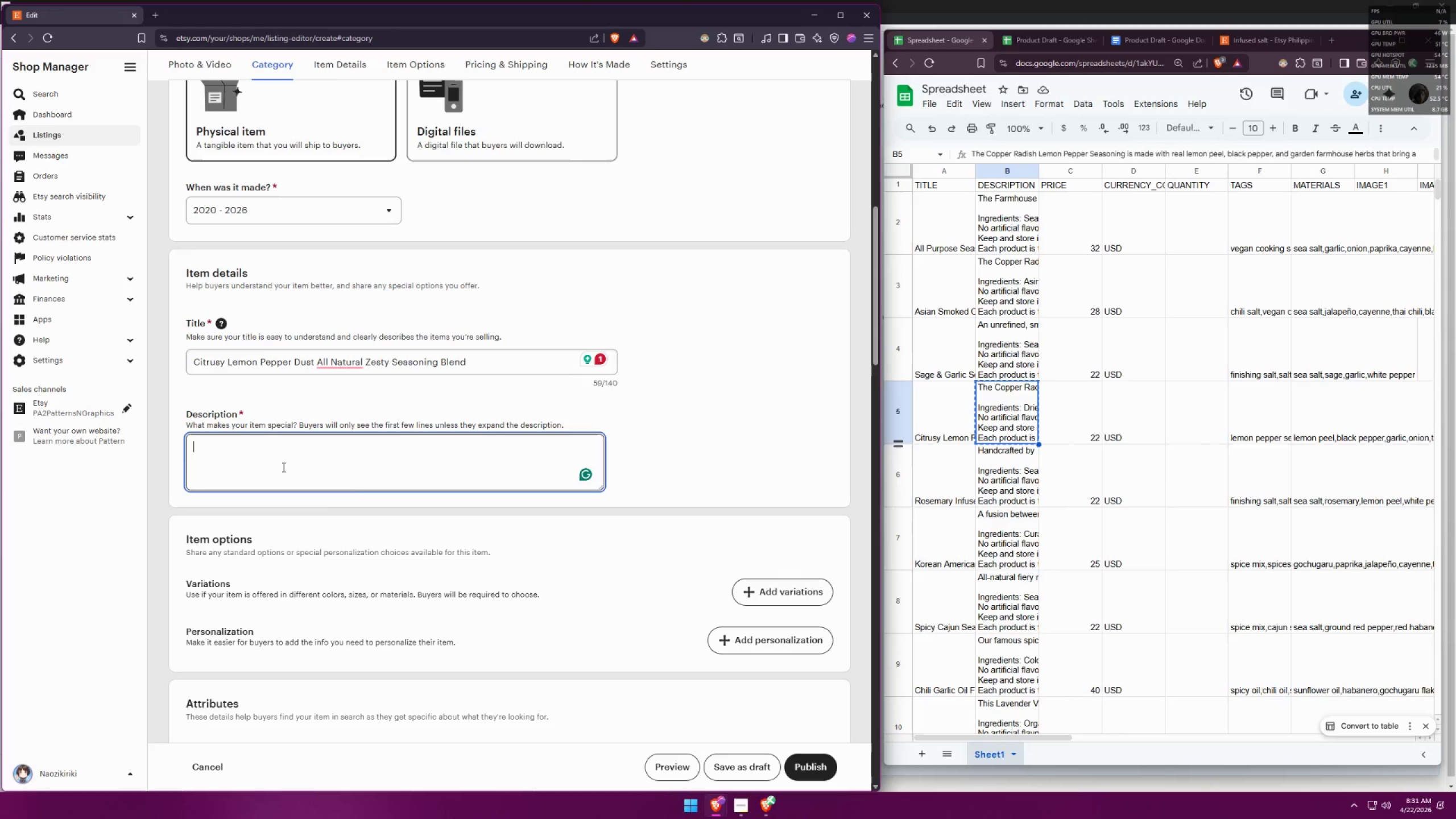 
key(Control+ControlLeft)
 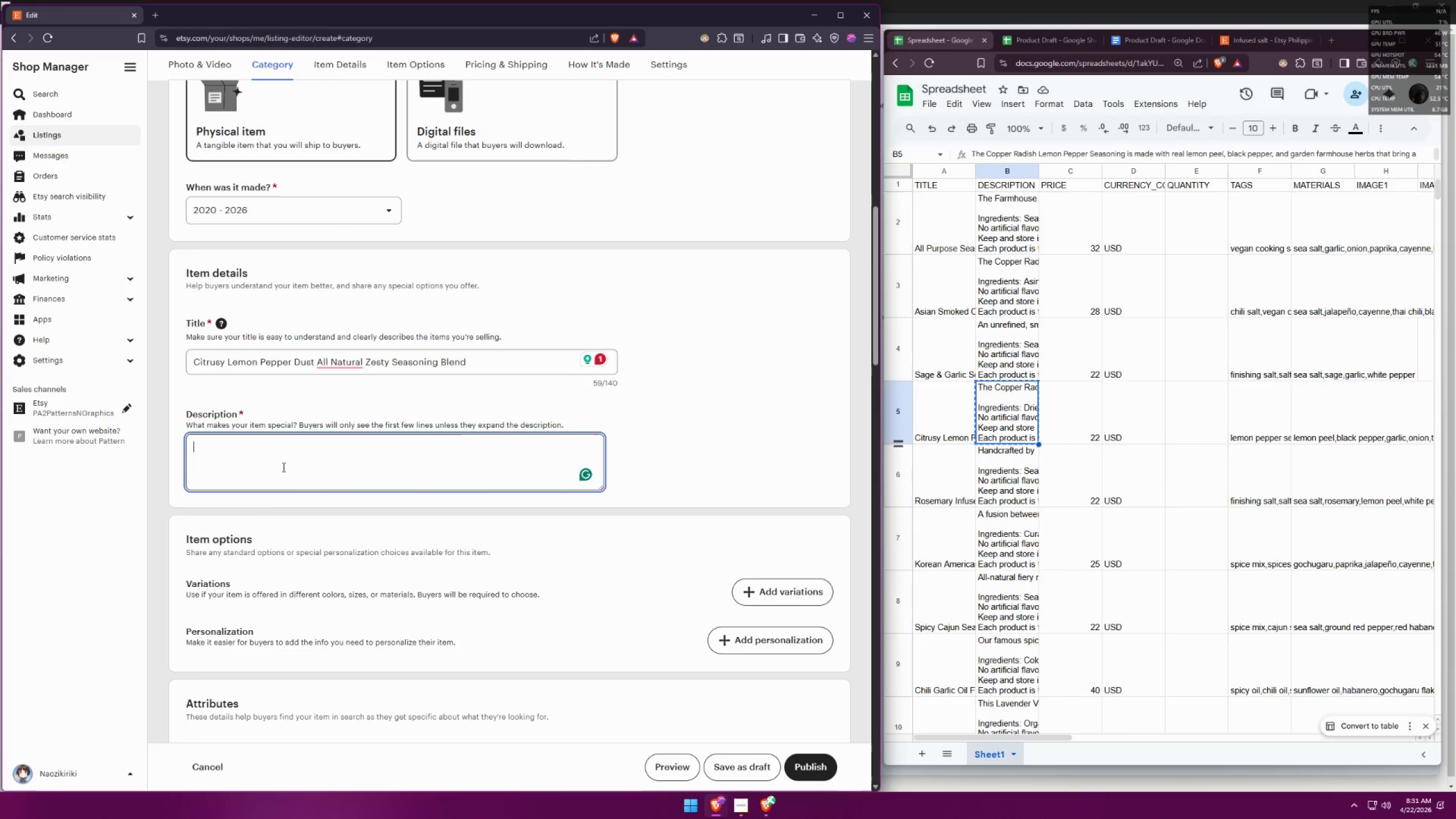 
key(Control+V)
 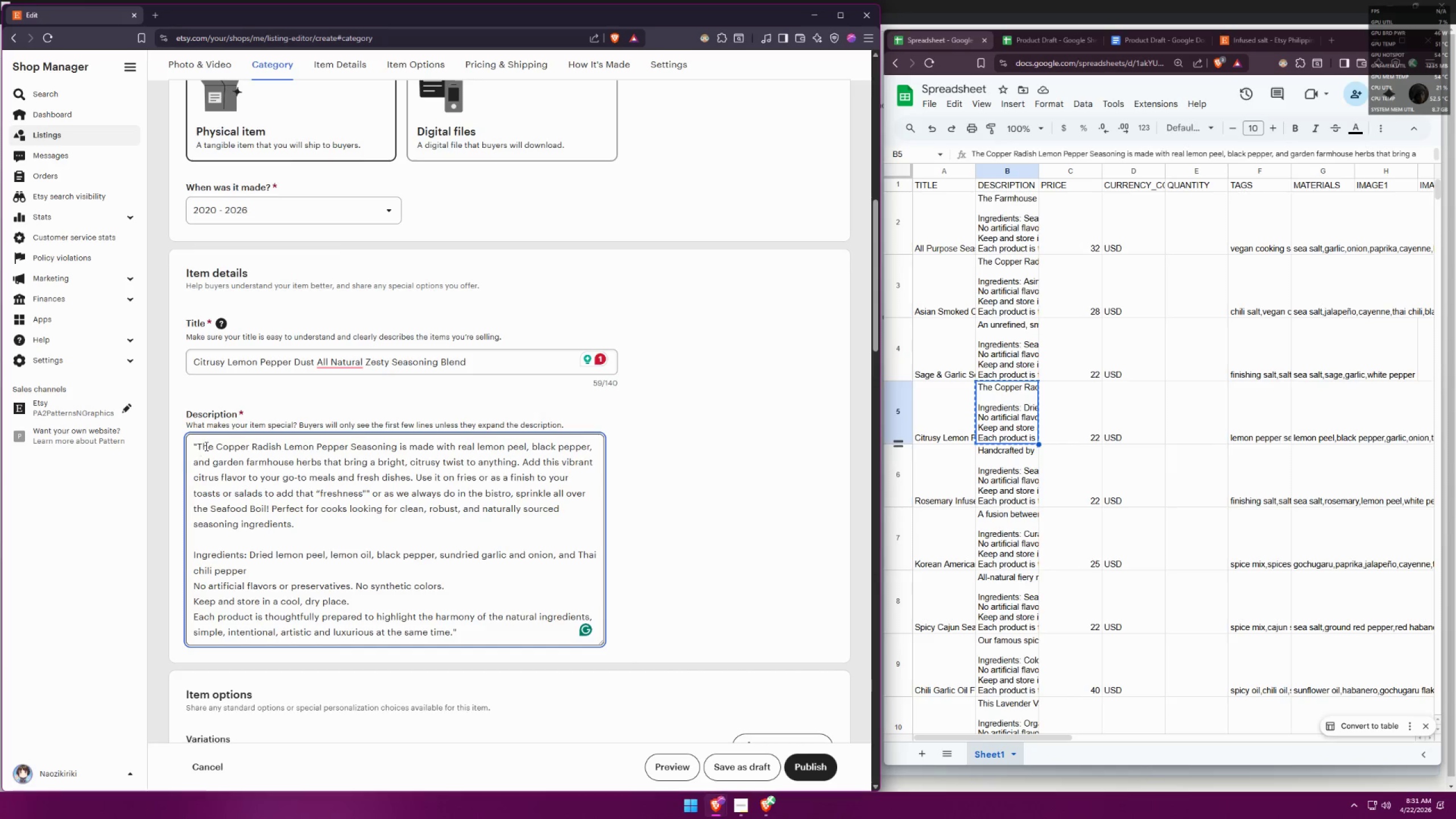 
left_click_drag(start_coordinate=[197, 442], to_coordinate=[180, 442])
 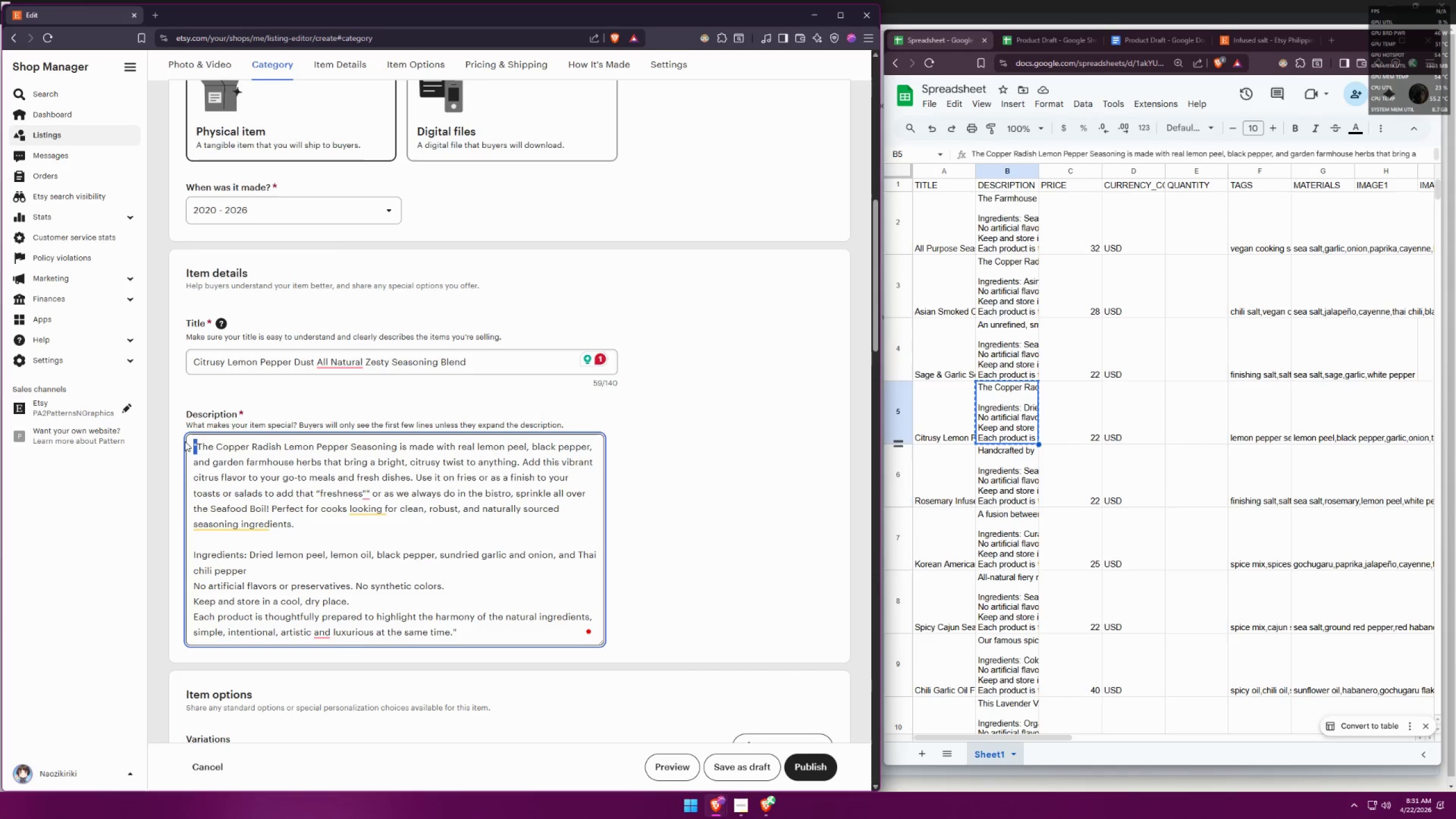 
key(Backspace)
 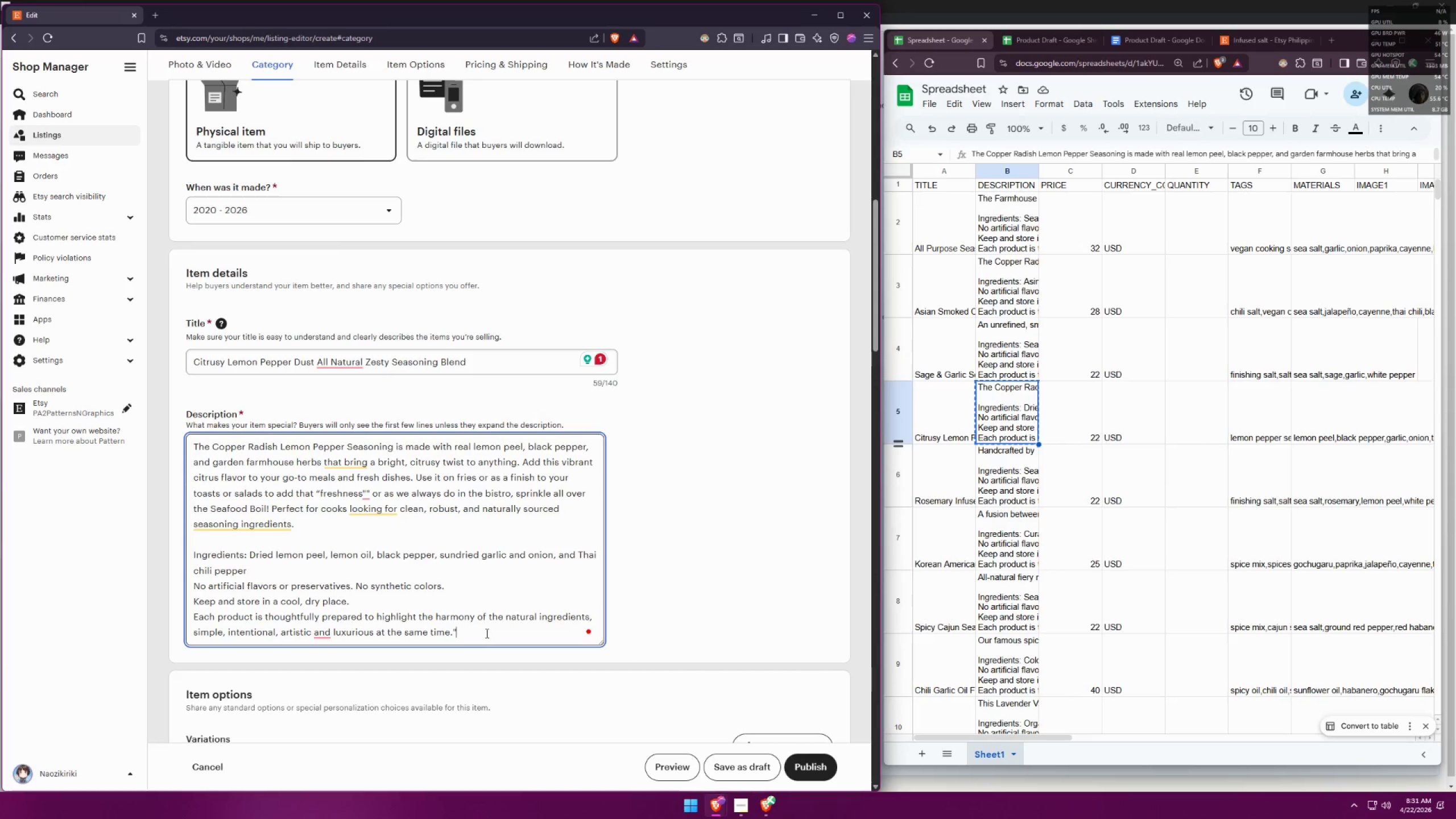 
key(Backspace)
 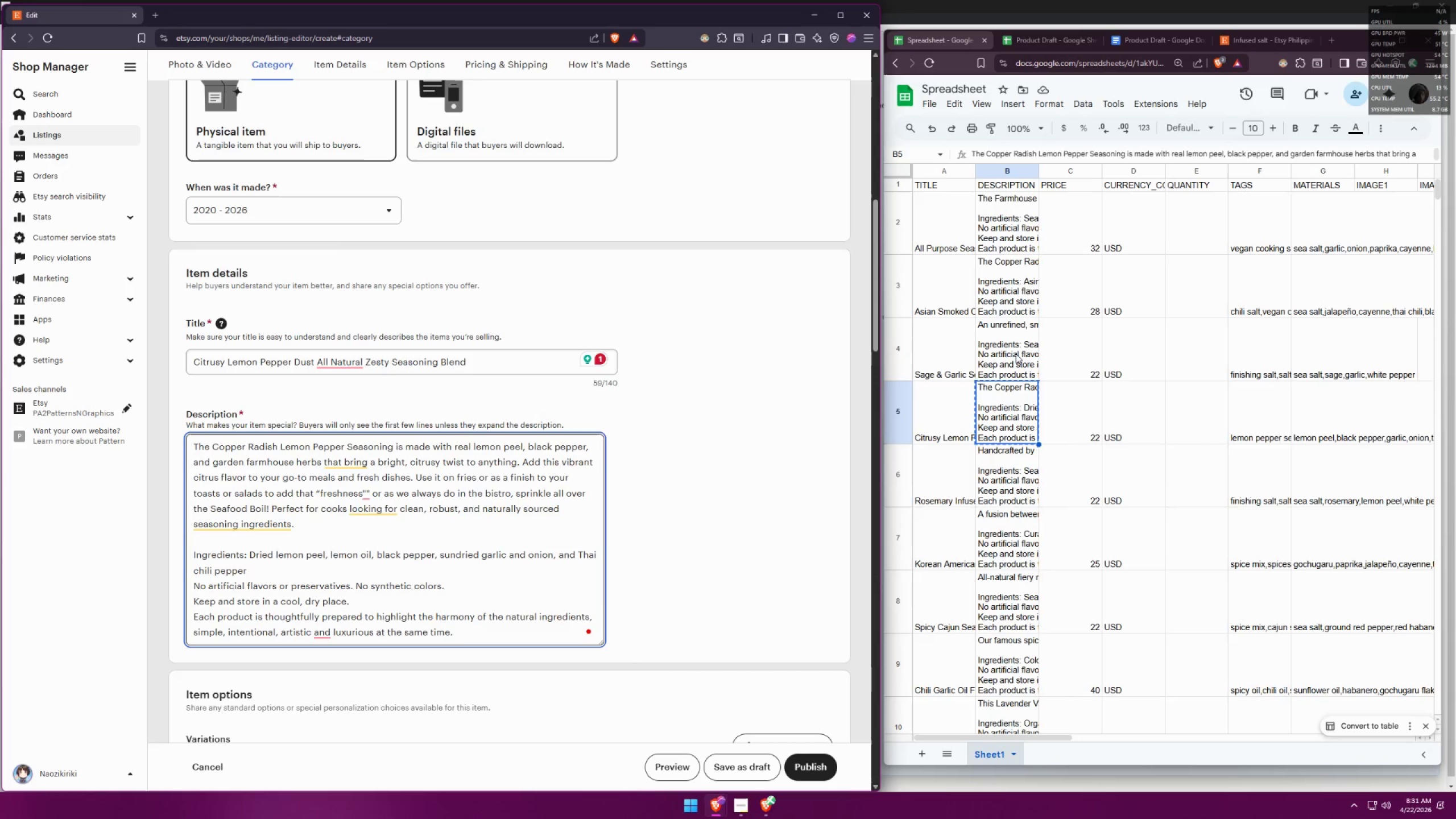 
double_click([1015, 354])
 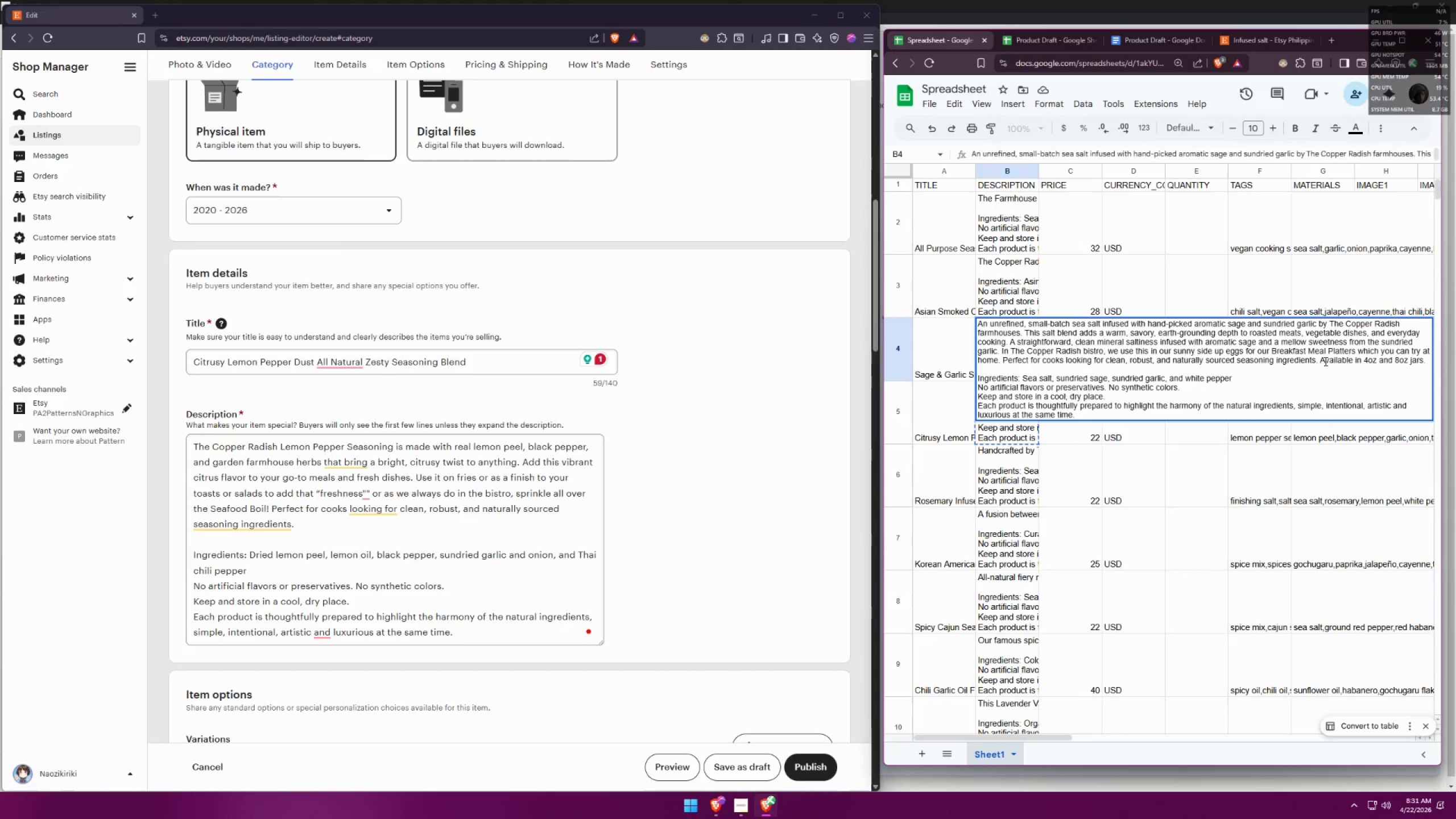 
left_click_drag(start_coordinate=[1321, 359], to_coordinate=[1426, 361])
 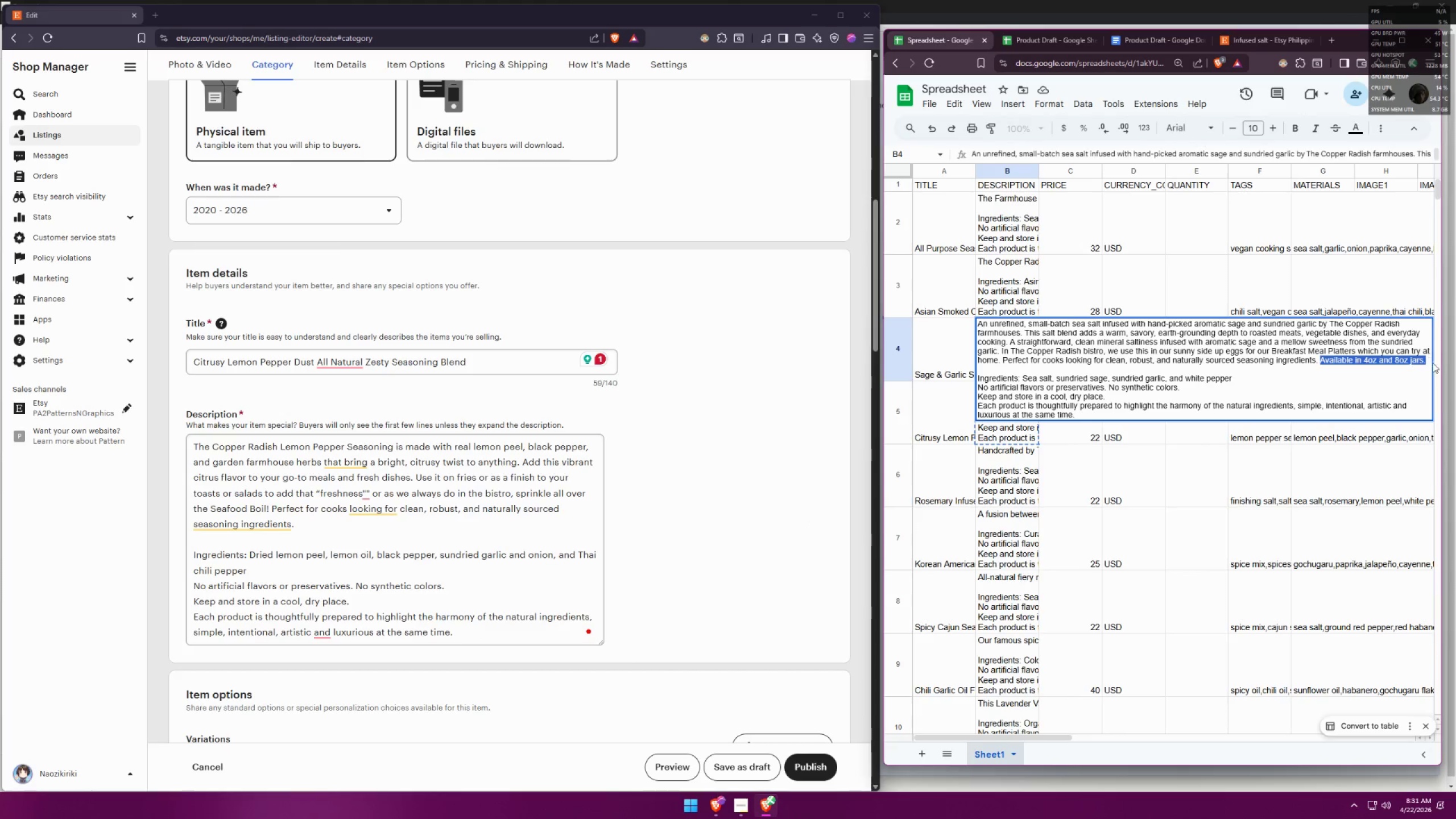 
key(Control+C)
 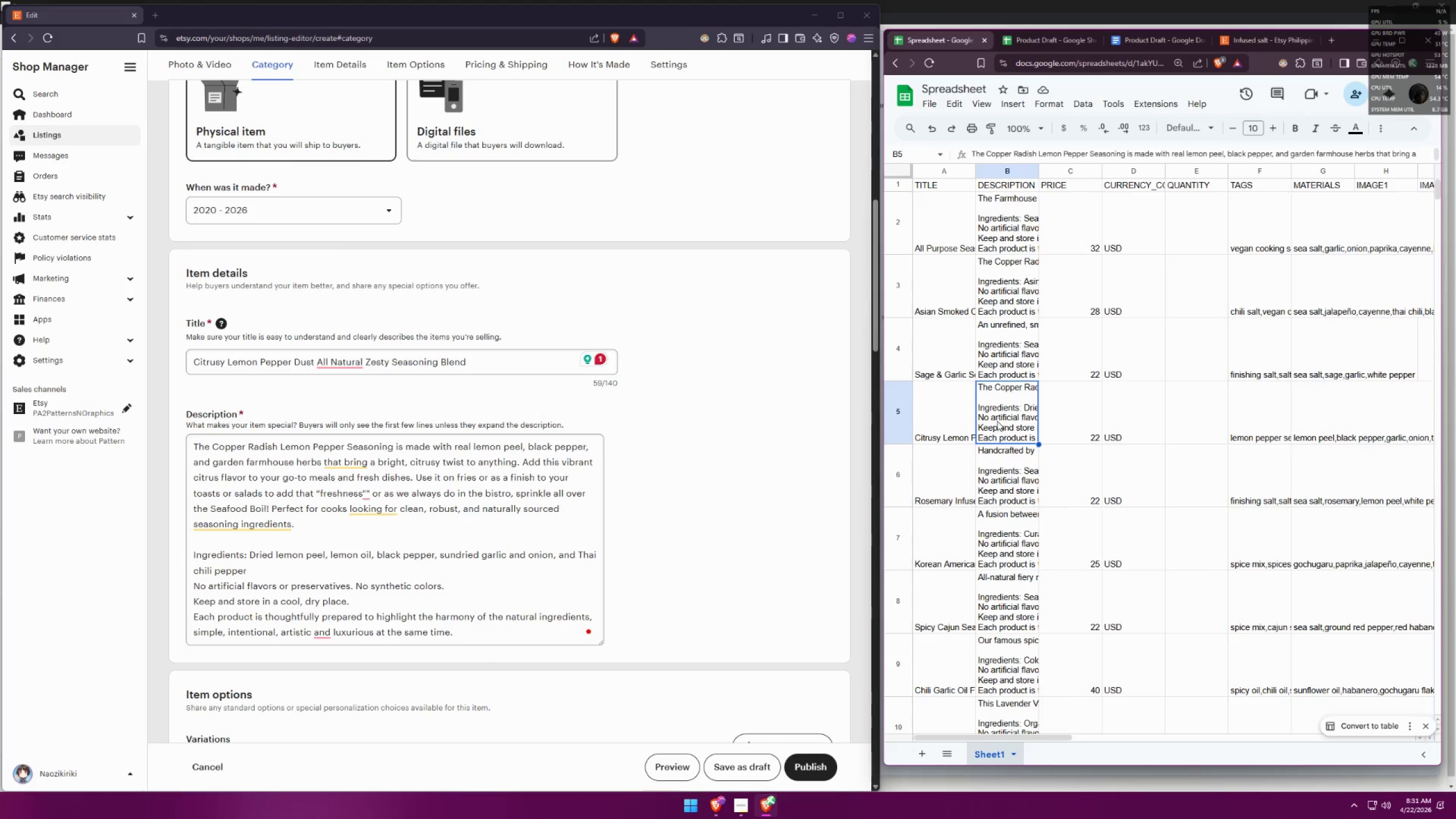 
double_click([996, 419])
 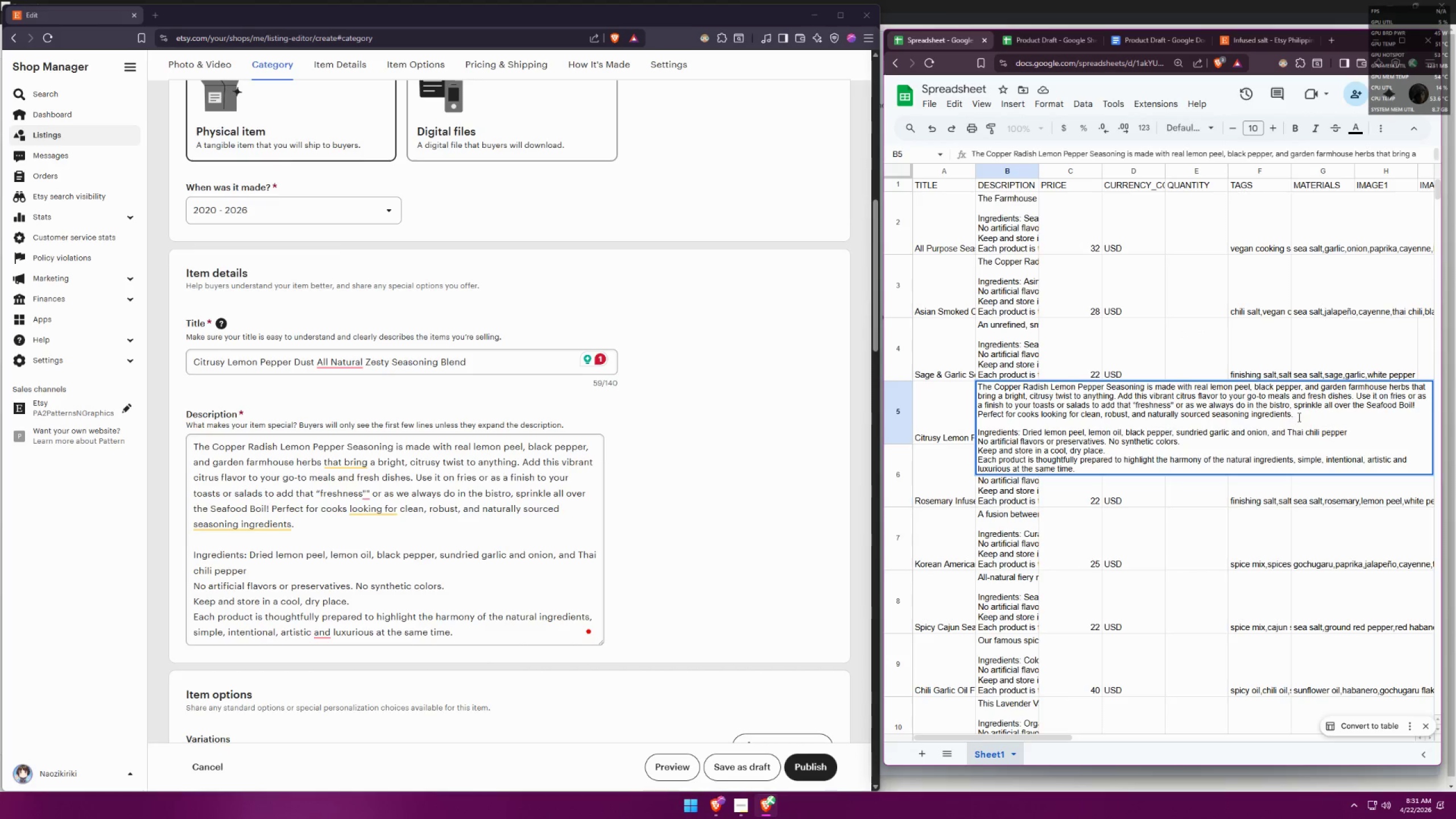 
left_click([1295, 412])
 